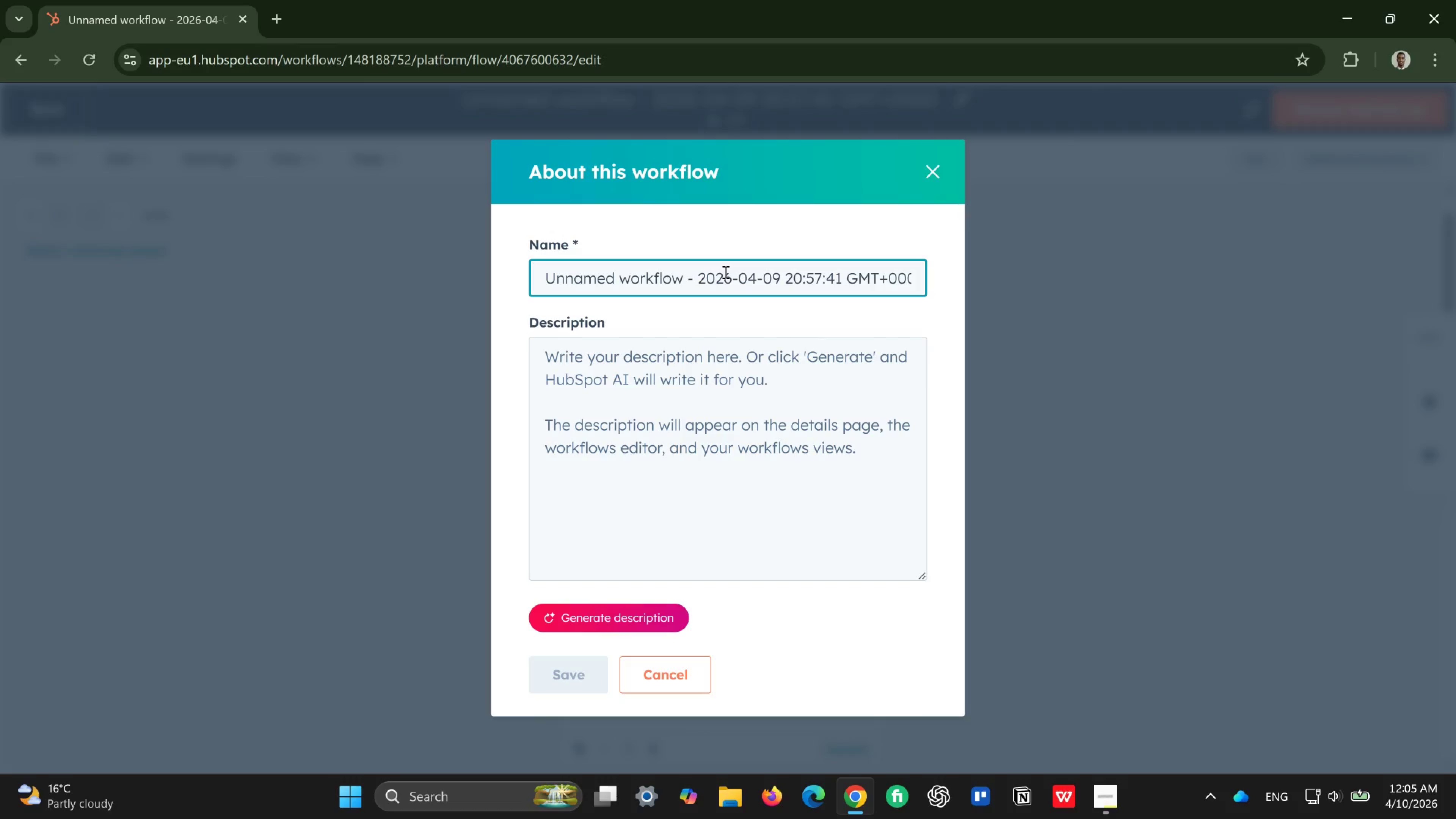 
wait(94.38)
 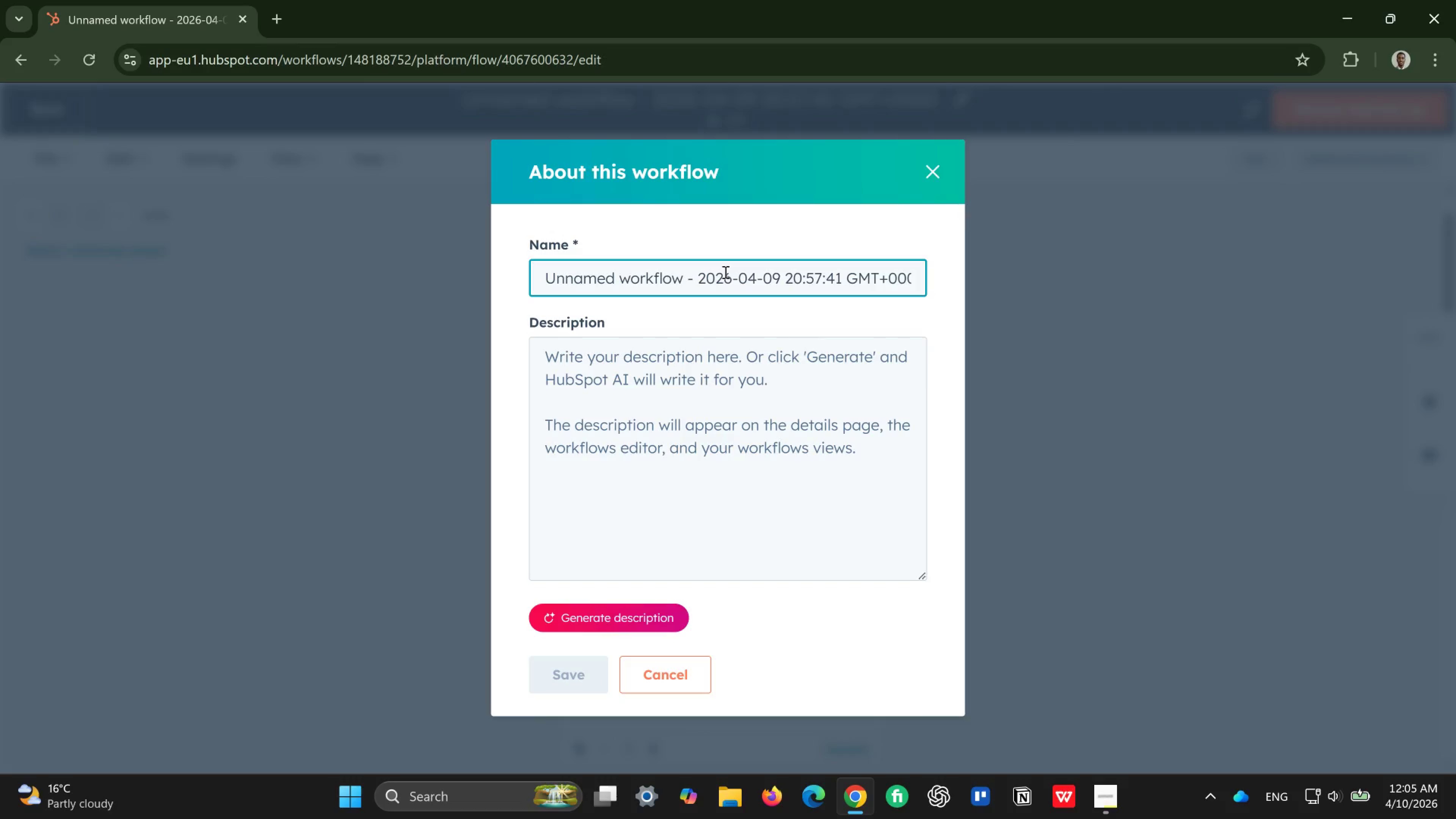 
left_click([938, 172])
 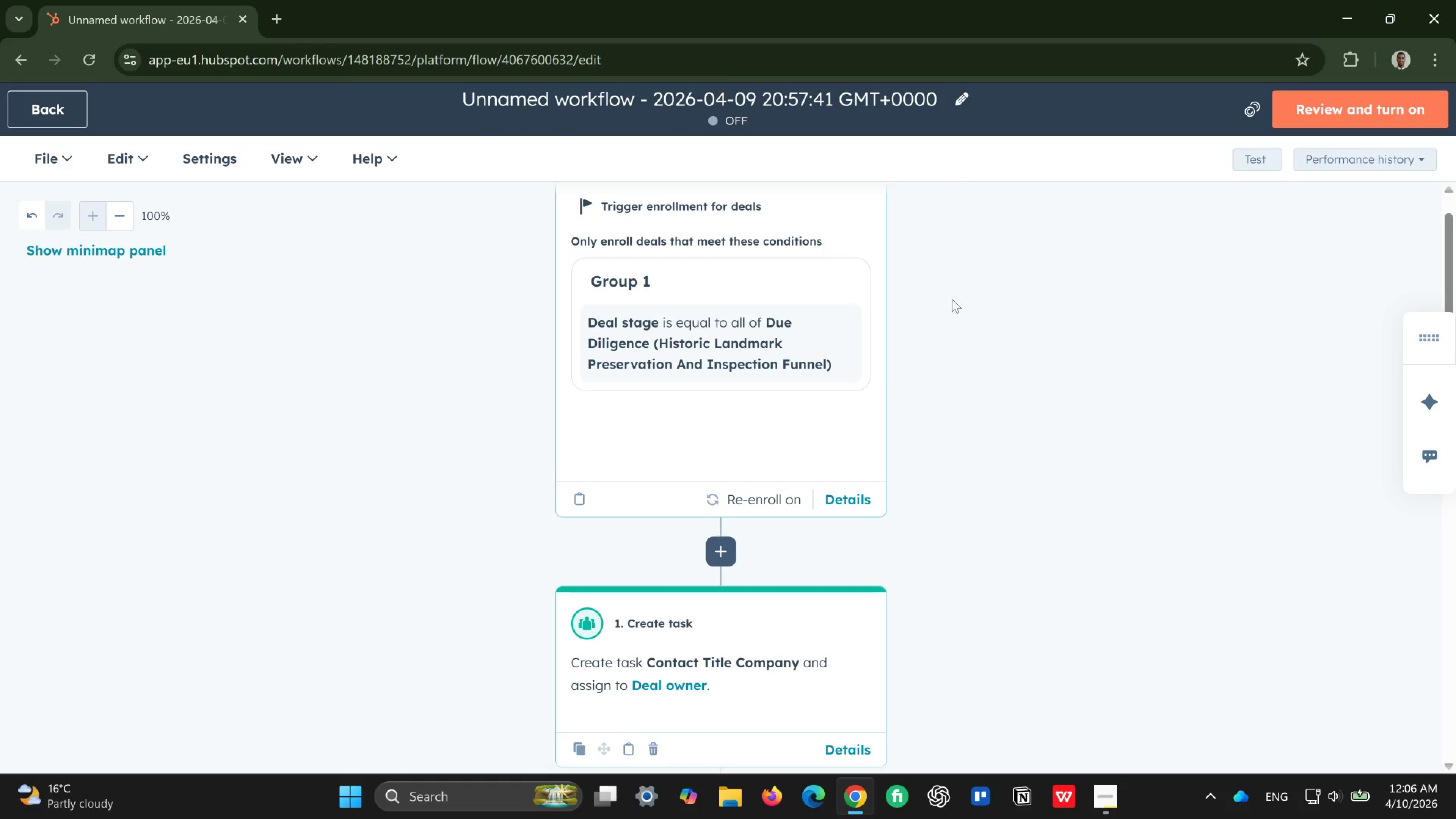 
mouse_move([775, 409])
 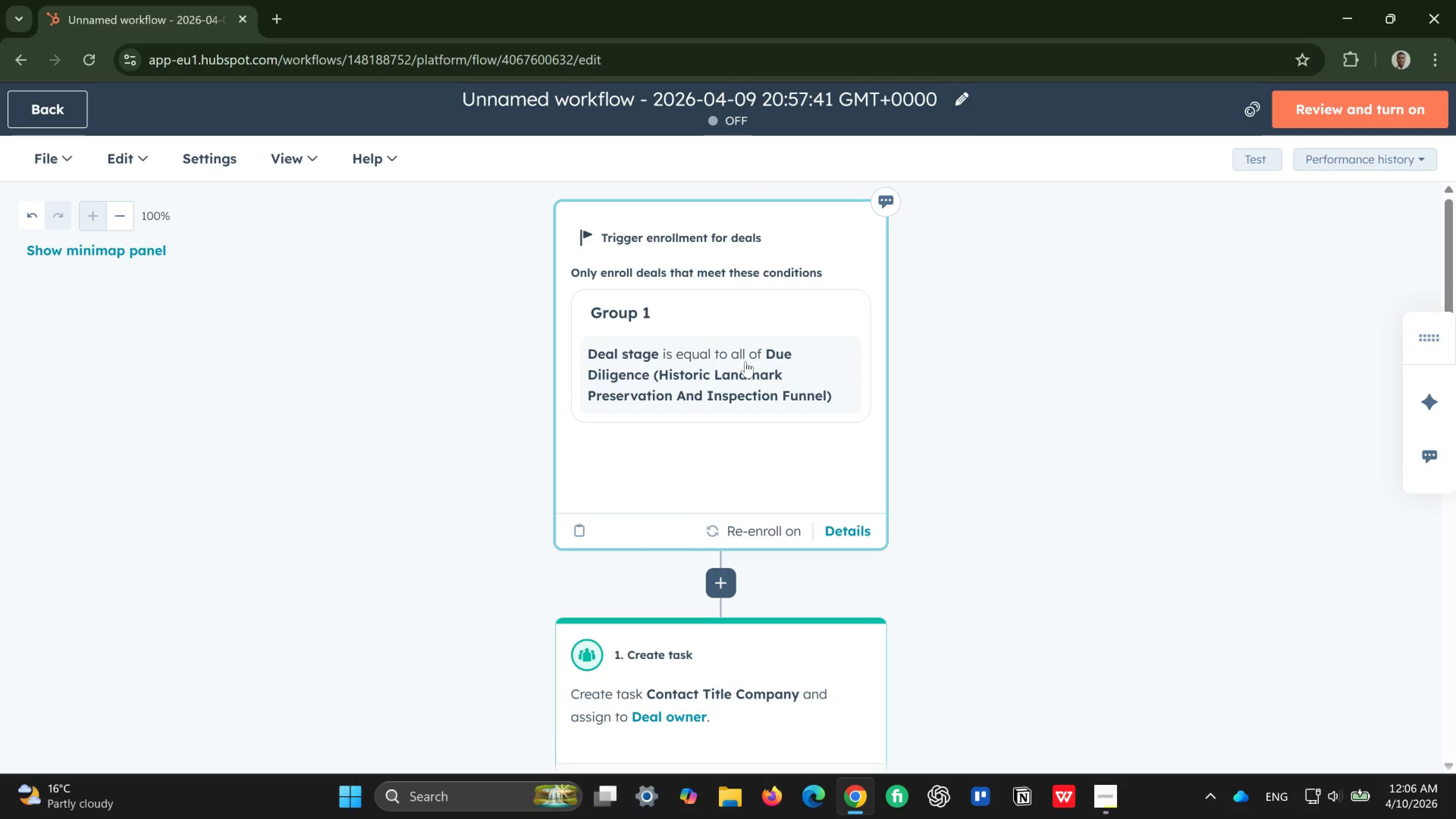 
wait(40.26)
 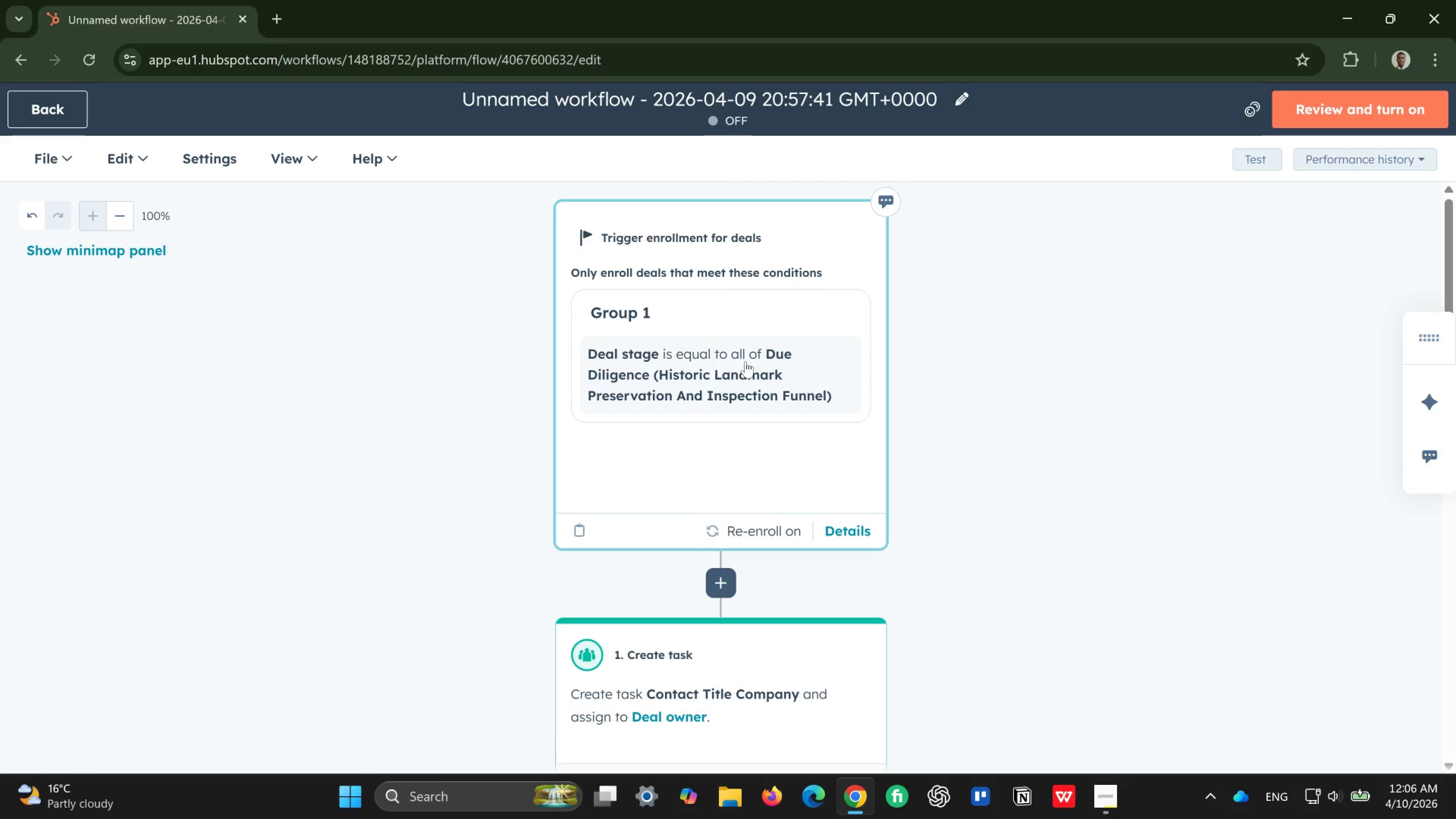 
left_click([861, 104])
 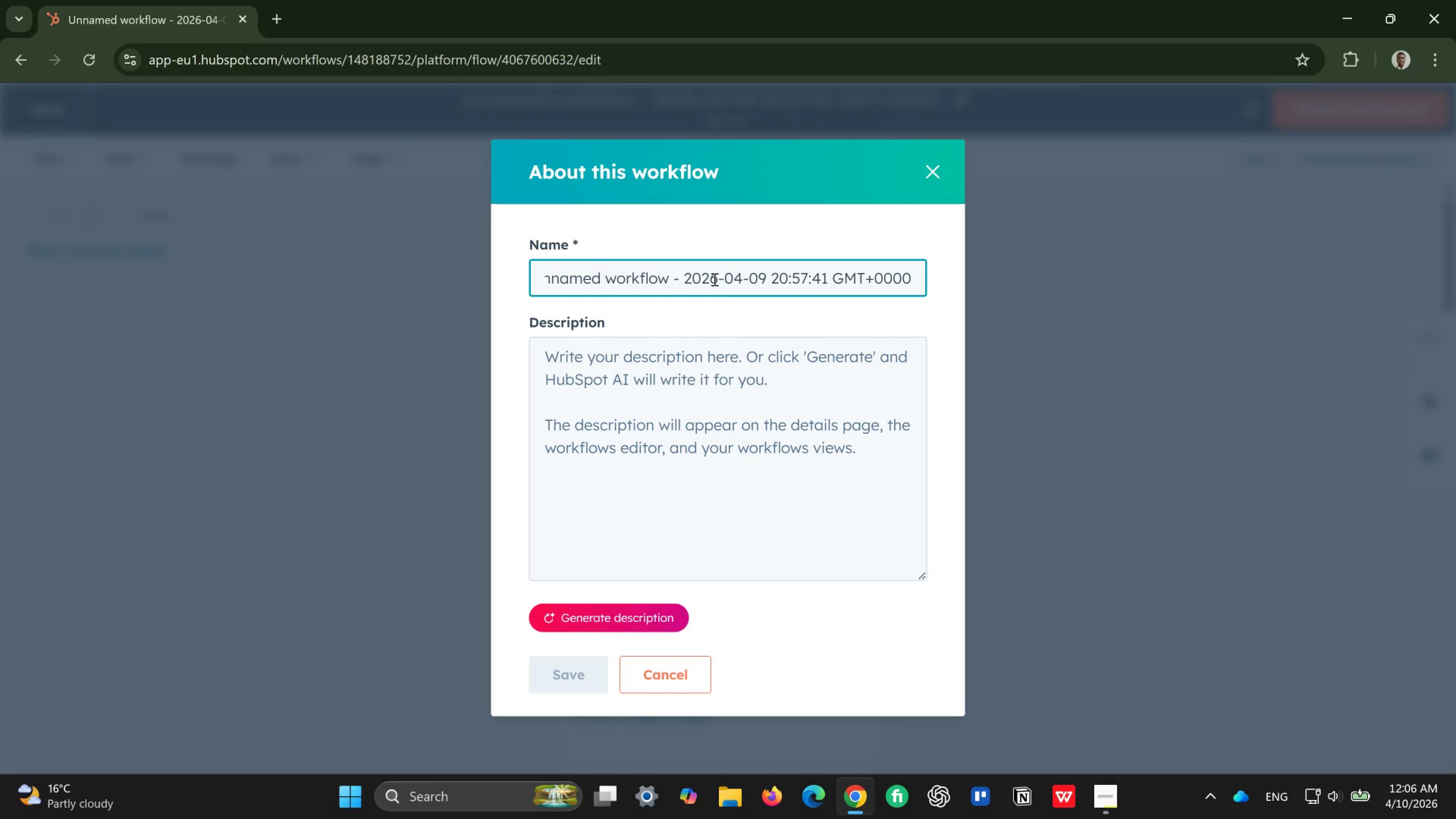 
left_click([669, 279])
 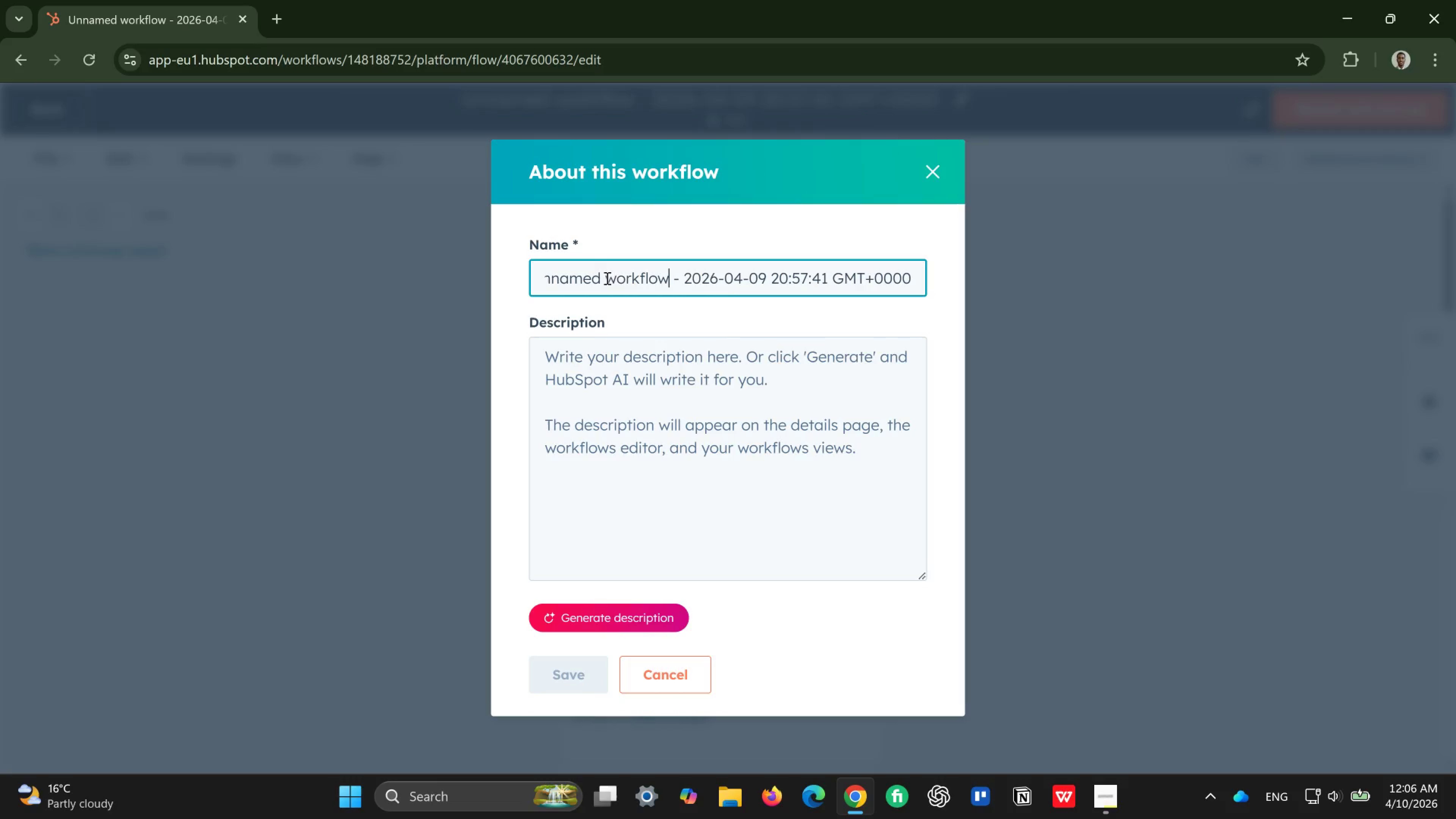 
wait(5.69)
 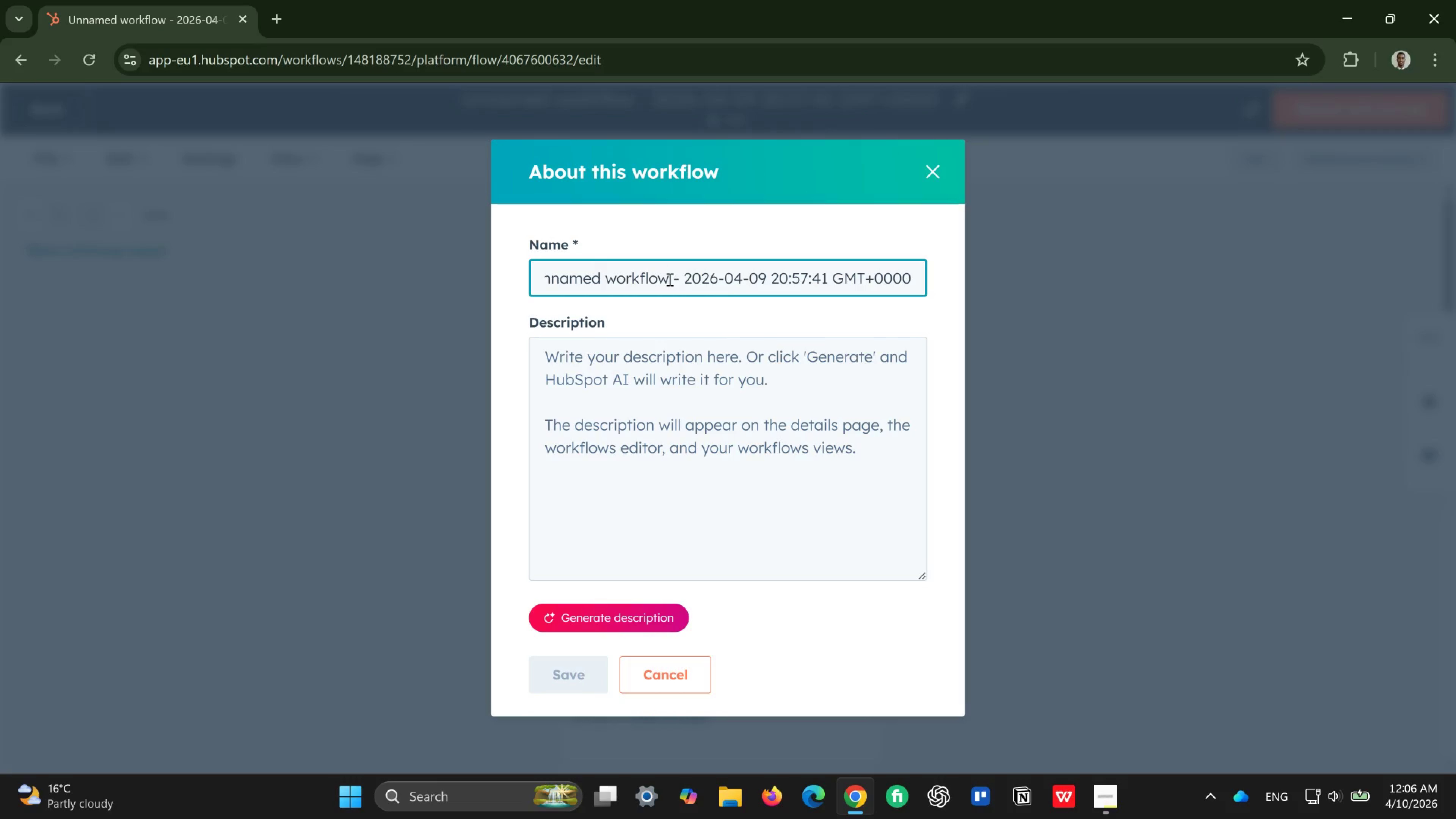 
left_click([600, 278])
 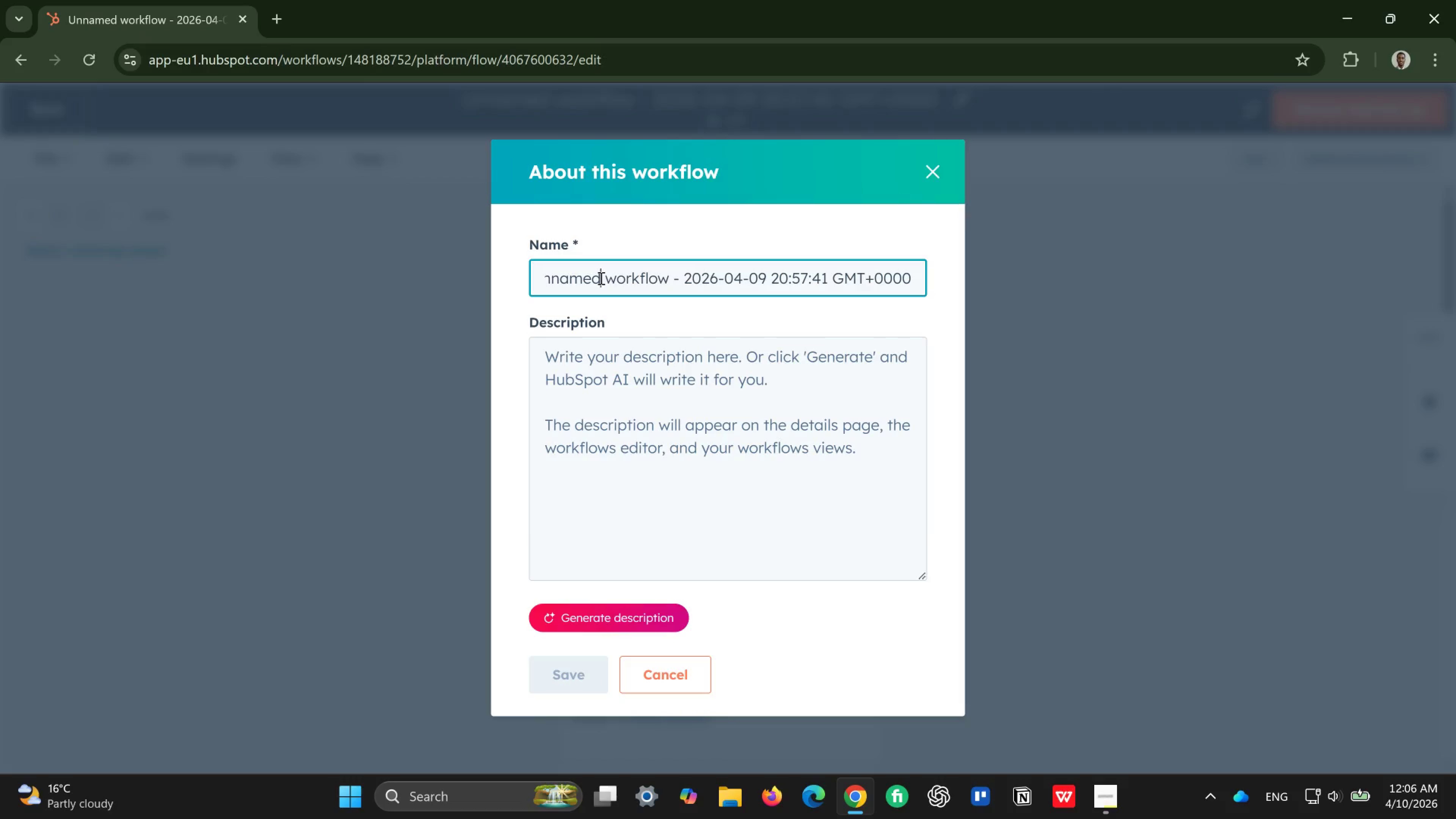 
hold_key(key=Backspace, duration=0.87)
 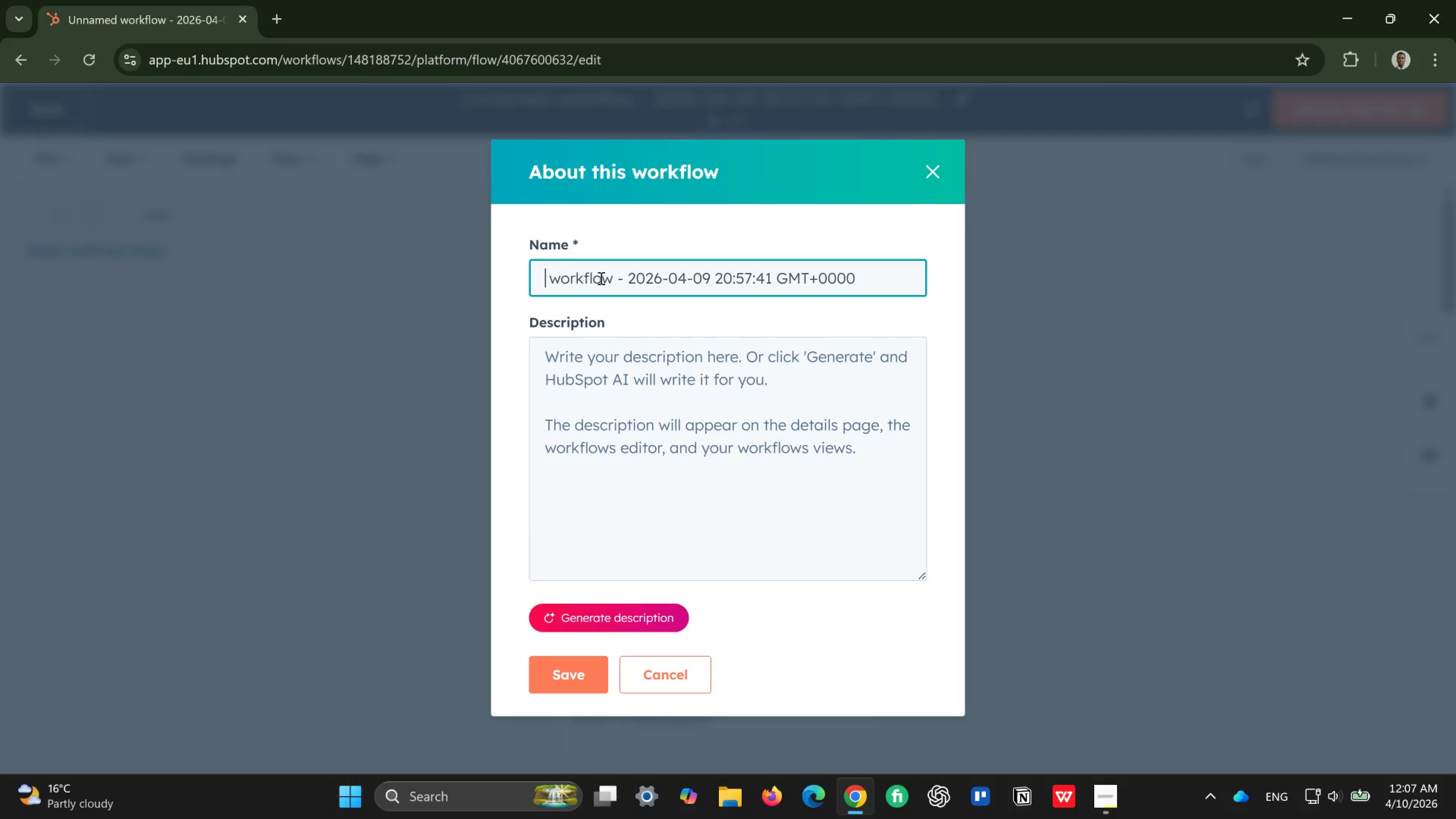 
type(Due Diligence)
 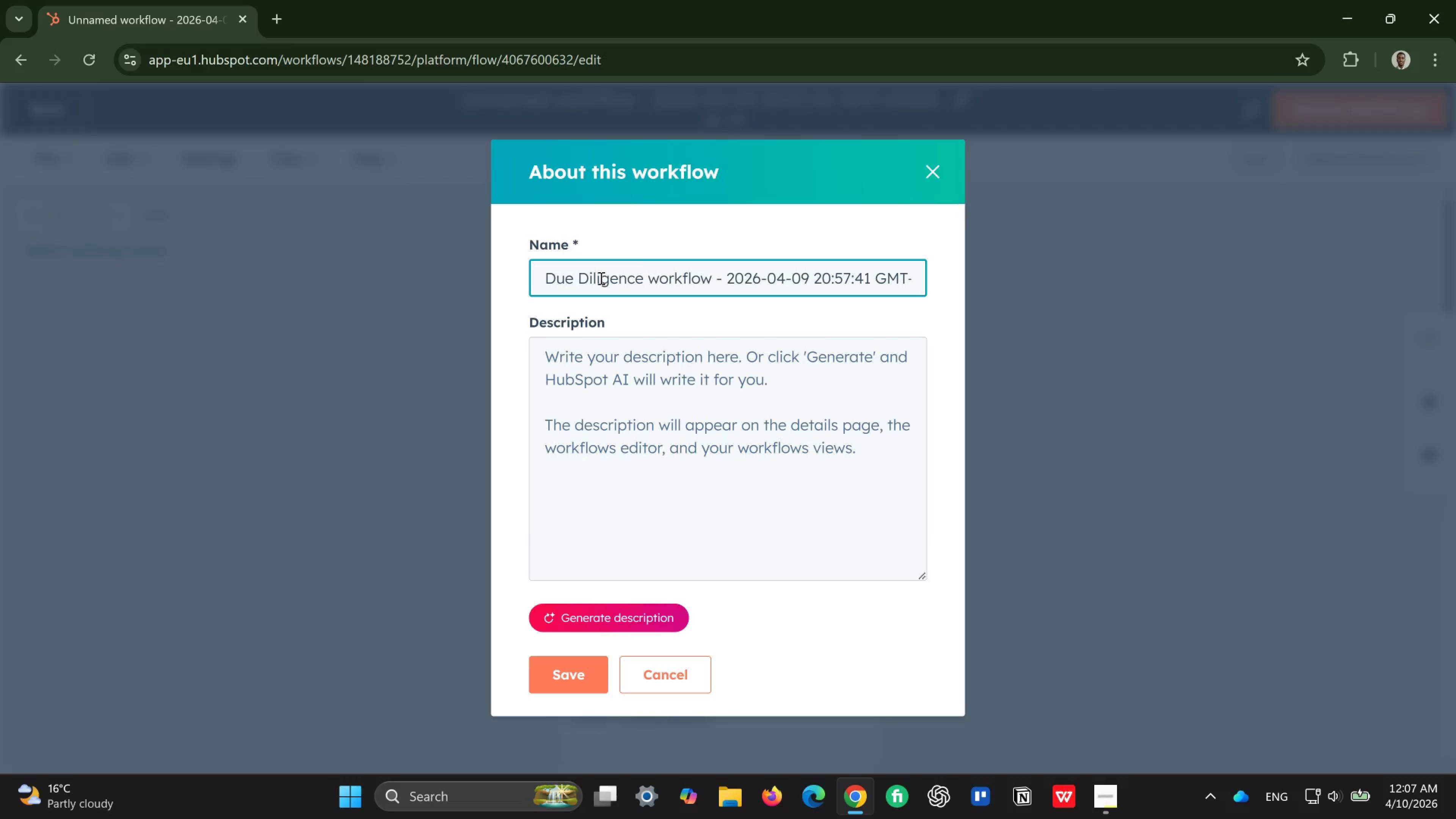 
wait(7.69)
 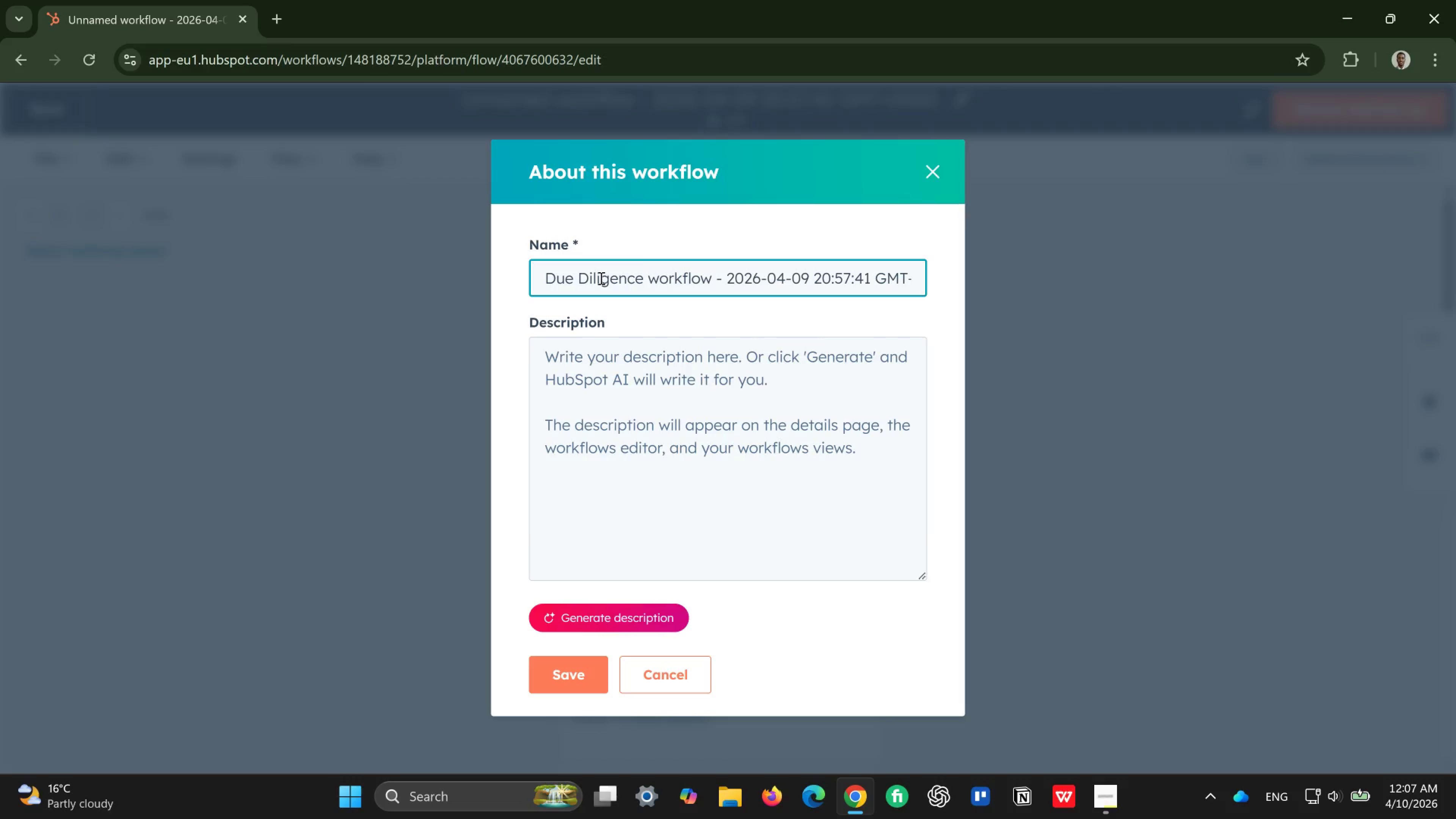 
type( Title Compaa)
key(Backspace)
type(ny Task)
 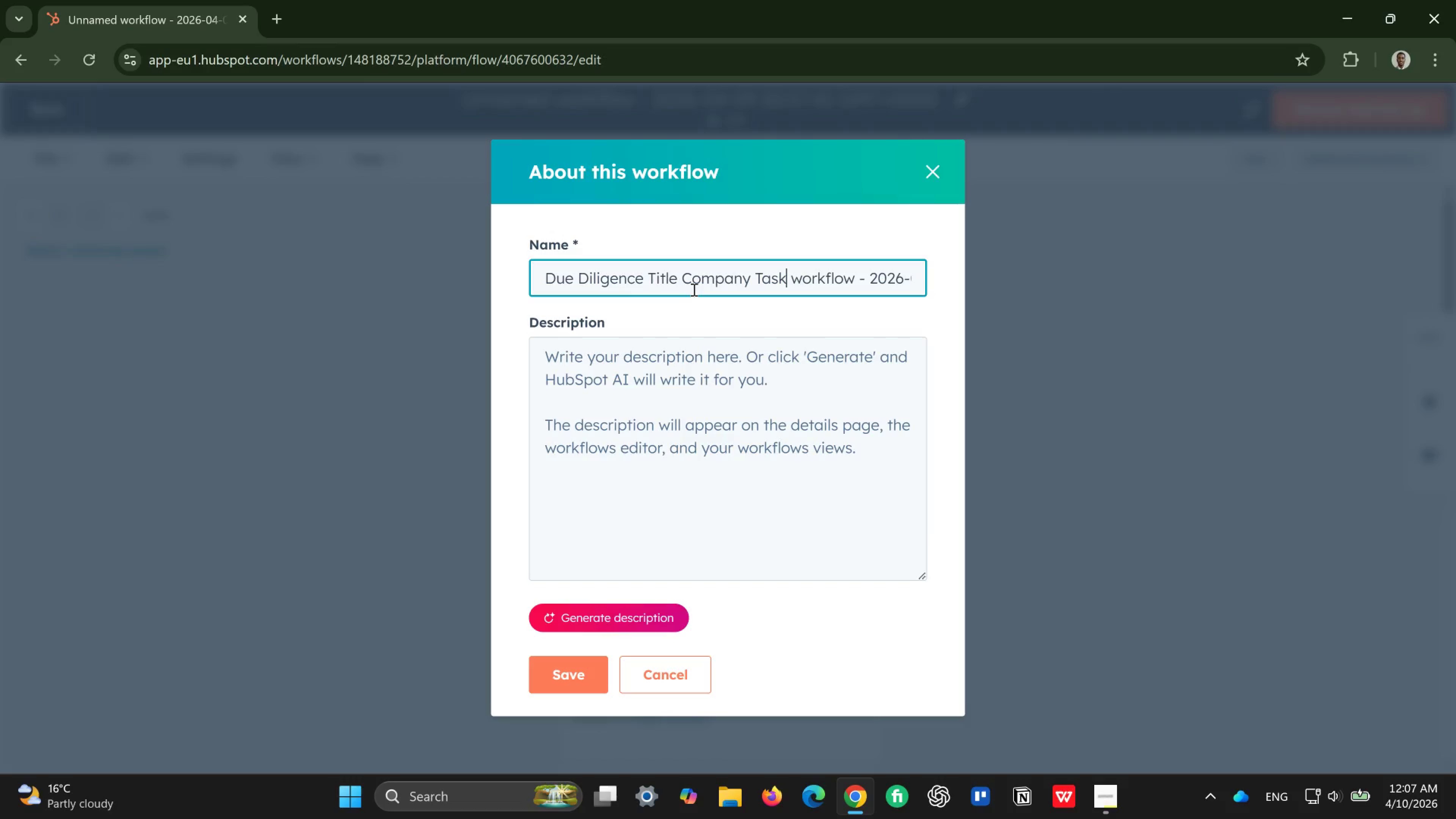 
left_click([626, 405])
 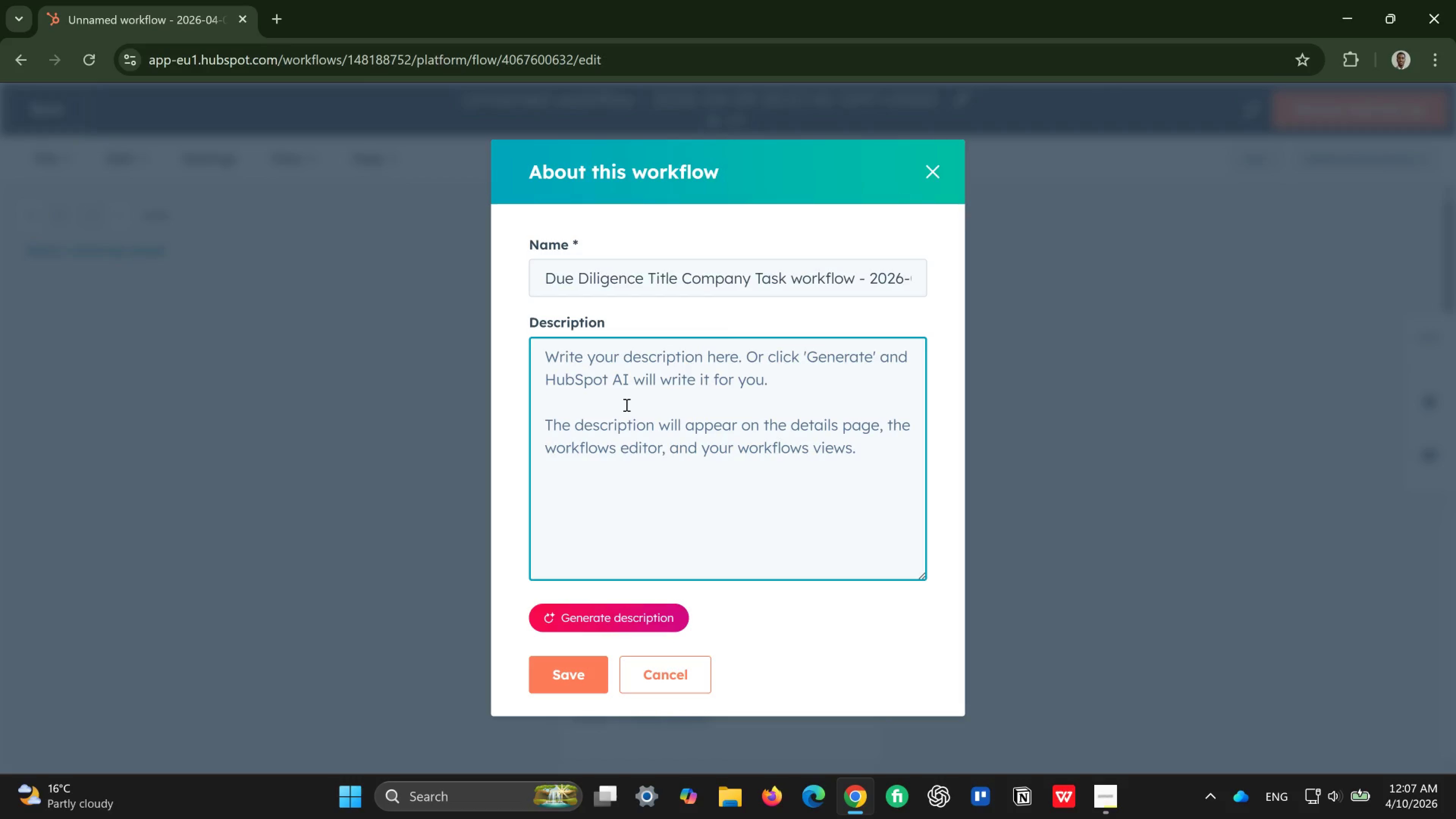 
type(Creates a contact Titil)
key(Backspace)
key(Backspace)
type(le Company Task wha)
key(Backspace)
type(en a deal enters Due Diligence)
 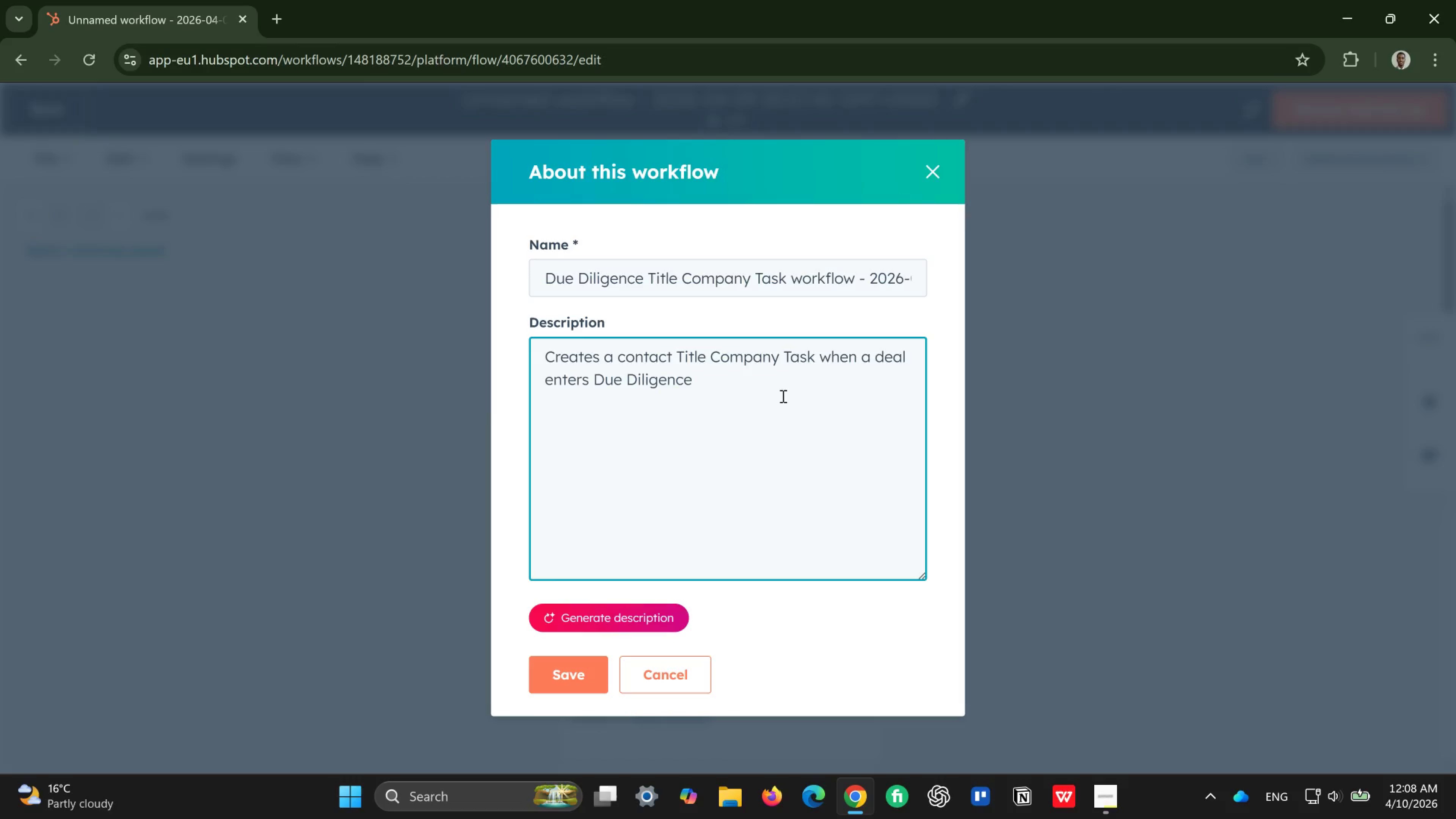 
left_click([794, 361])
 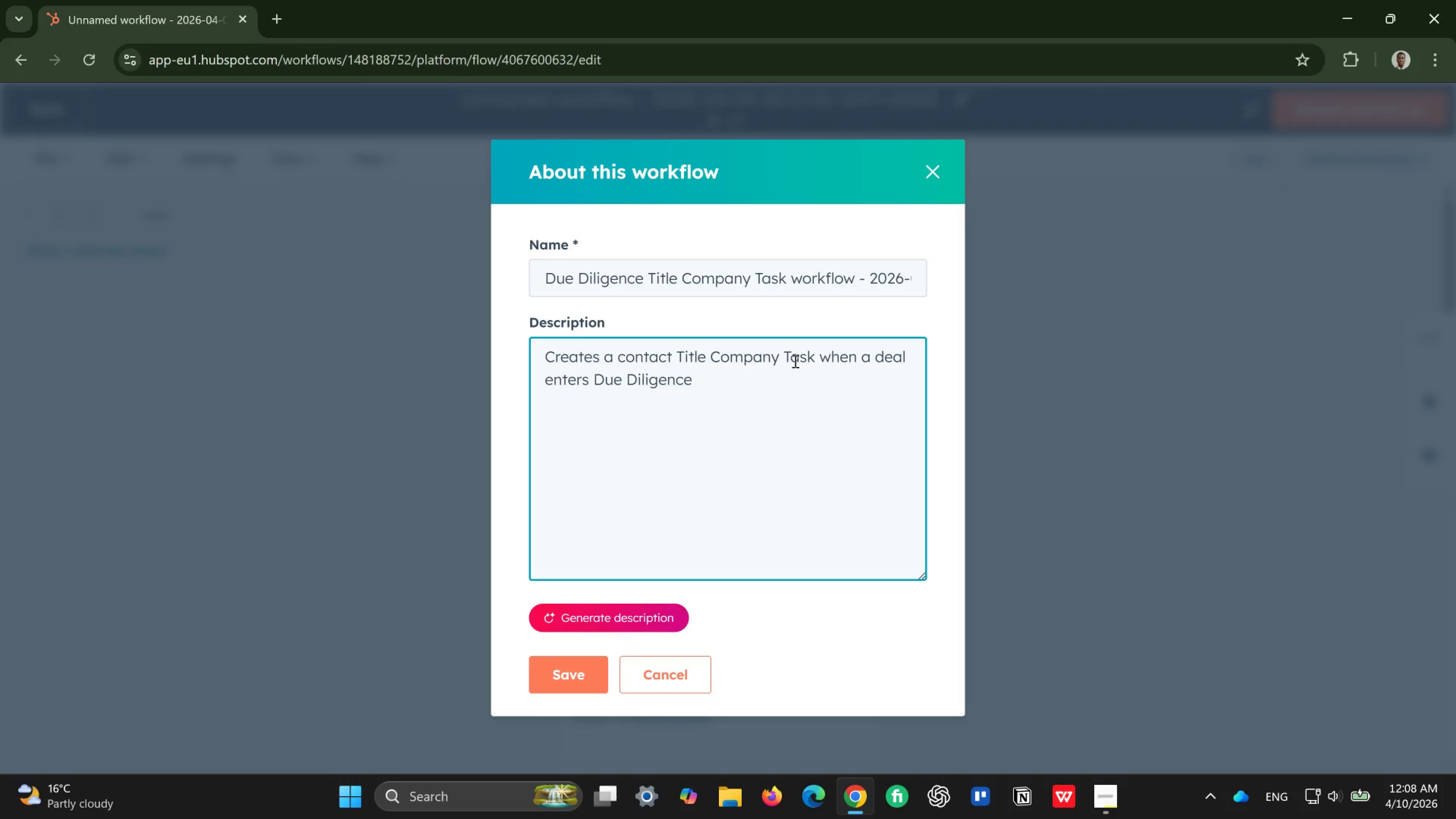 
key(Backspace)
 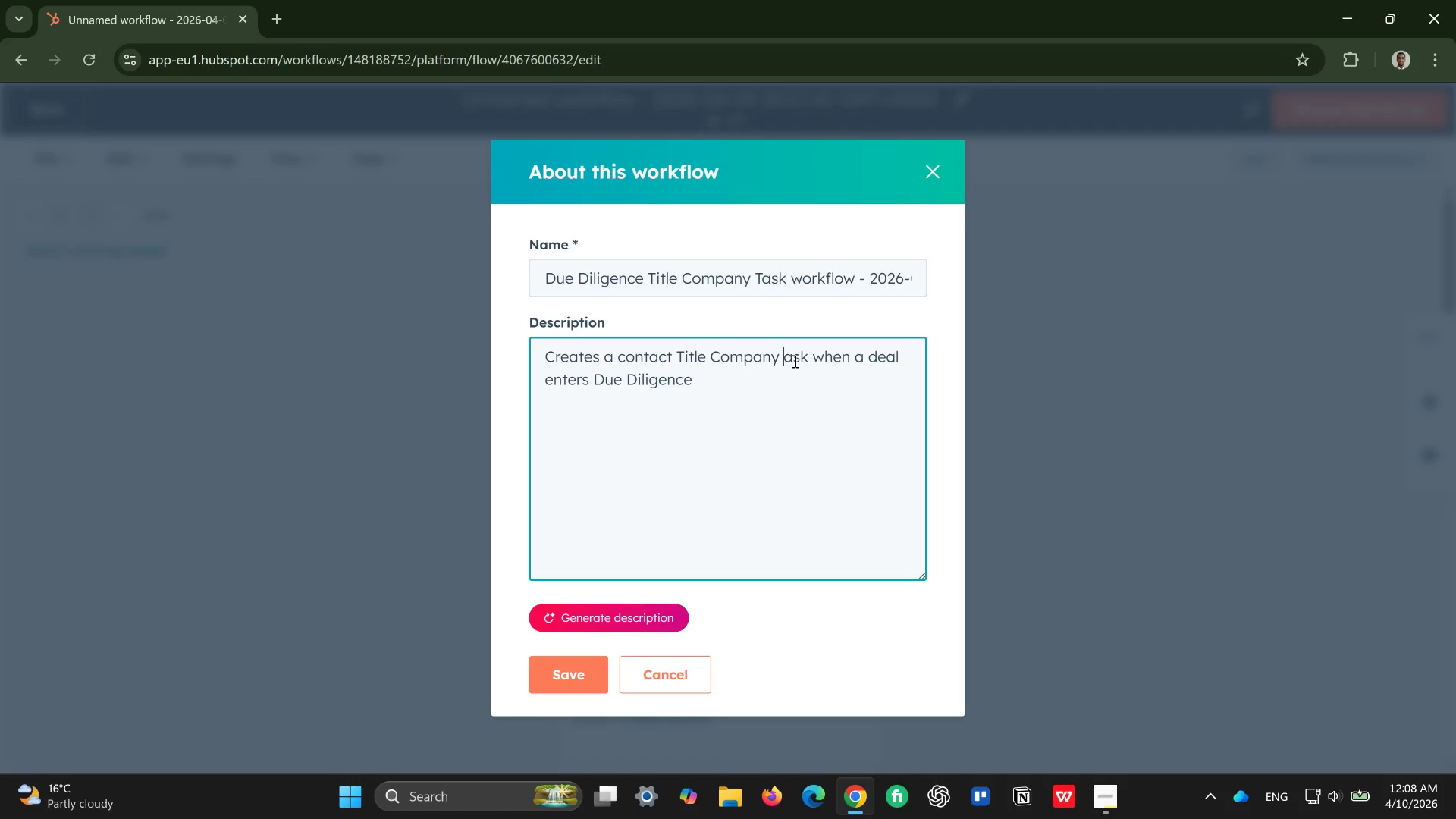 
key(T)
 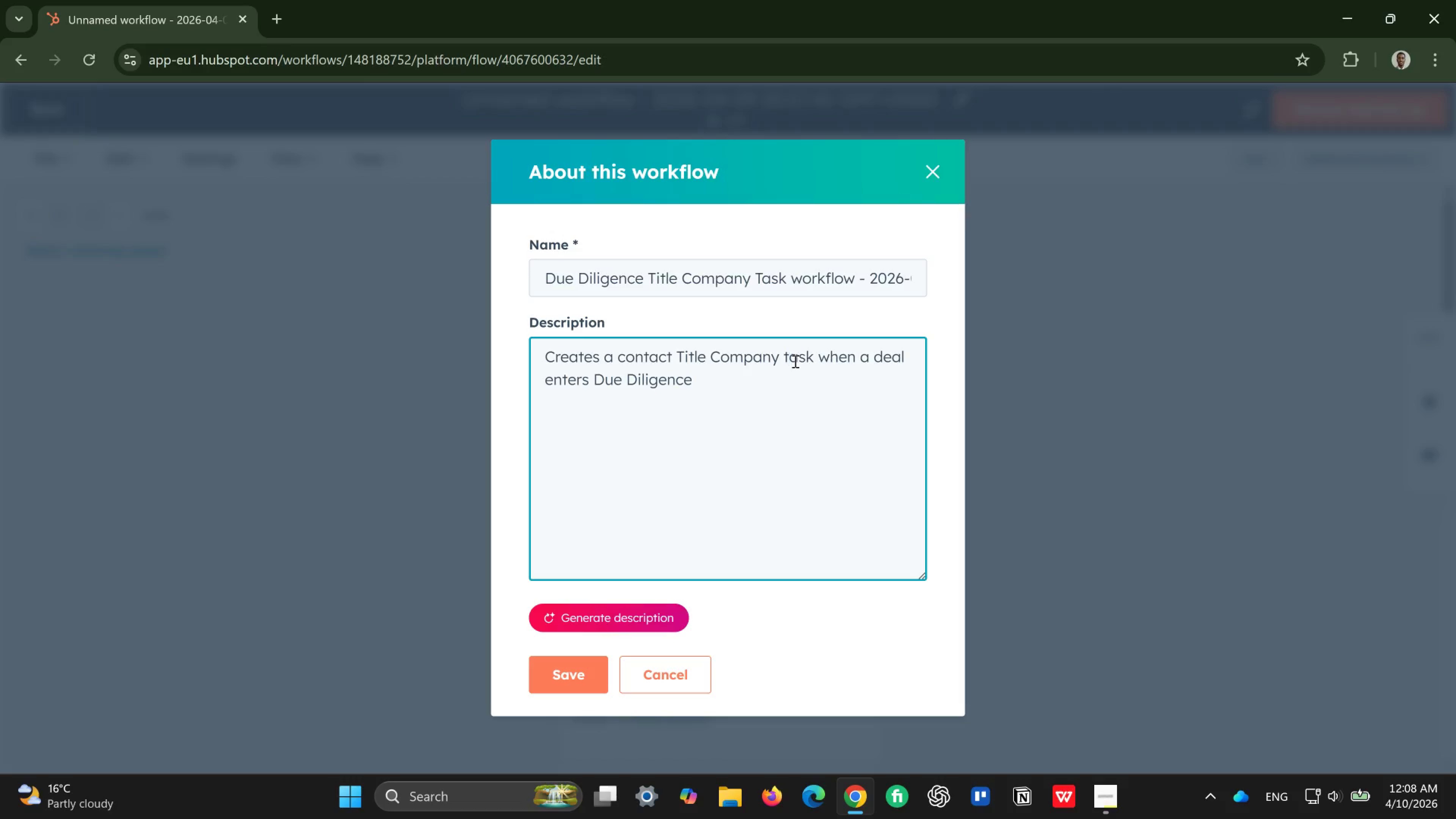 
wait(8.66)
 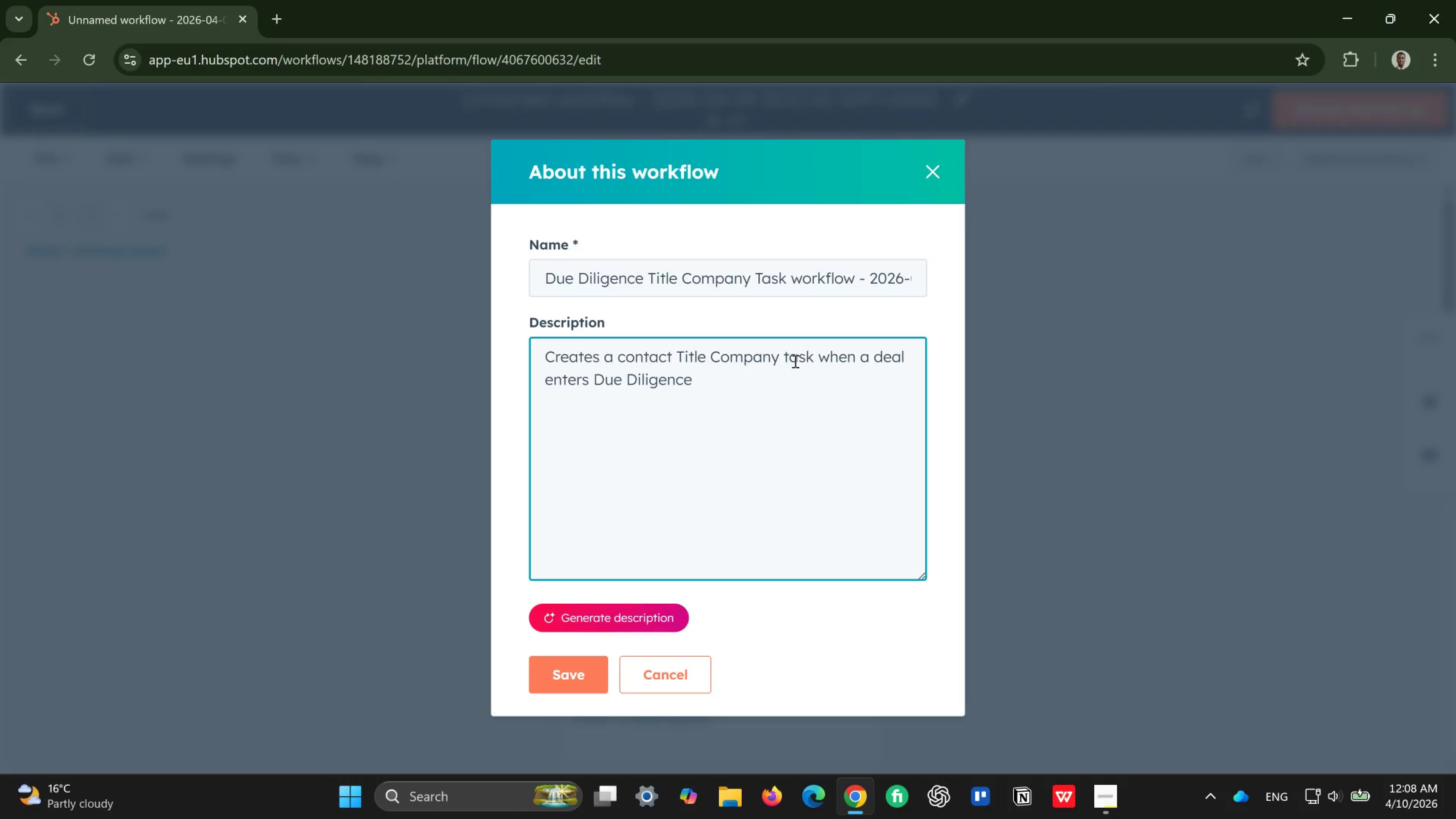 
left_click([574, 677])
 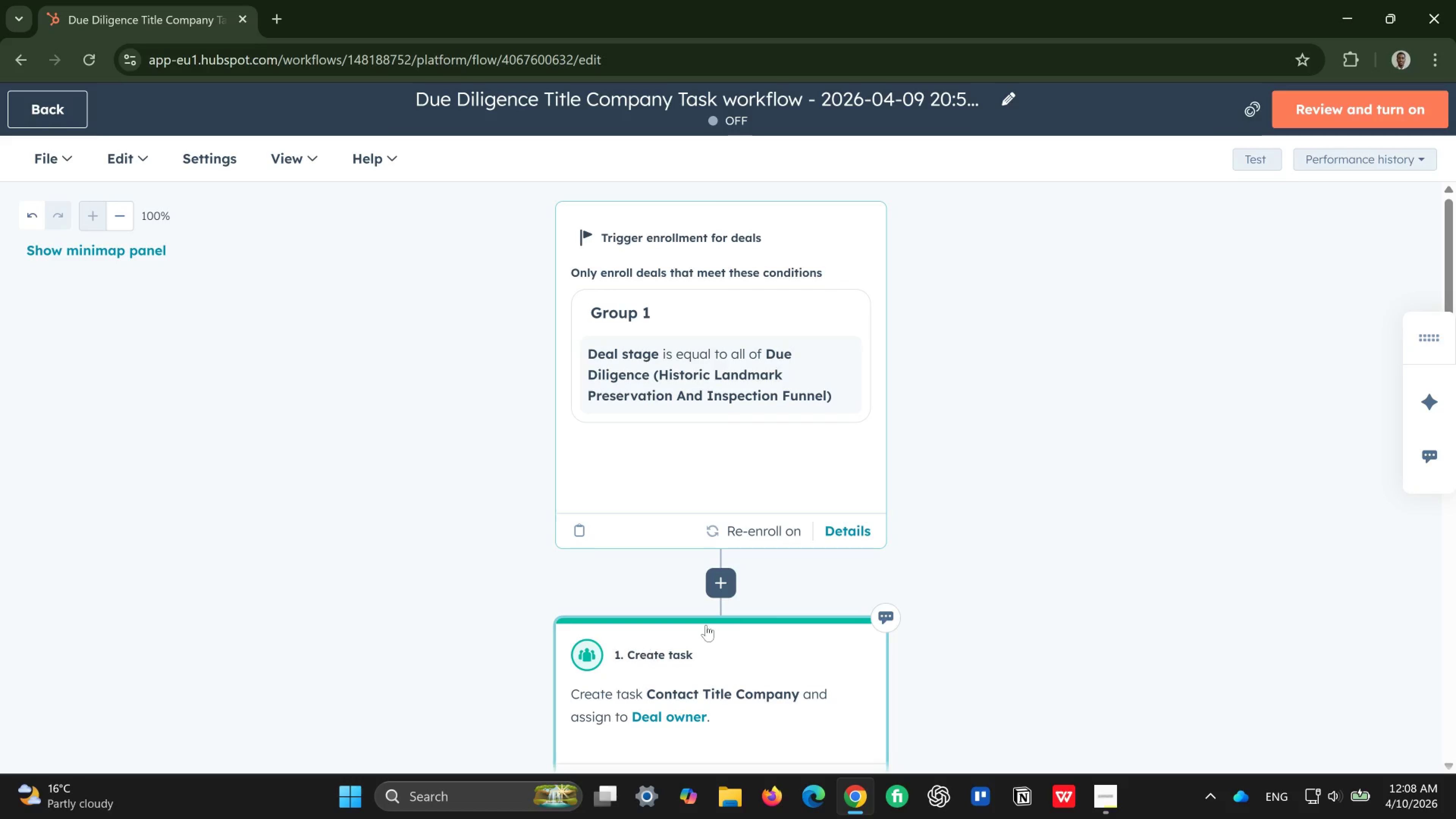 
wait(8.54)
 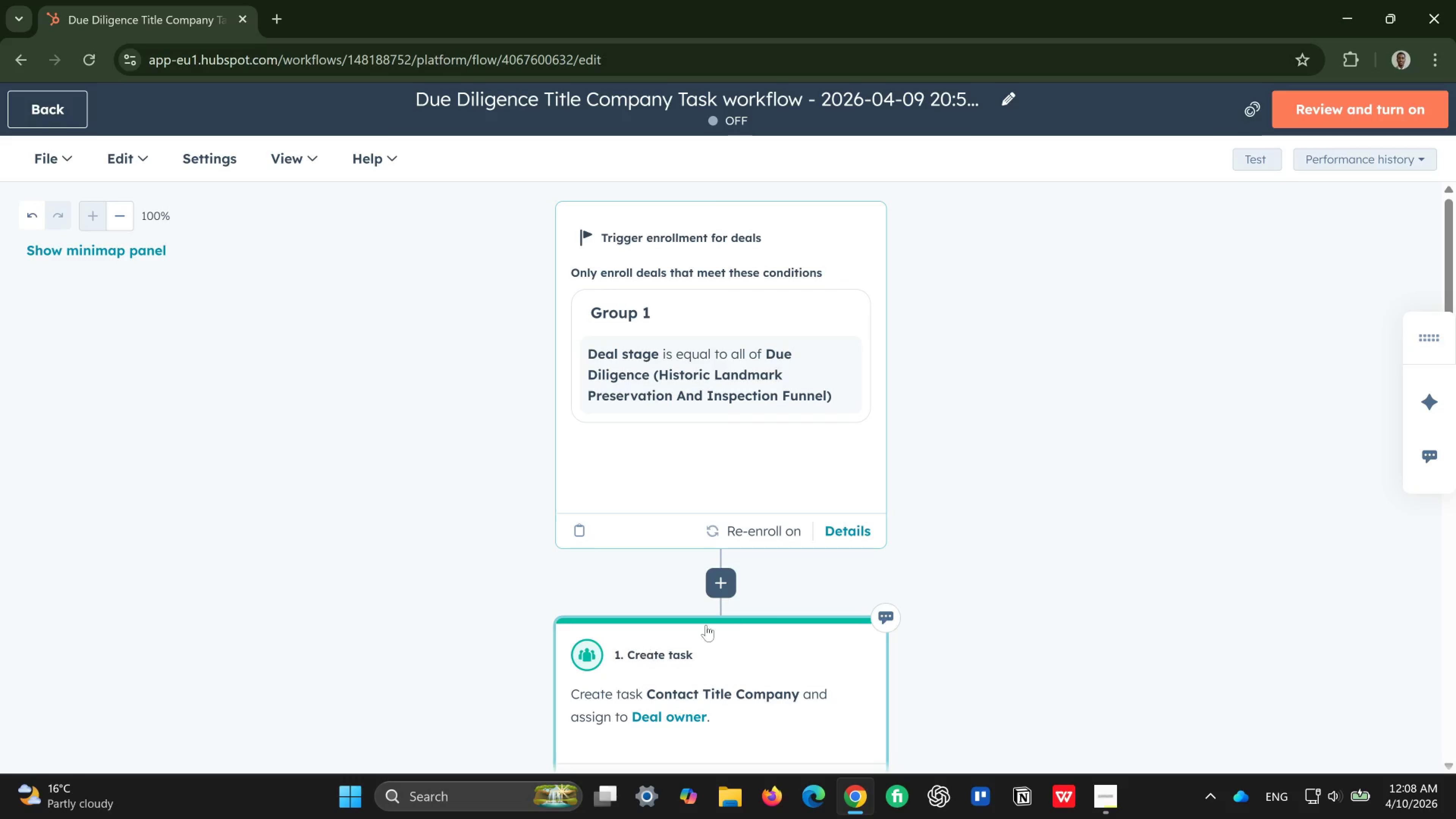 
left_click([1383, 107])
 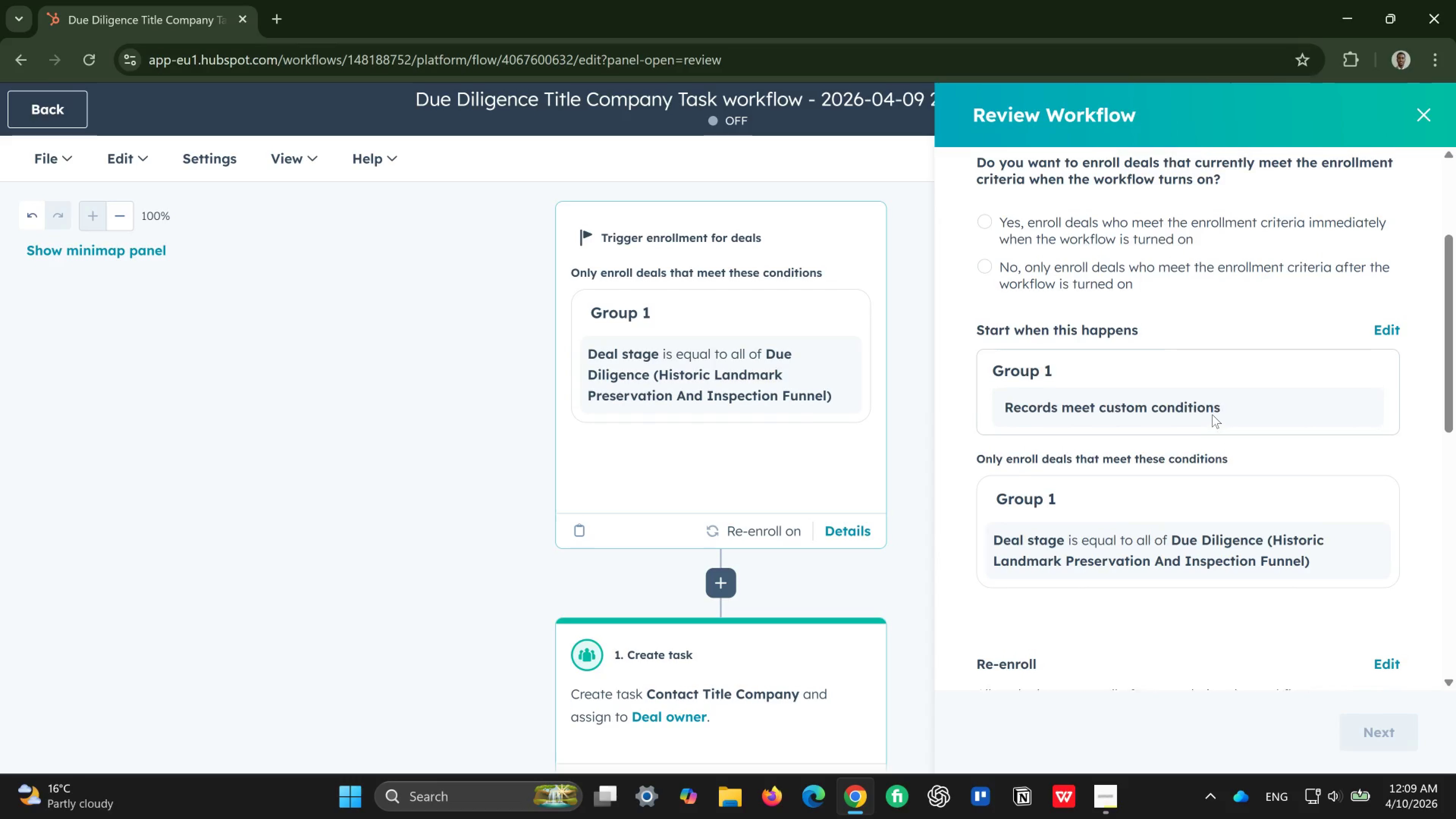 
wait(26.8)
 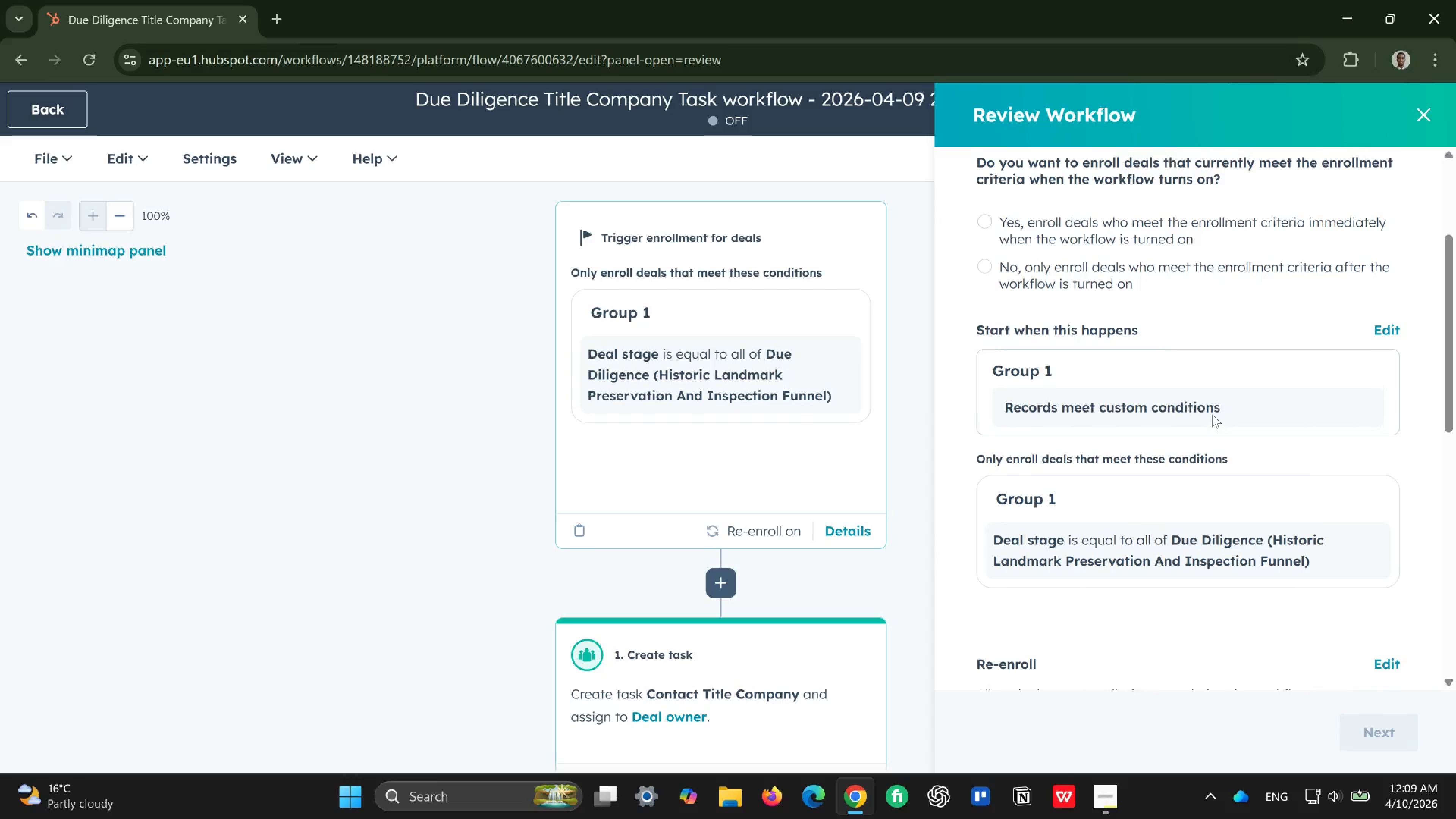 
left_click([987, 218])
 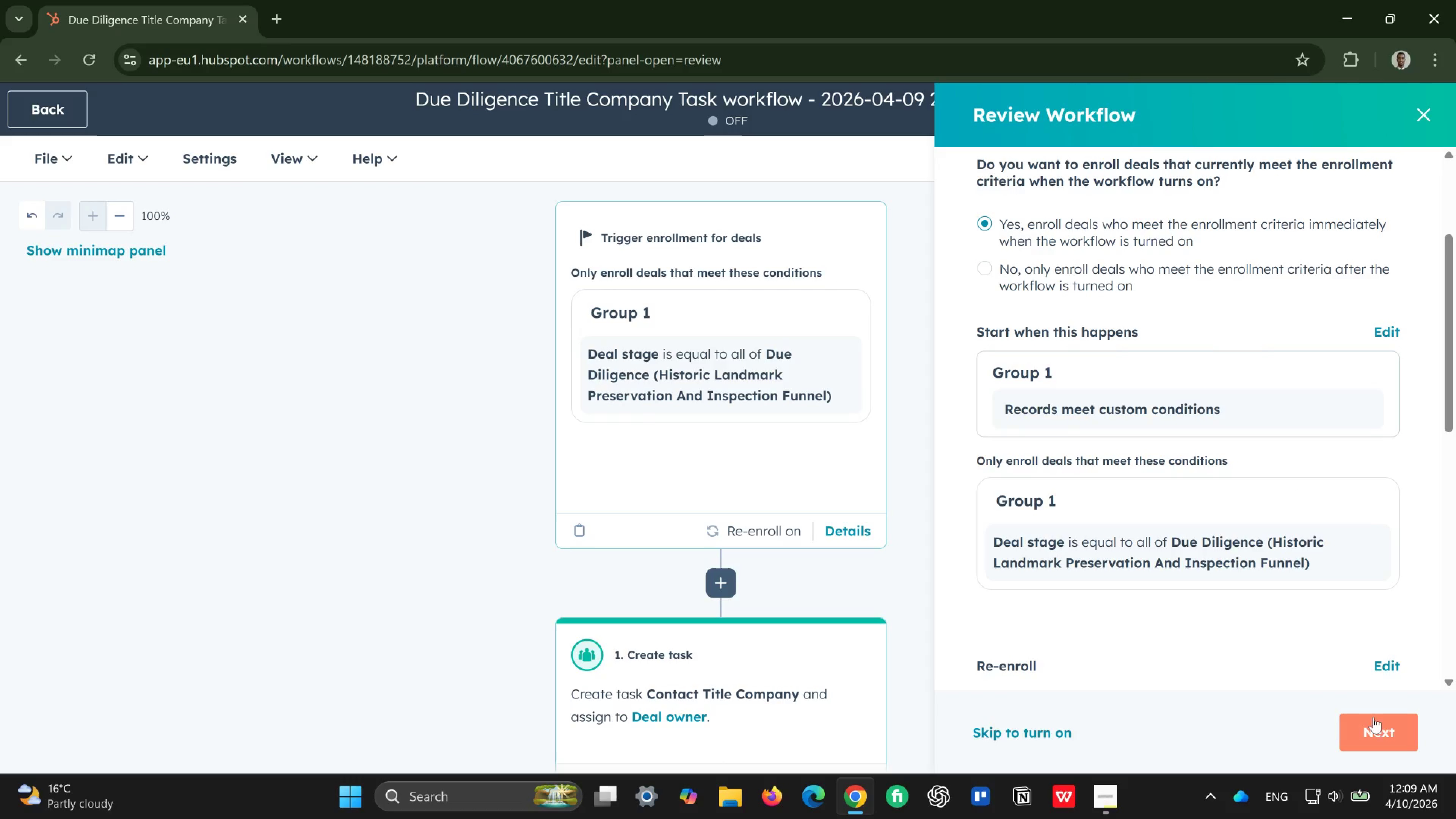 
left_click([1384, 726])
 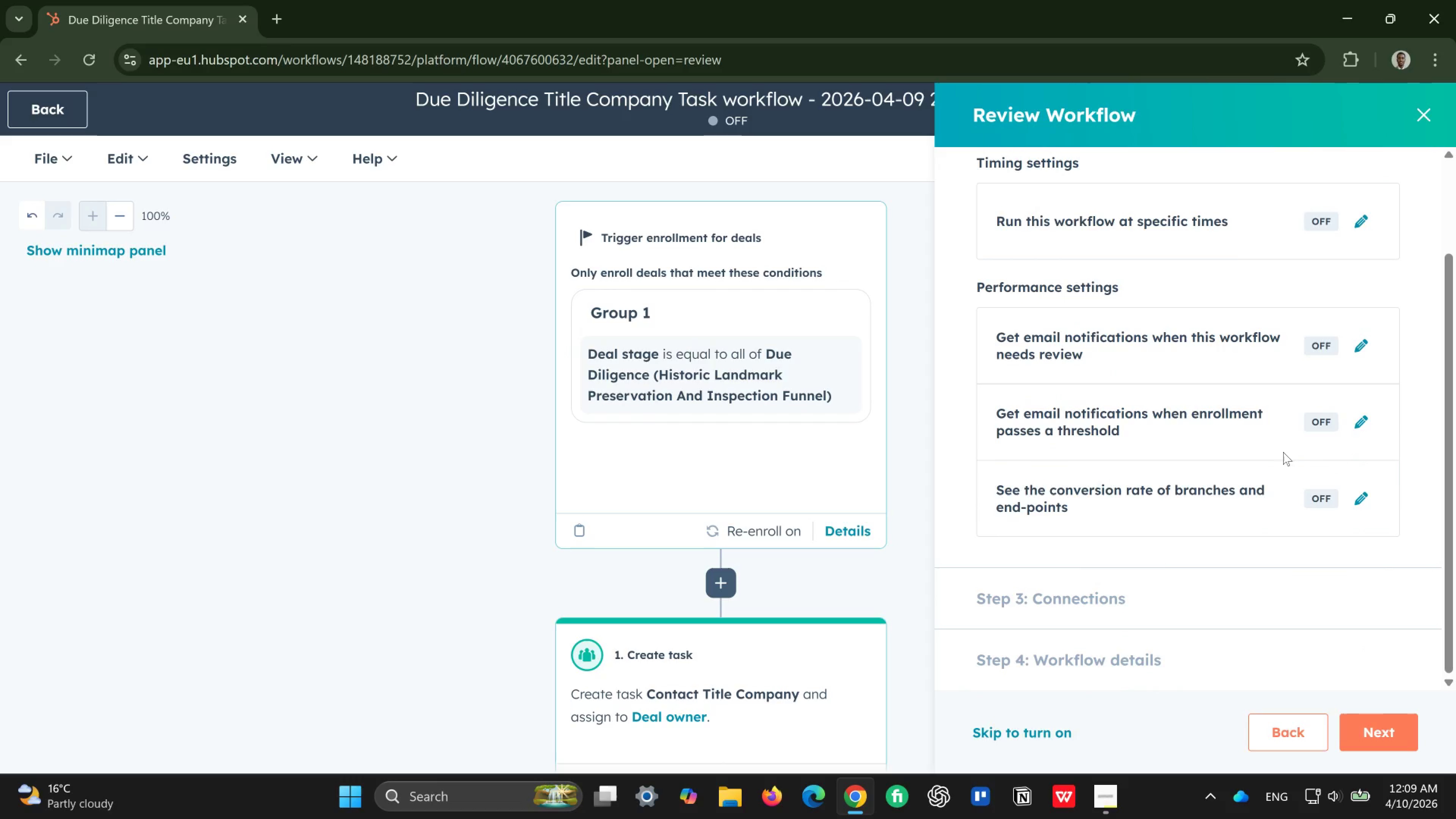 
wait(5.07)
 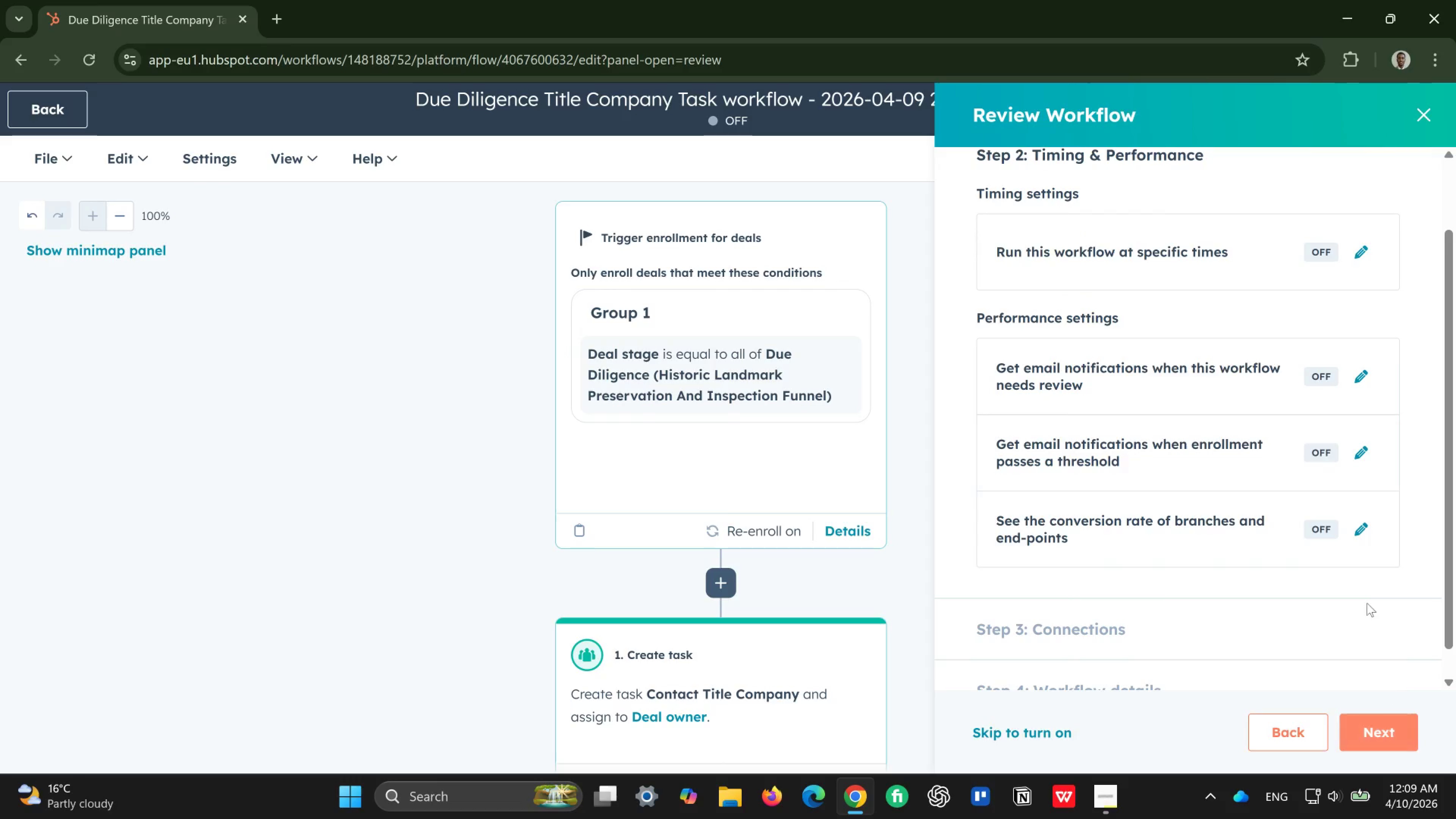 
left_click([1387, 734])
 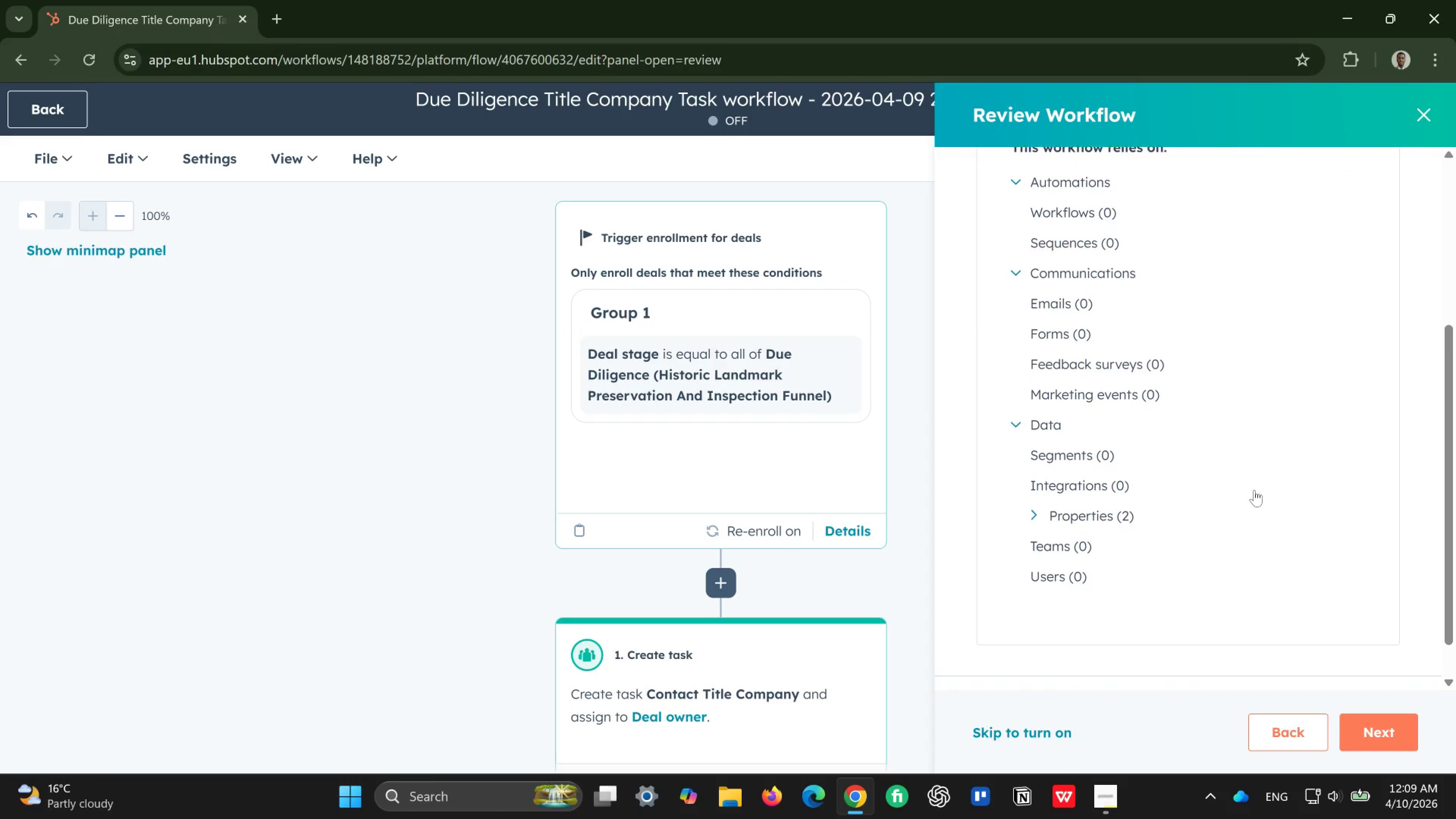 
wait(13.68)
 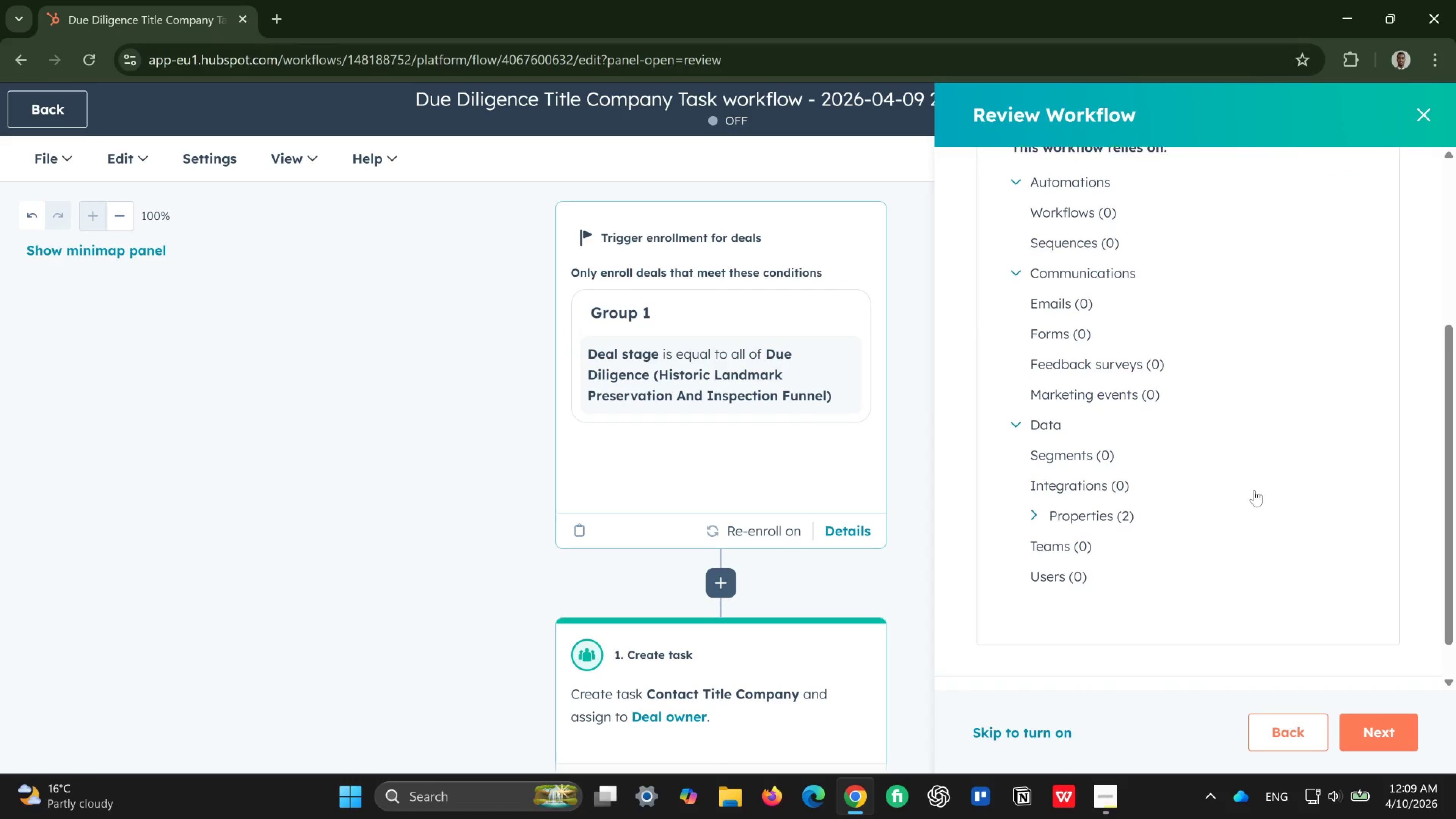 
left_click([1291, 350])
 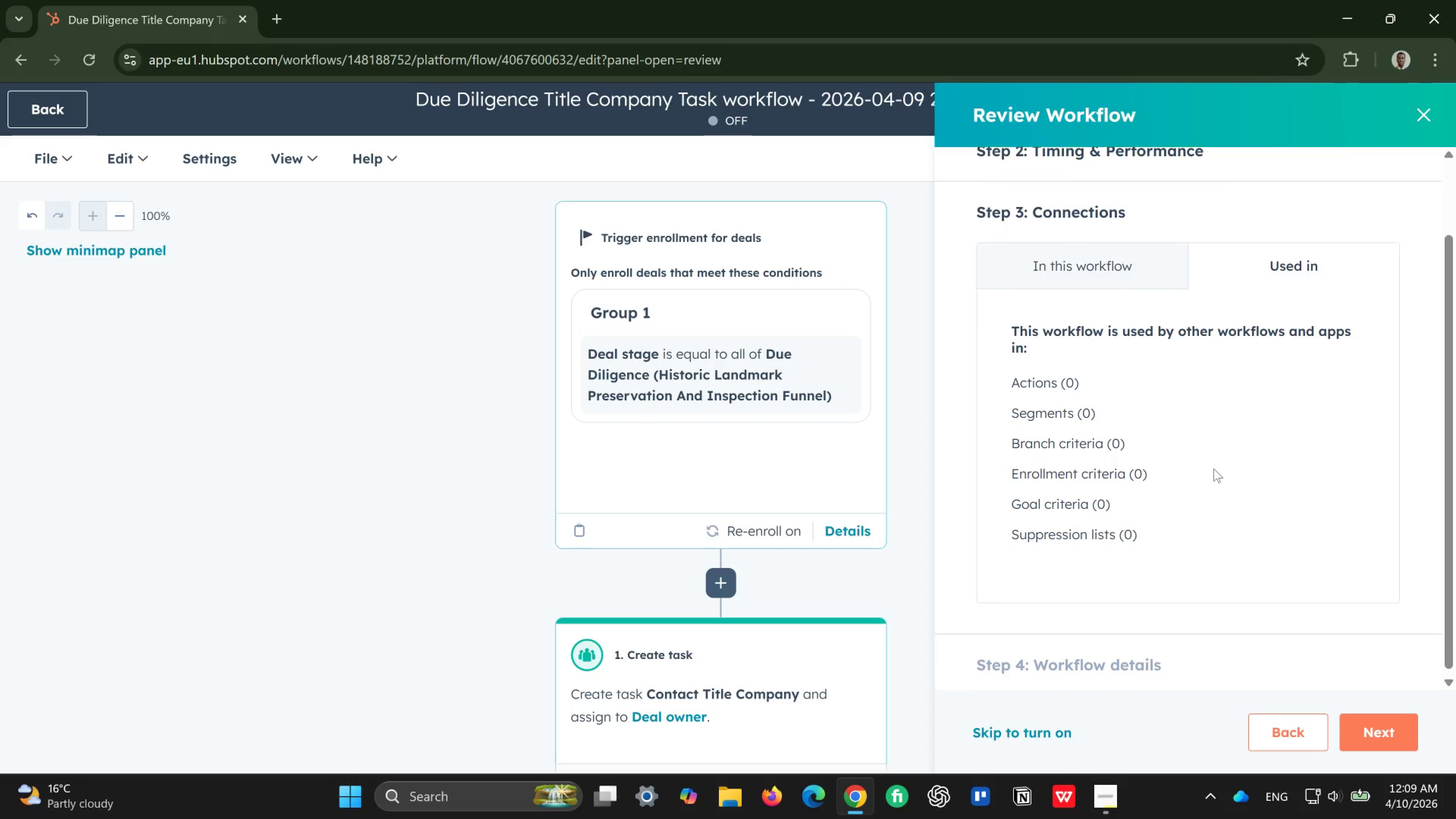 
wait(10.35)
 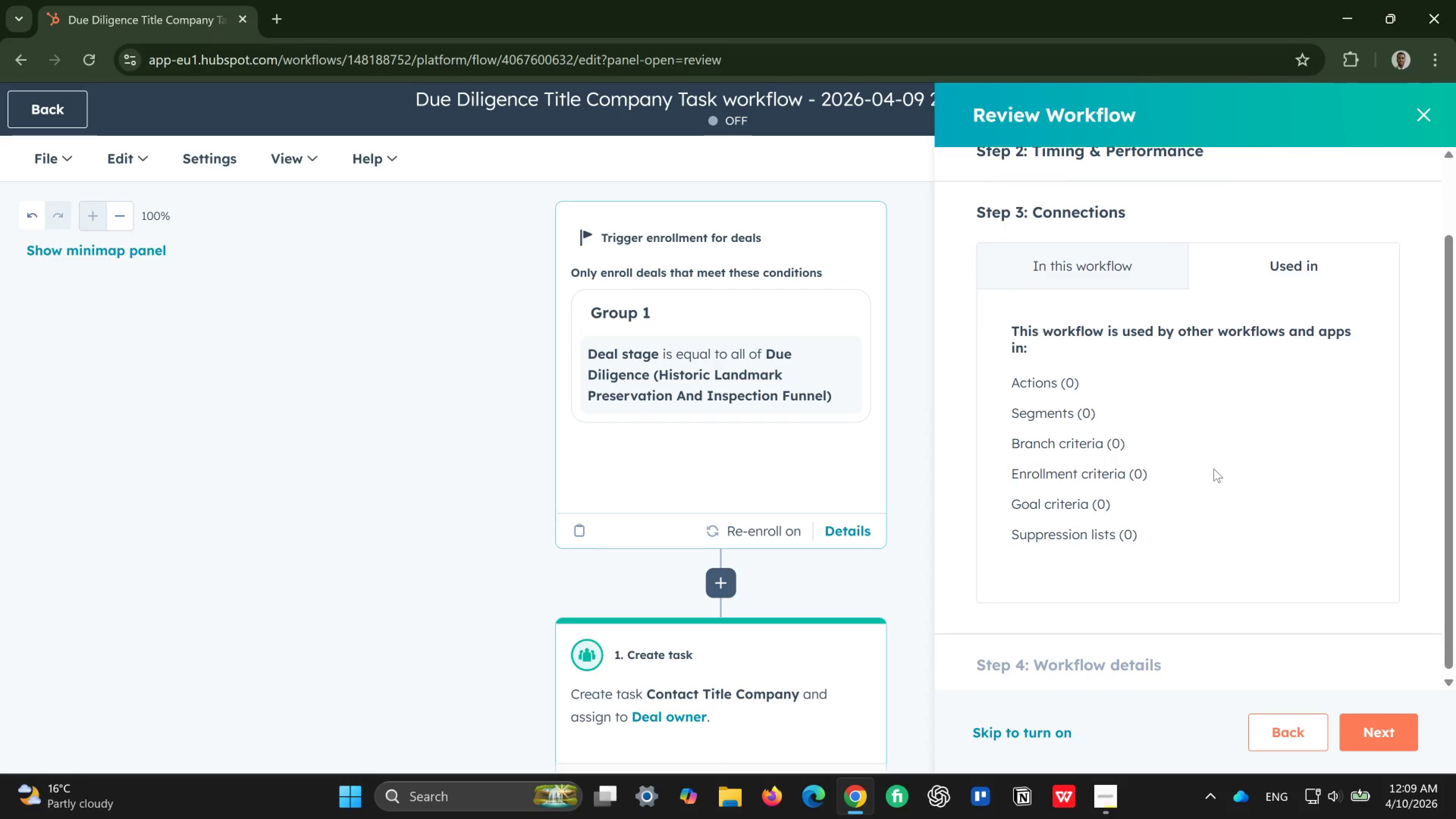 
left_click([1113, 245])
 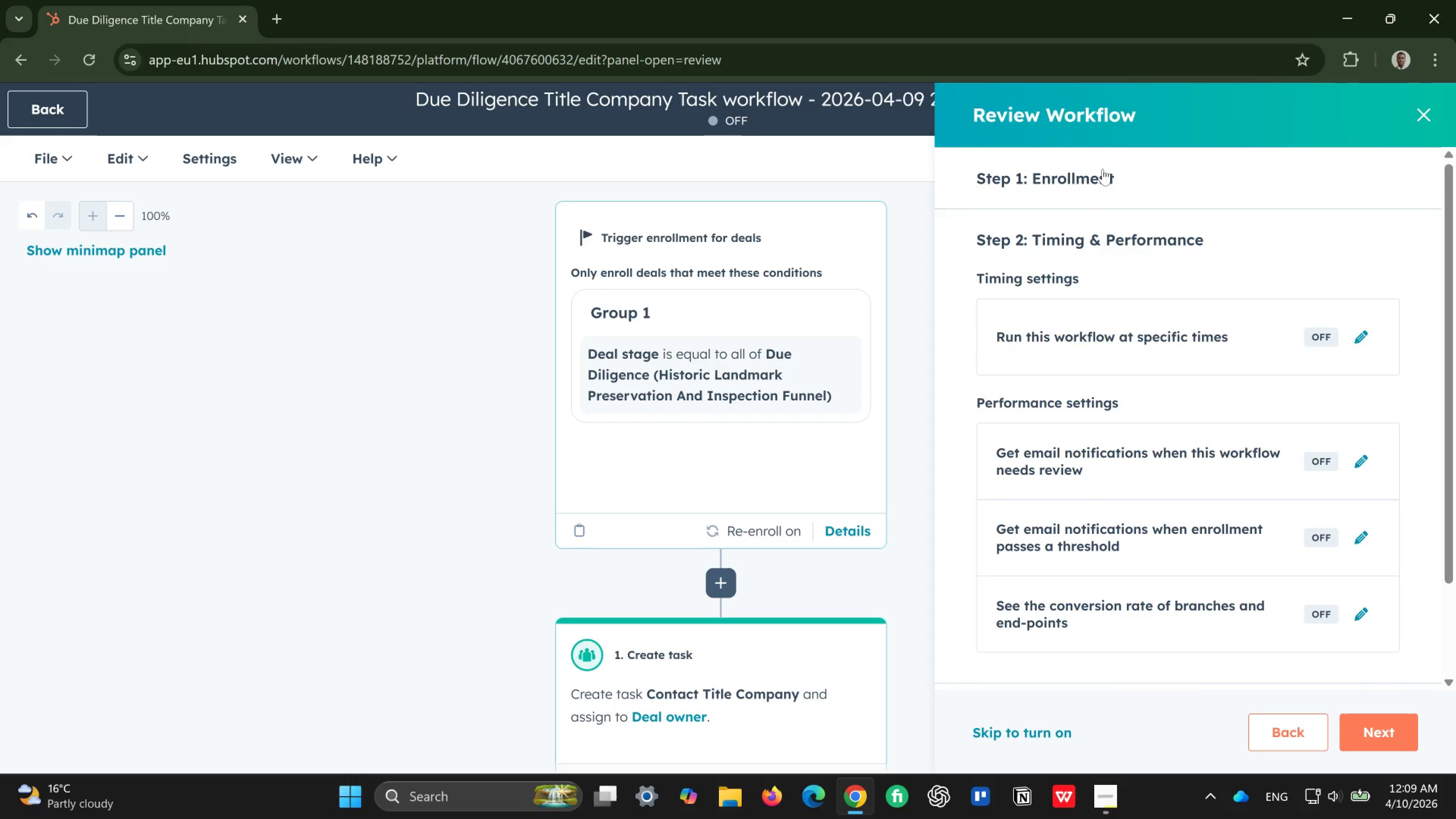 
left_click([1103, 153])
 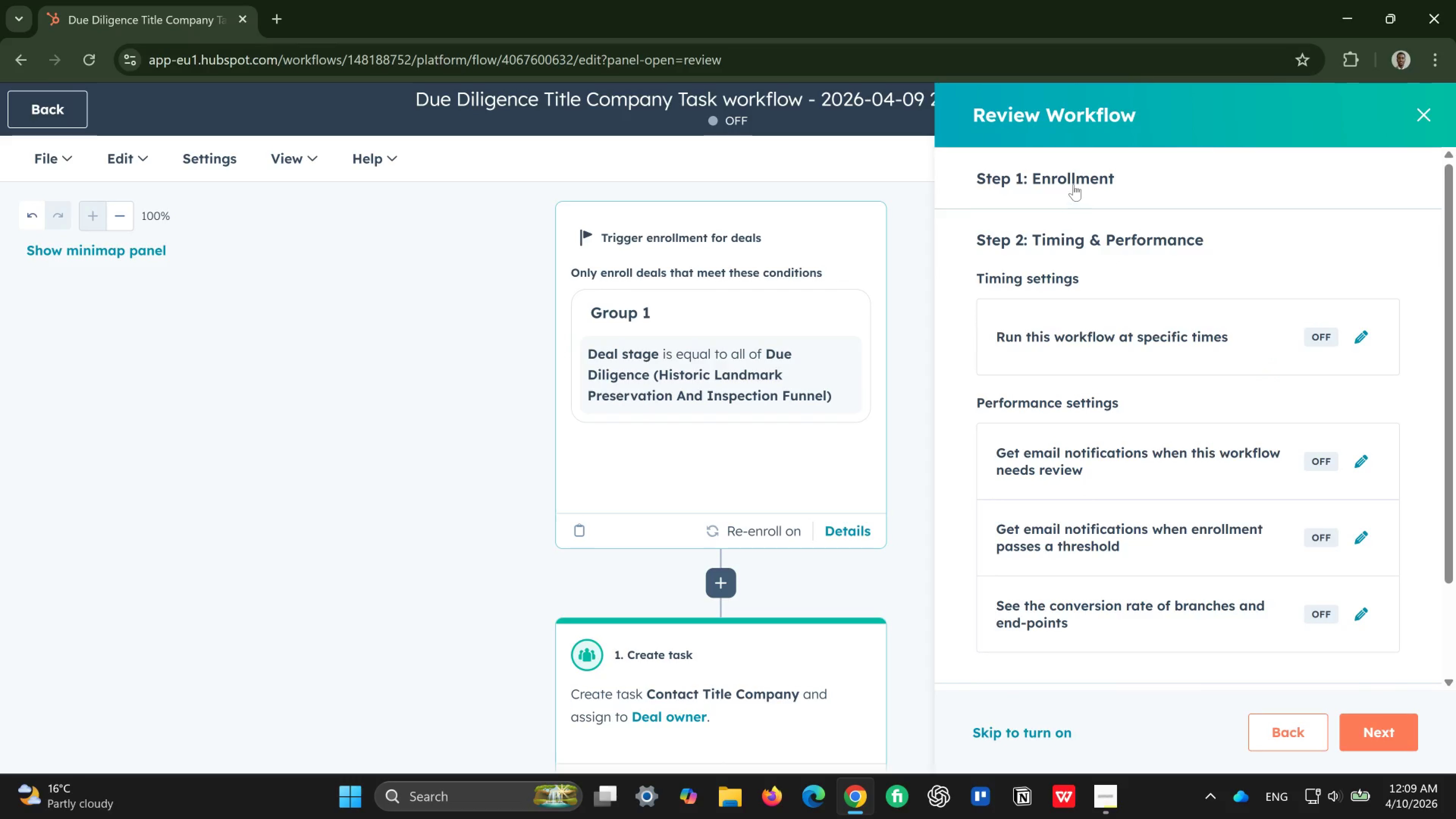 
left_click([1073, 184])
 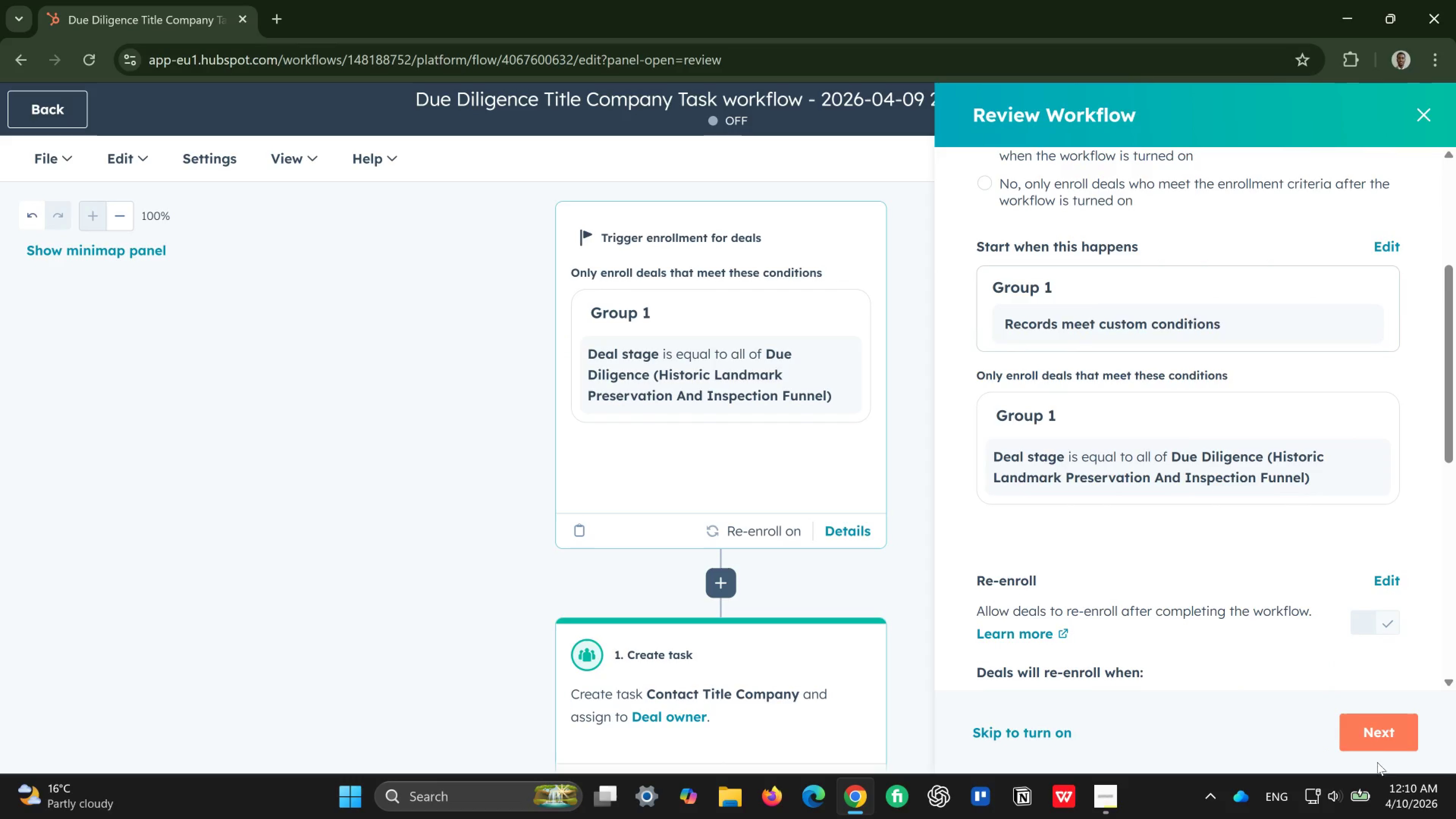 
left_click([1380, 726])
 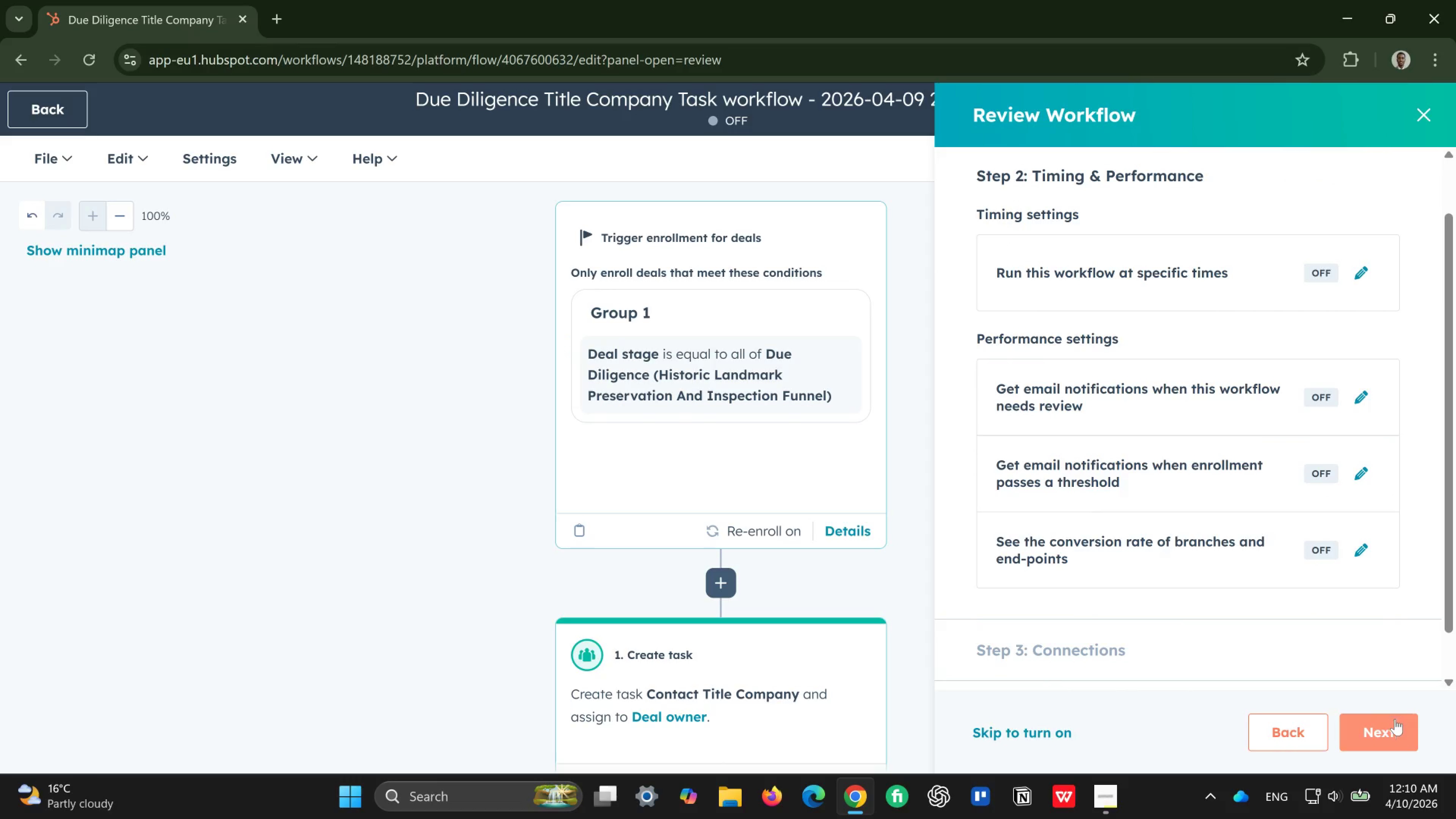 
left_click([1403, 723])
 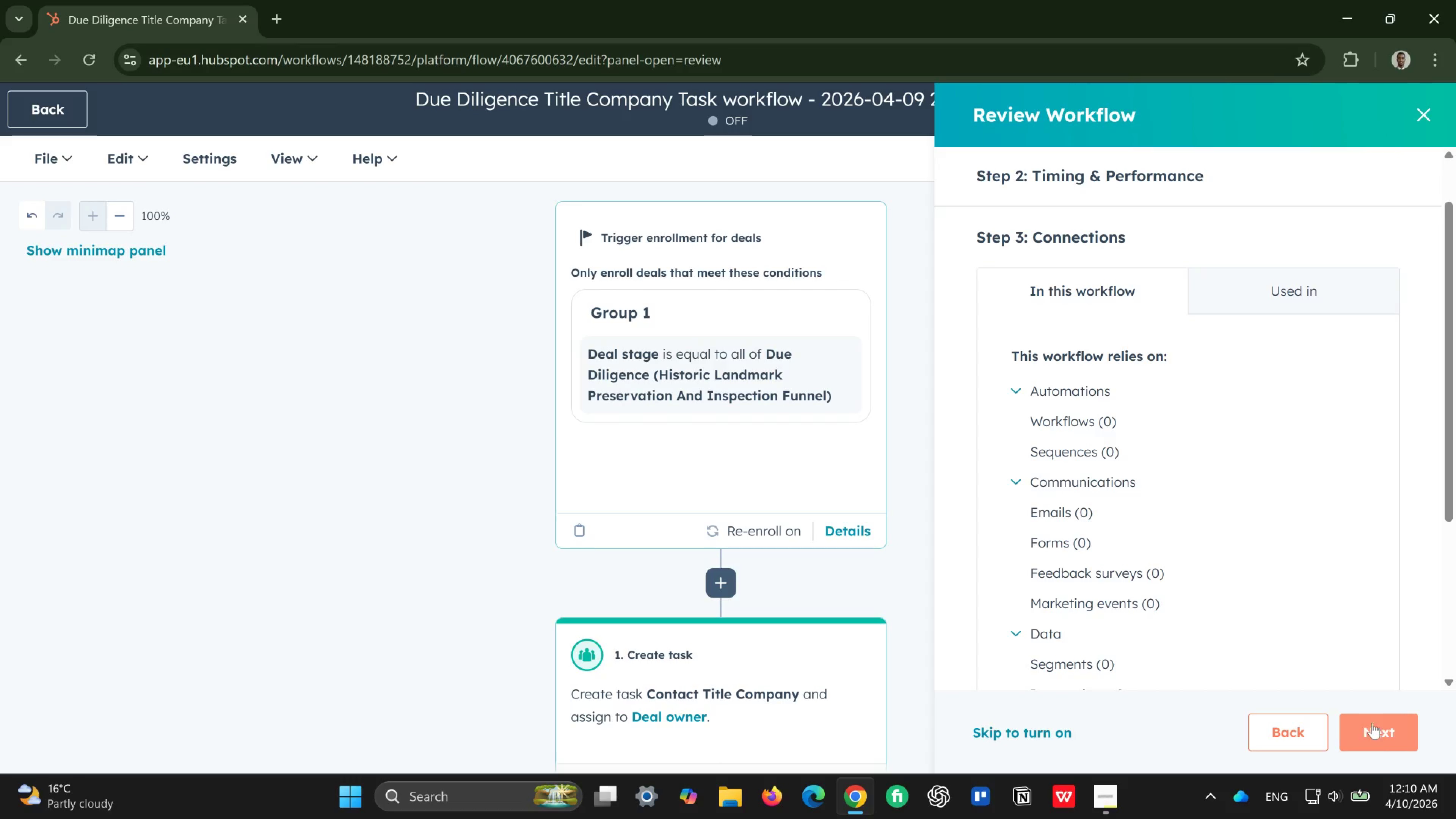 
left_click([1385, 725])
 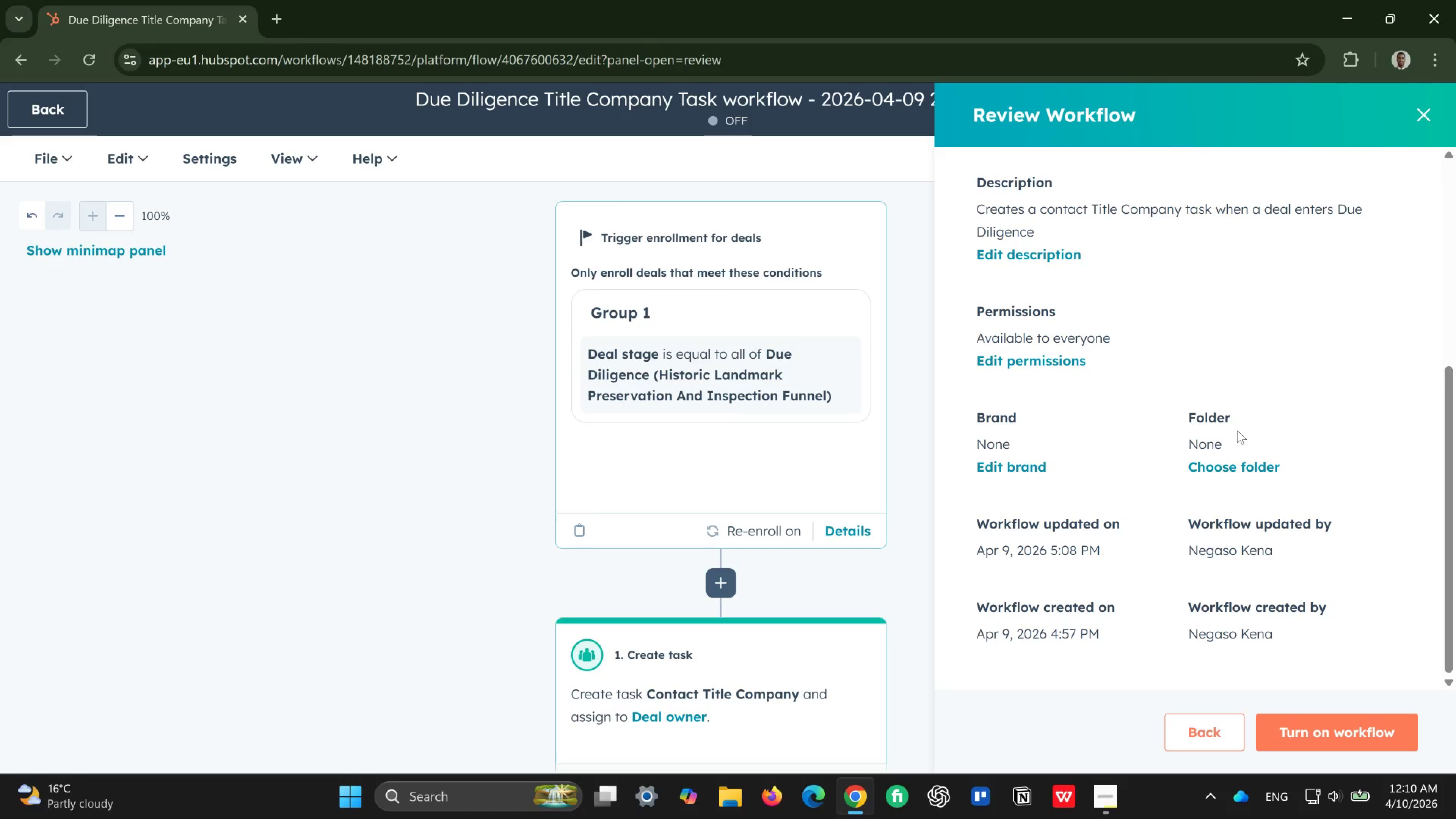 
wait(24.09)
 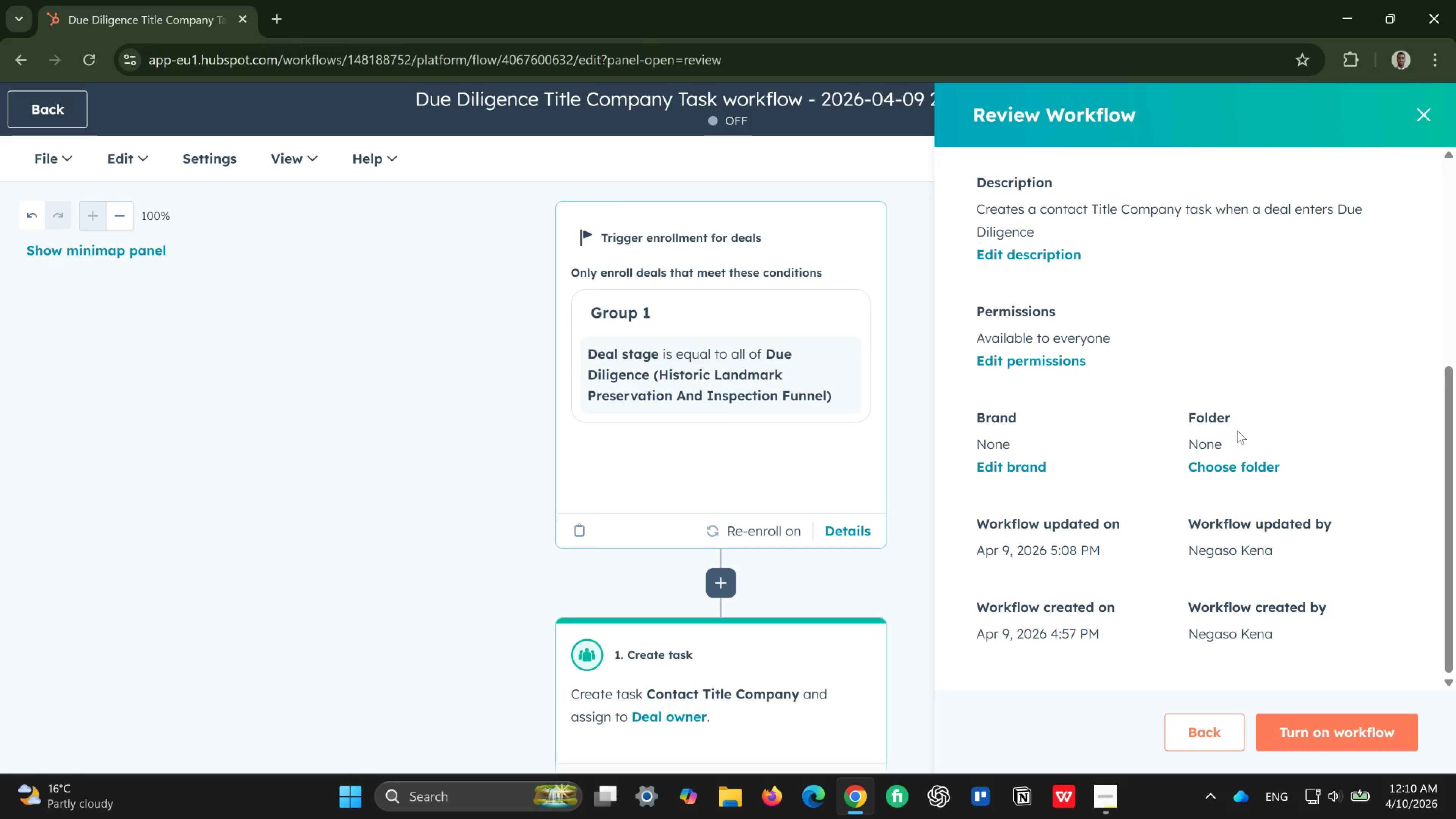 
left_click([1374, 738])
 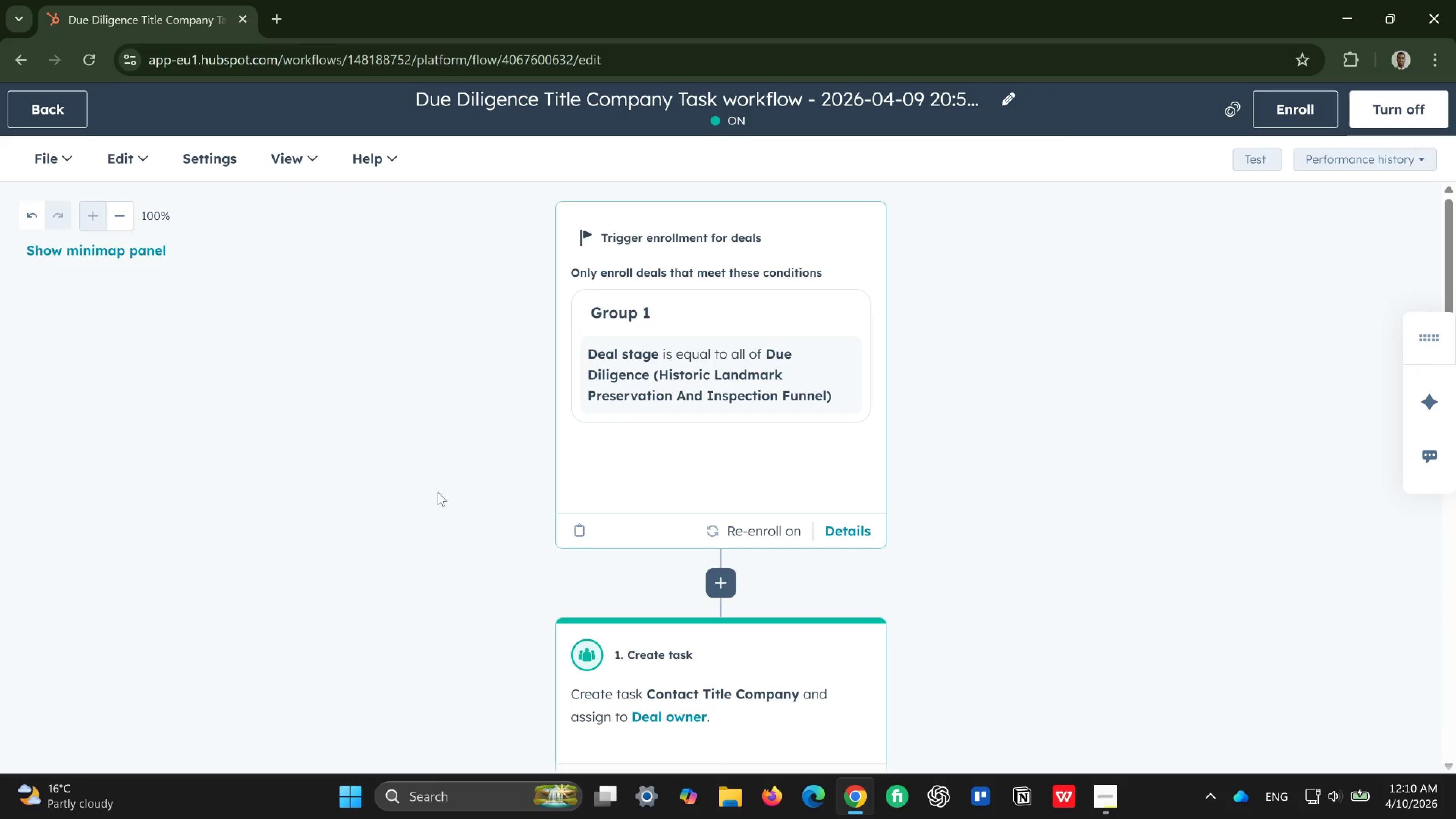 
wait(9.83)
 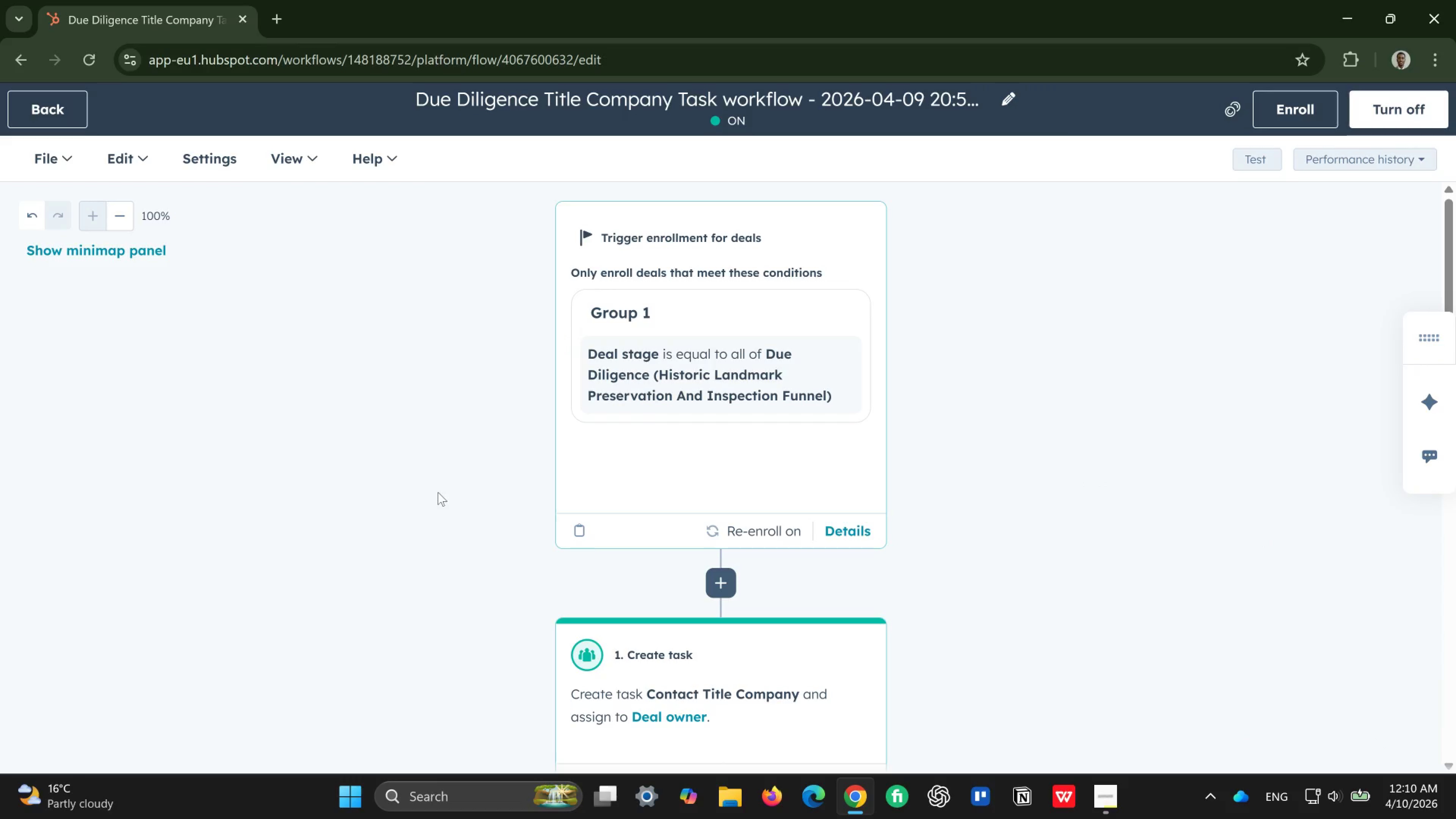 
left_click([33, 111])
 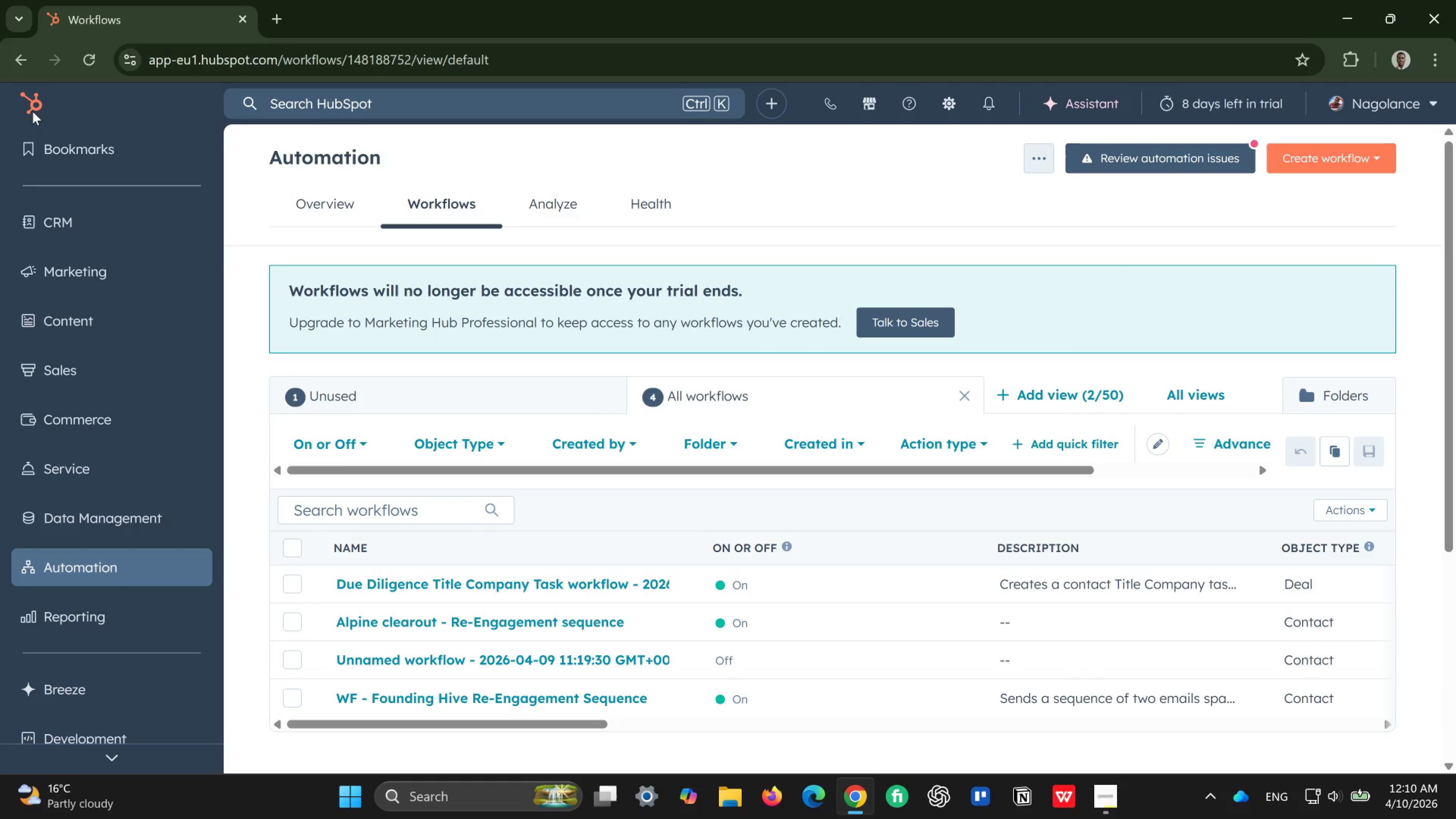 
wait(15.91)
 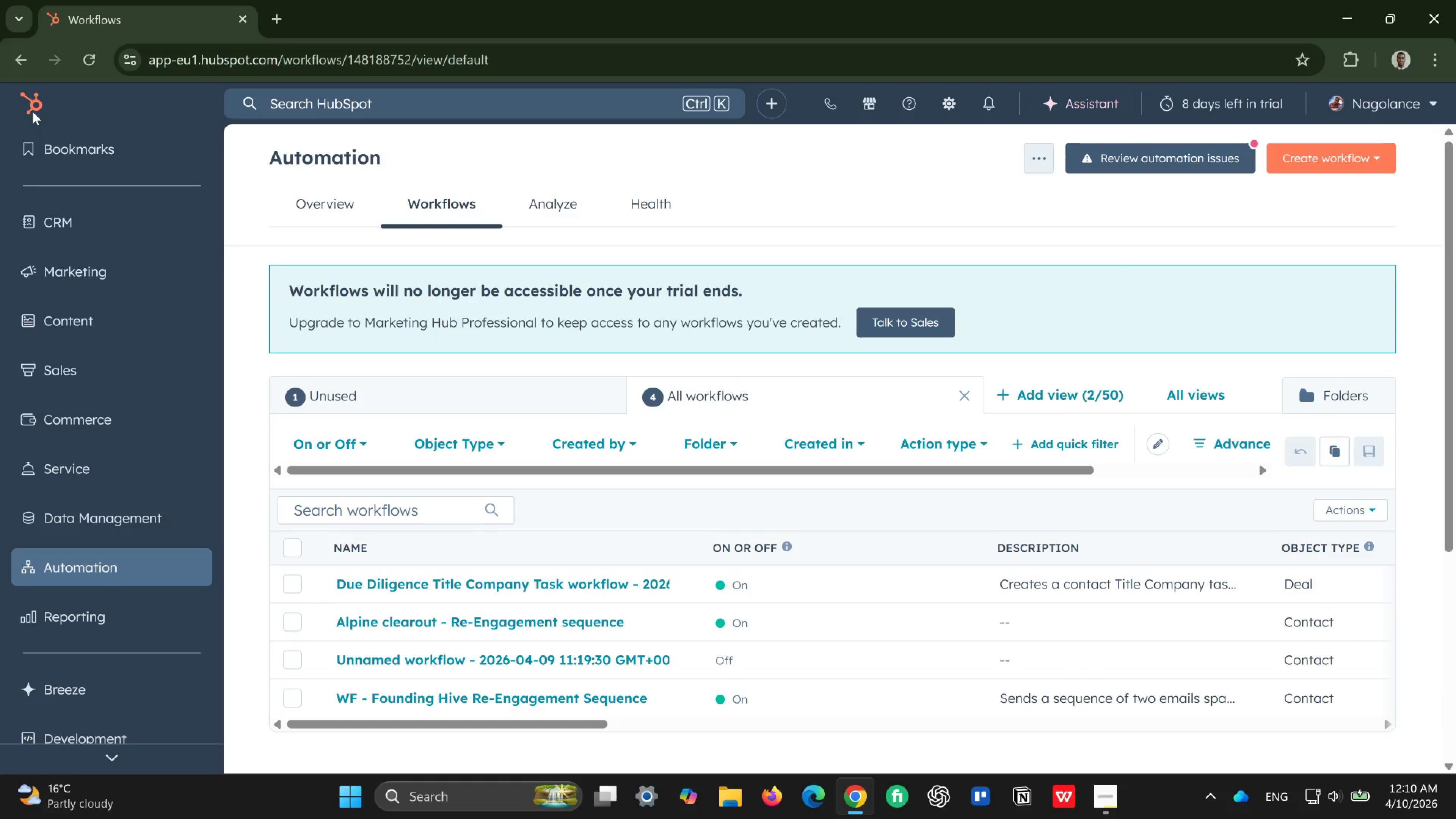 
left_click([170, 234])
 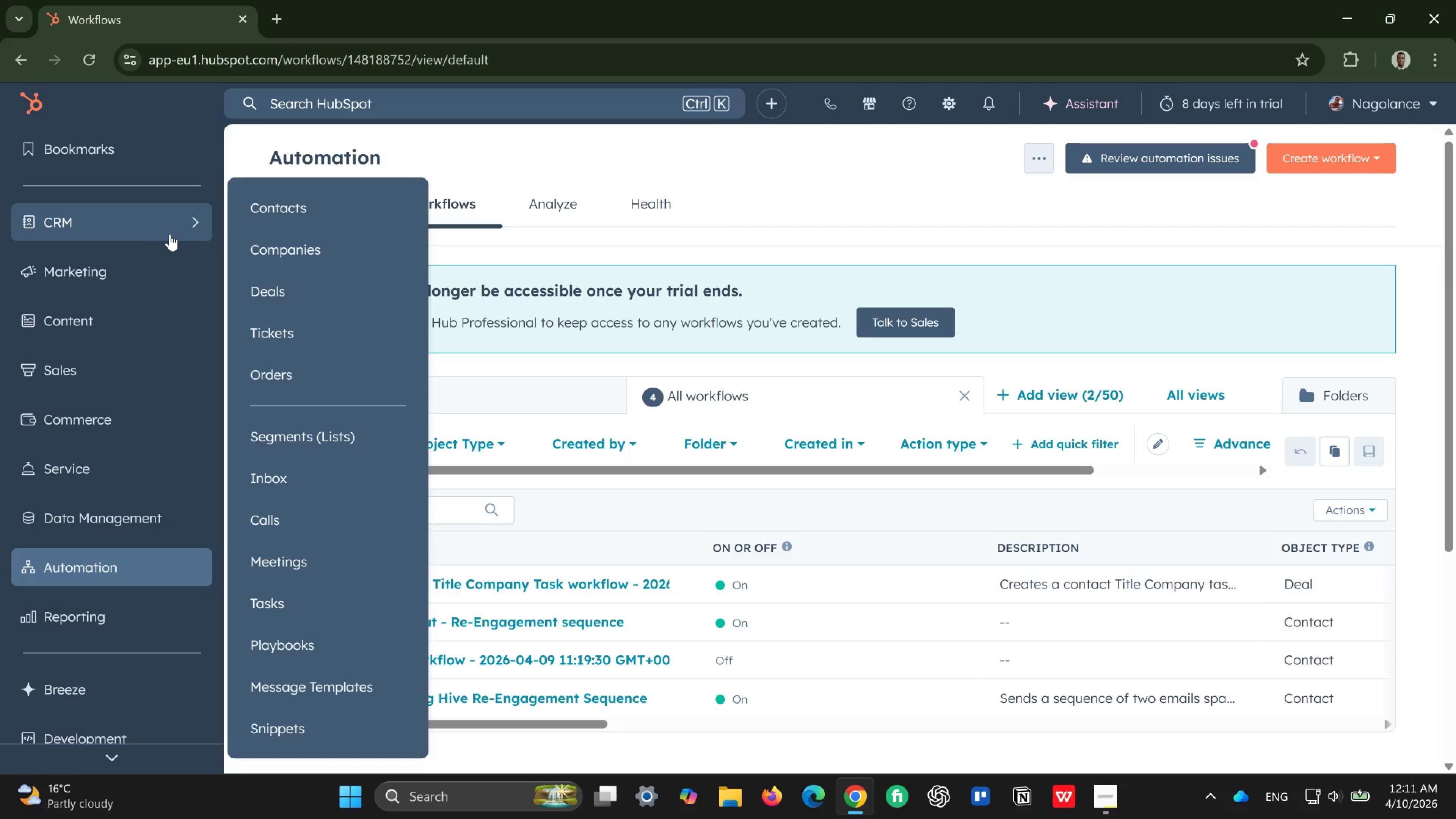 
wait(5.3)
 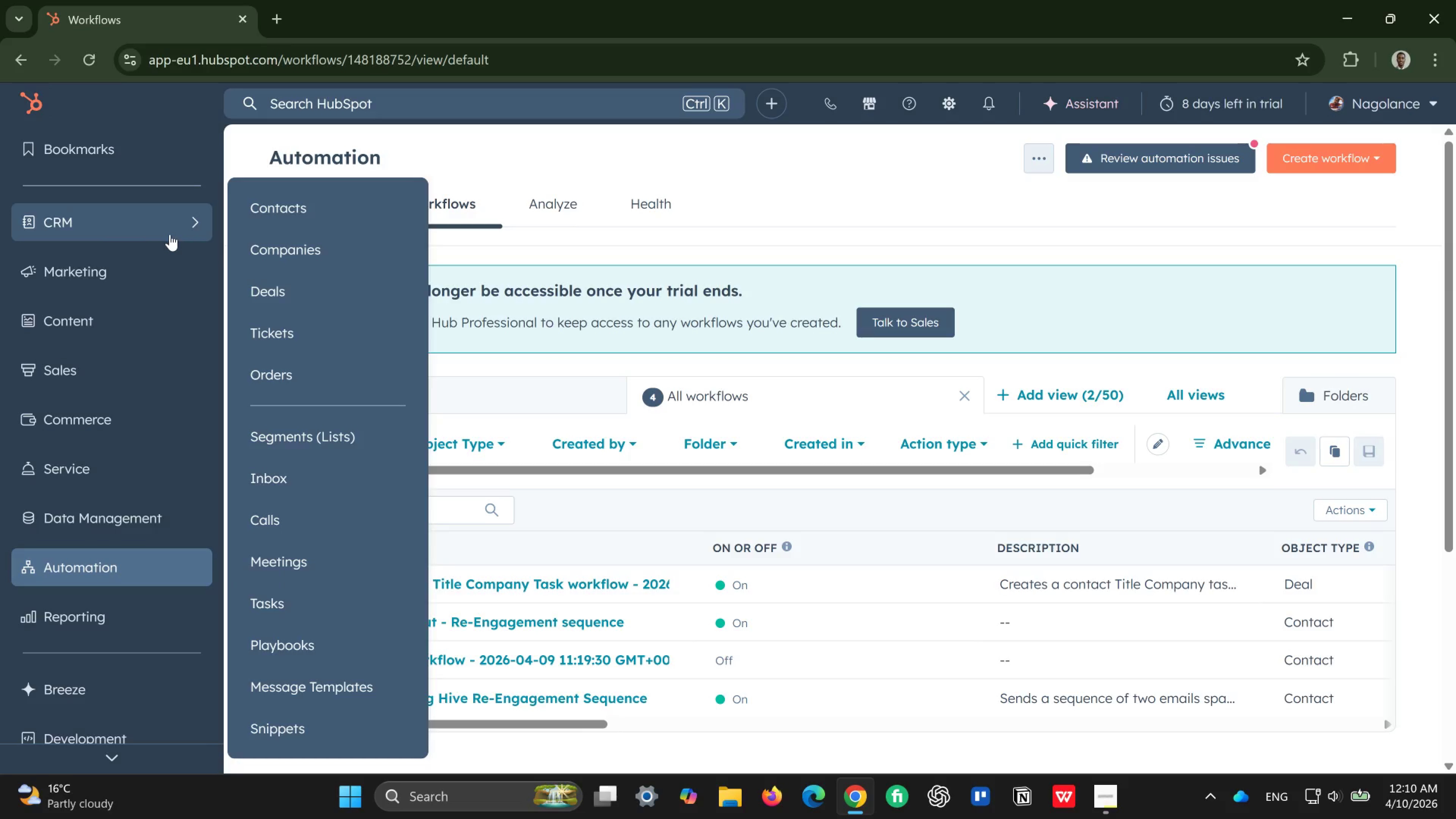 
left_click([279, 282])
 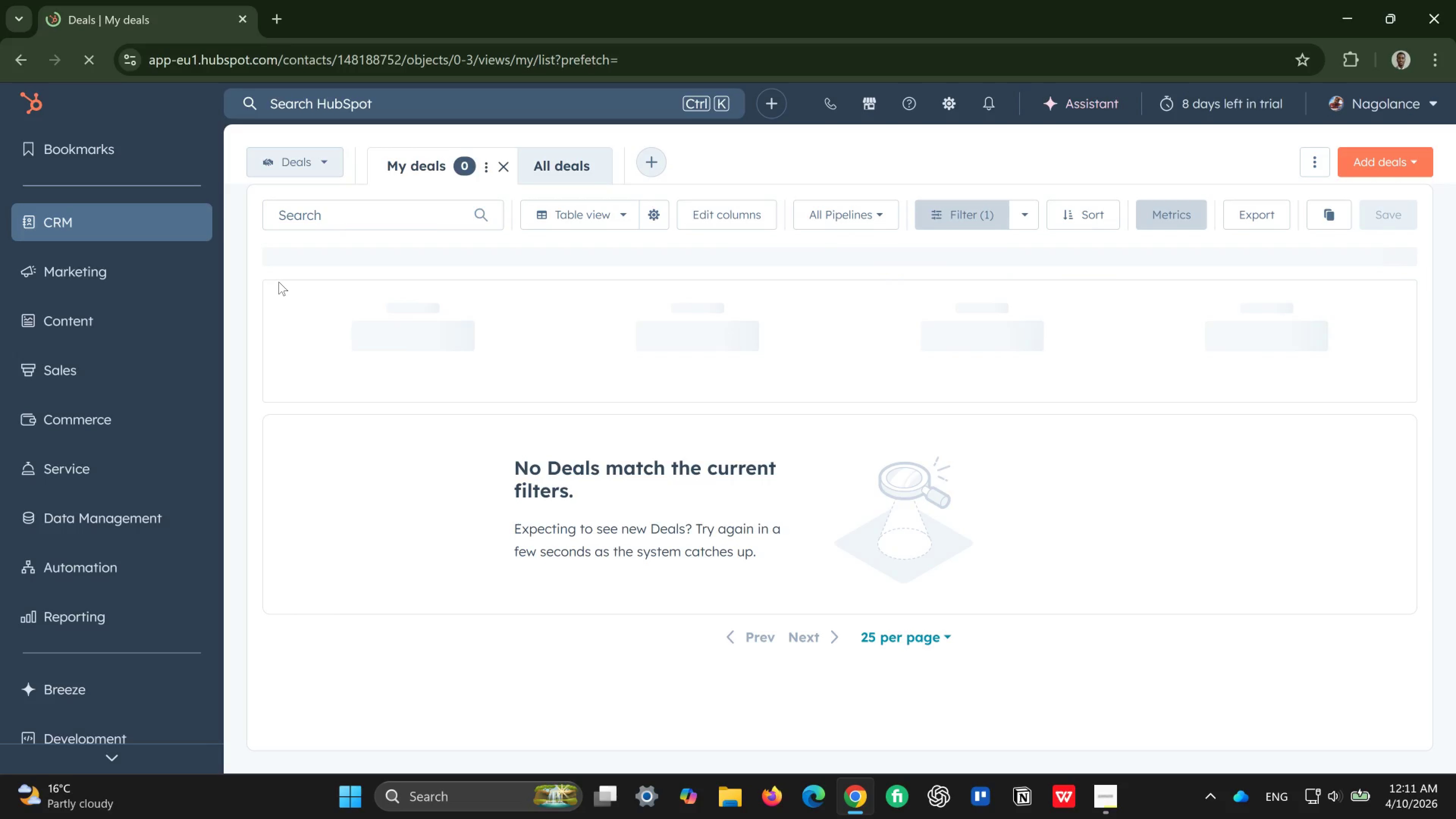 
wait(13.93)
 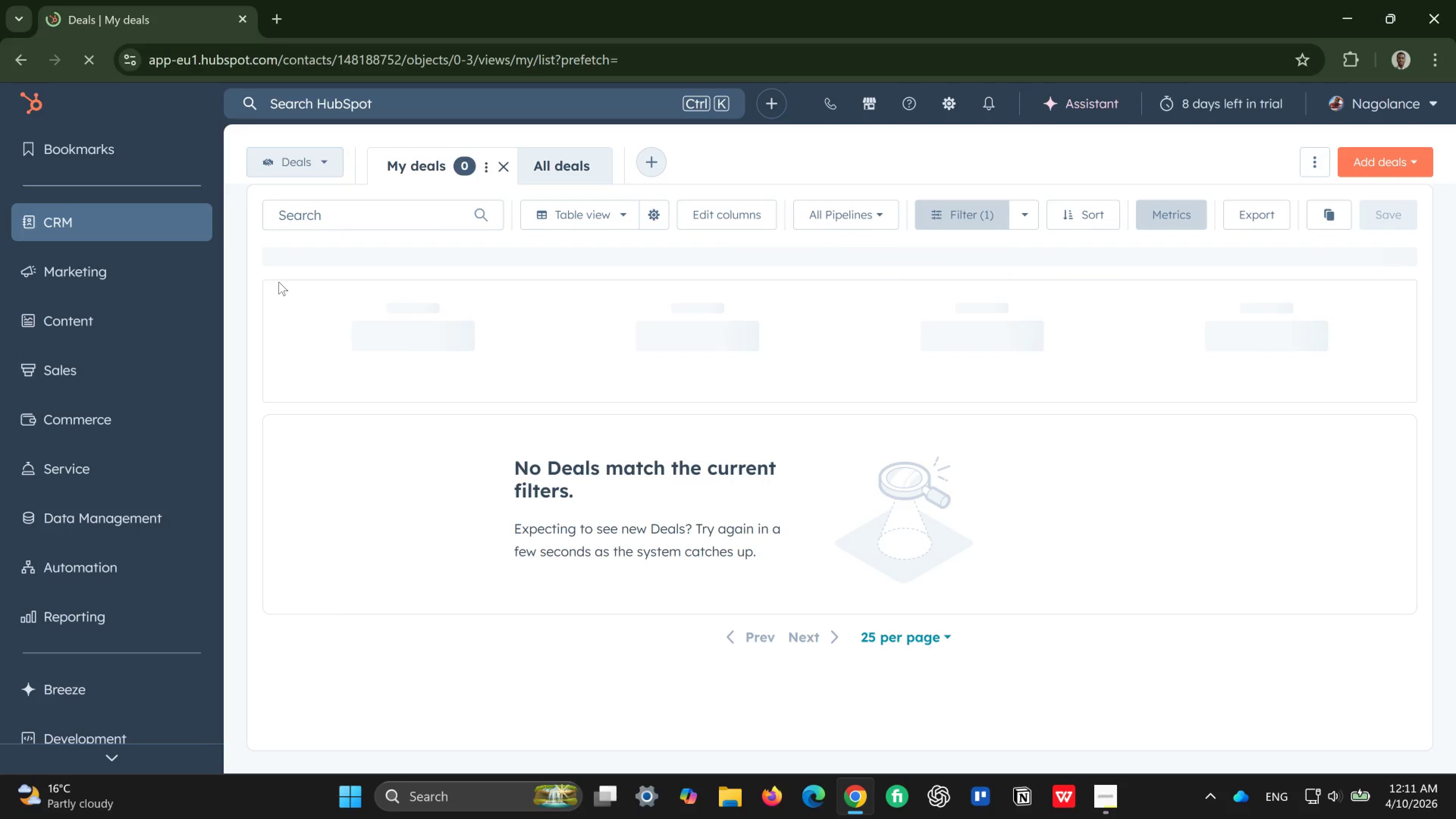 
left_click([628, 215])
 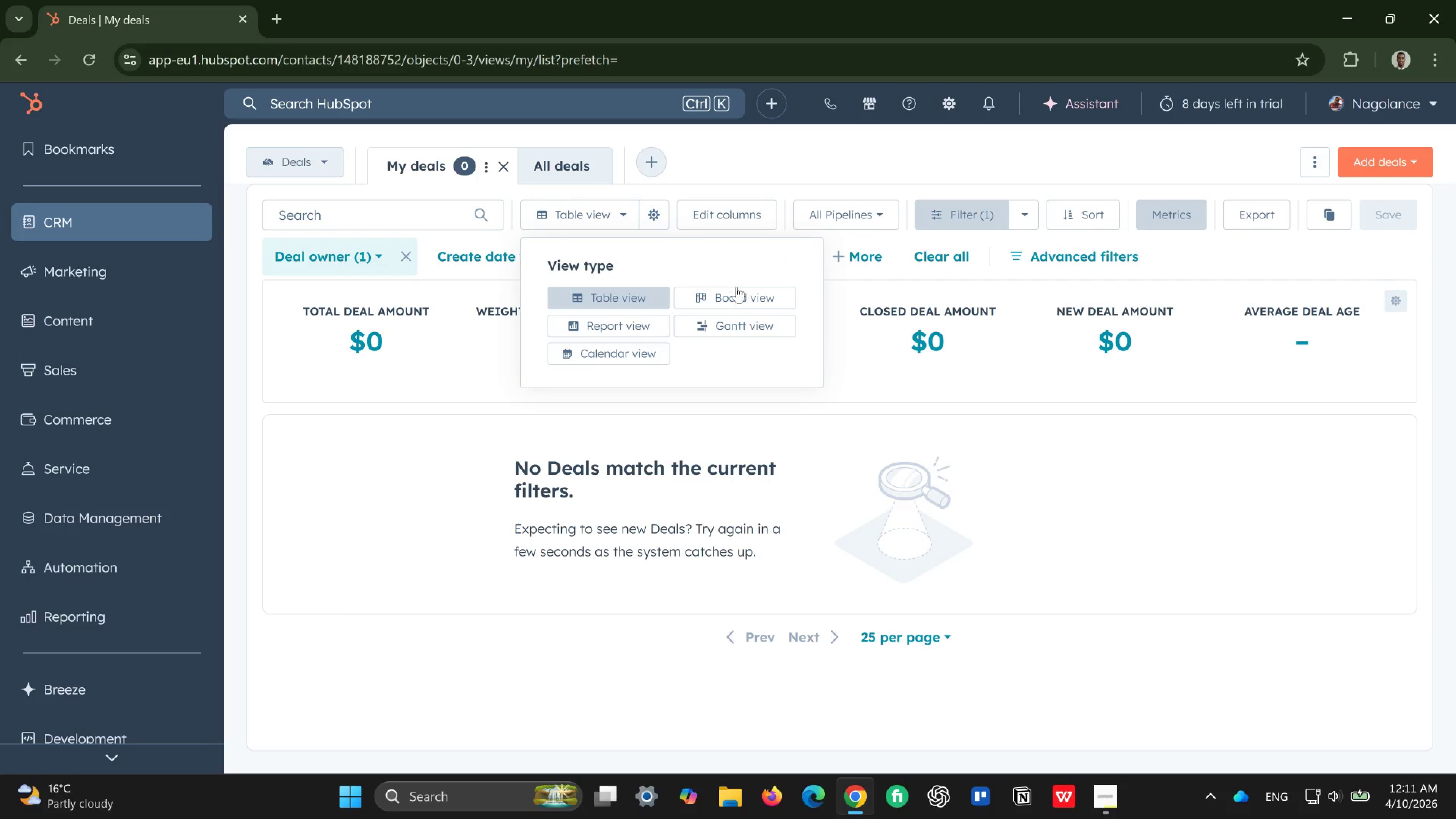 
left_click([750, 292])
 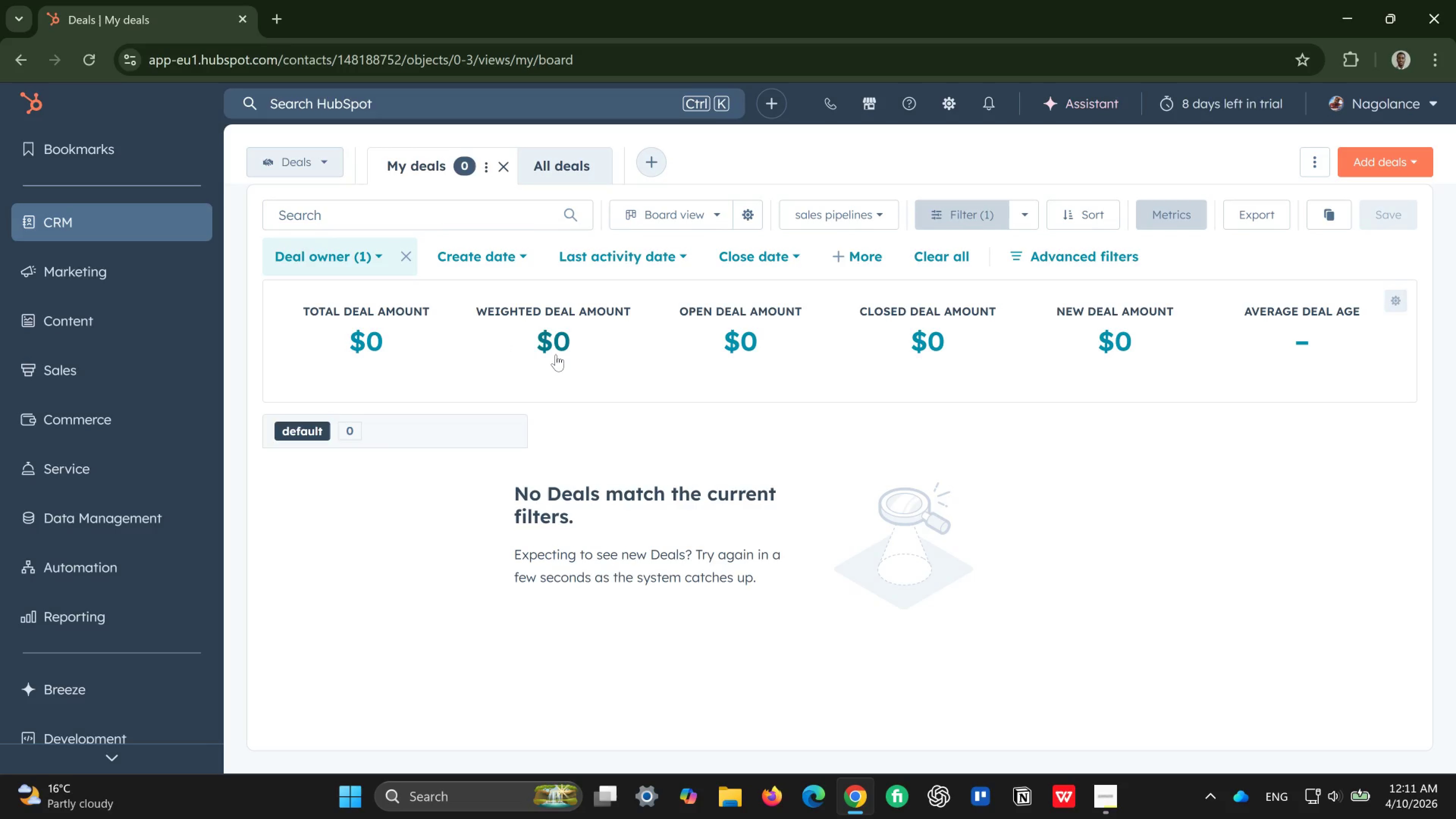 
wait(25.7)
 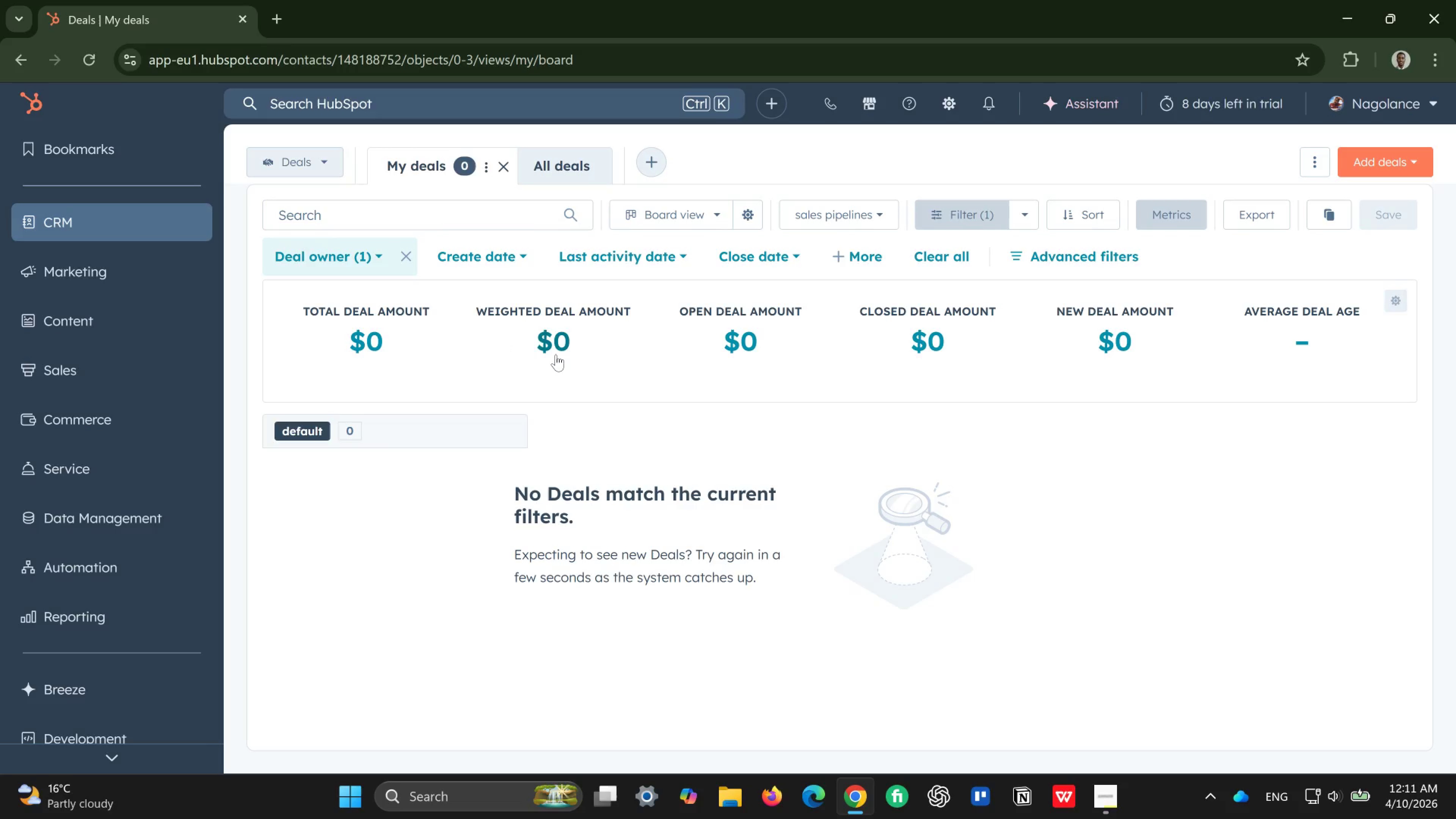 
left_click([871, 213])
 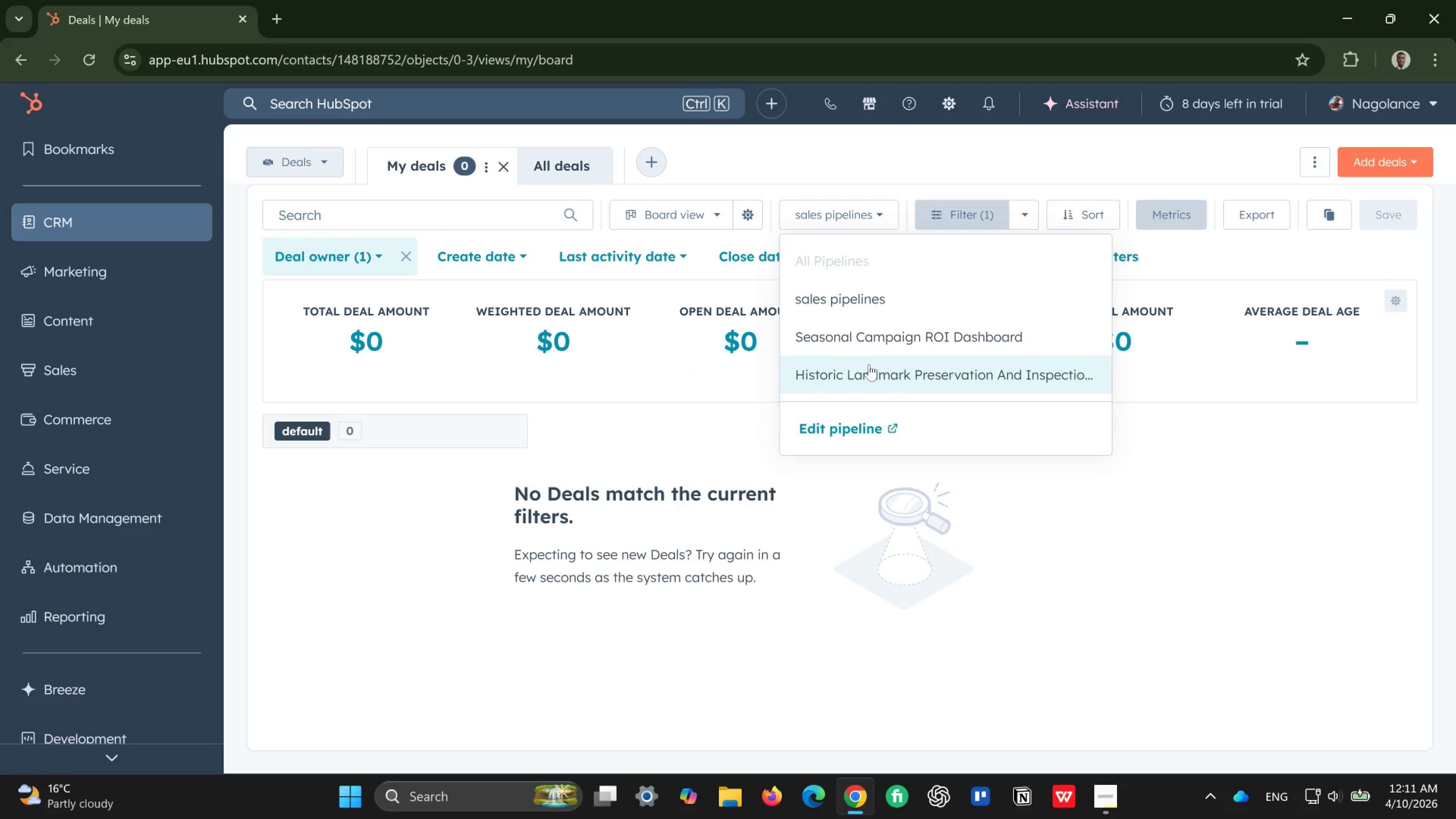 
left_click([902, 364])
 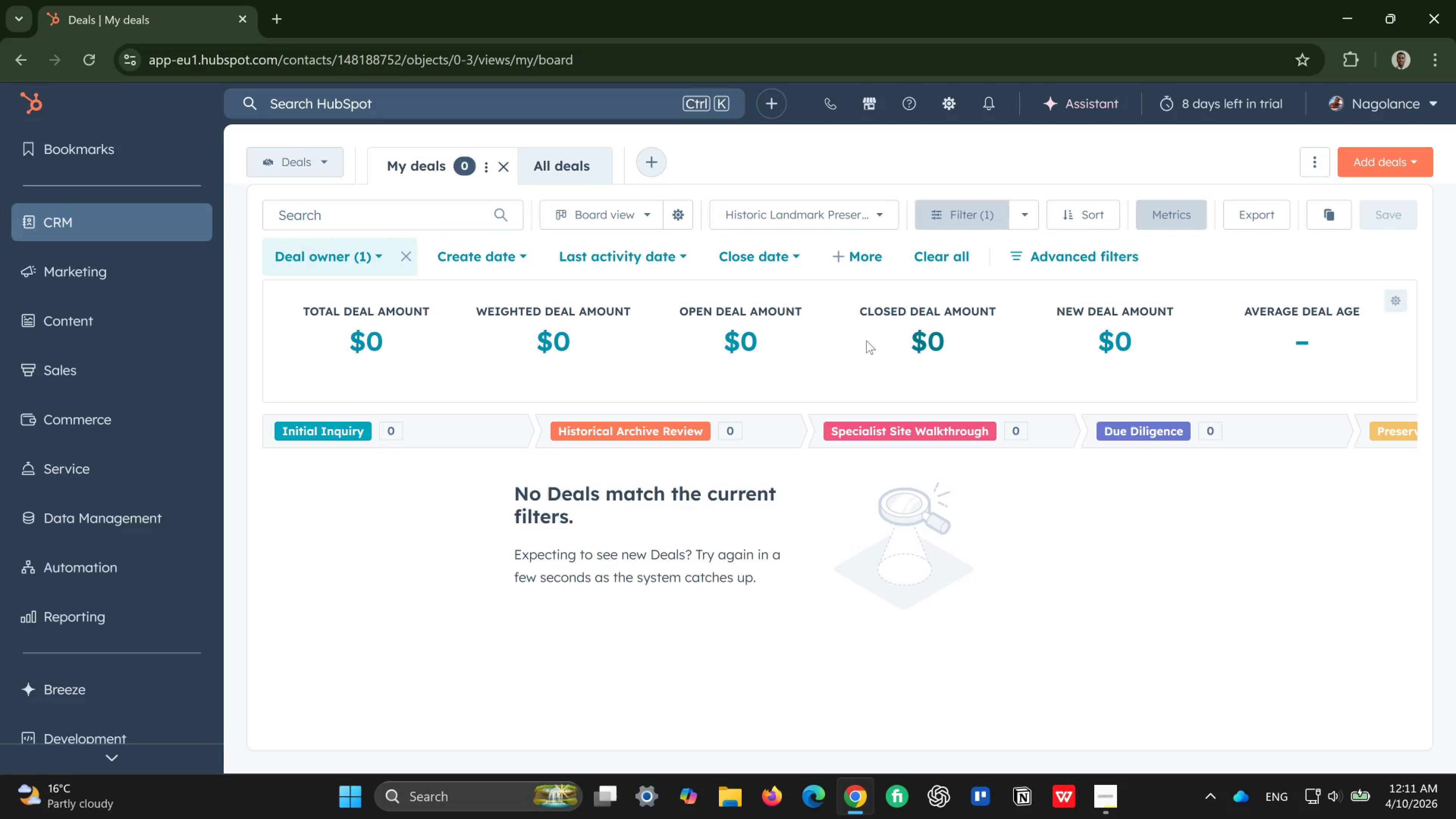 
wait(17.02)
 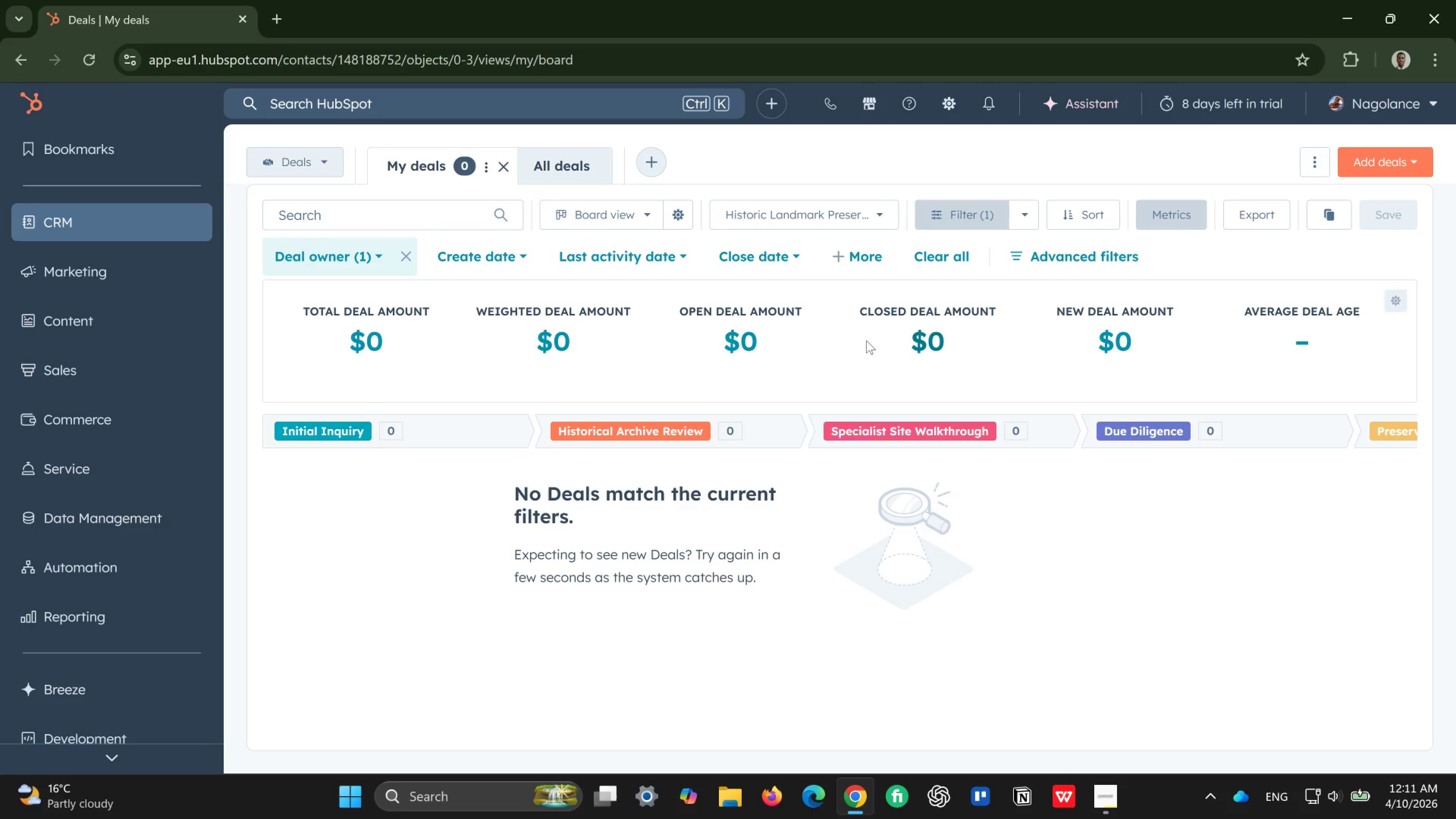 
left_click([1119, 430])
 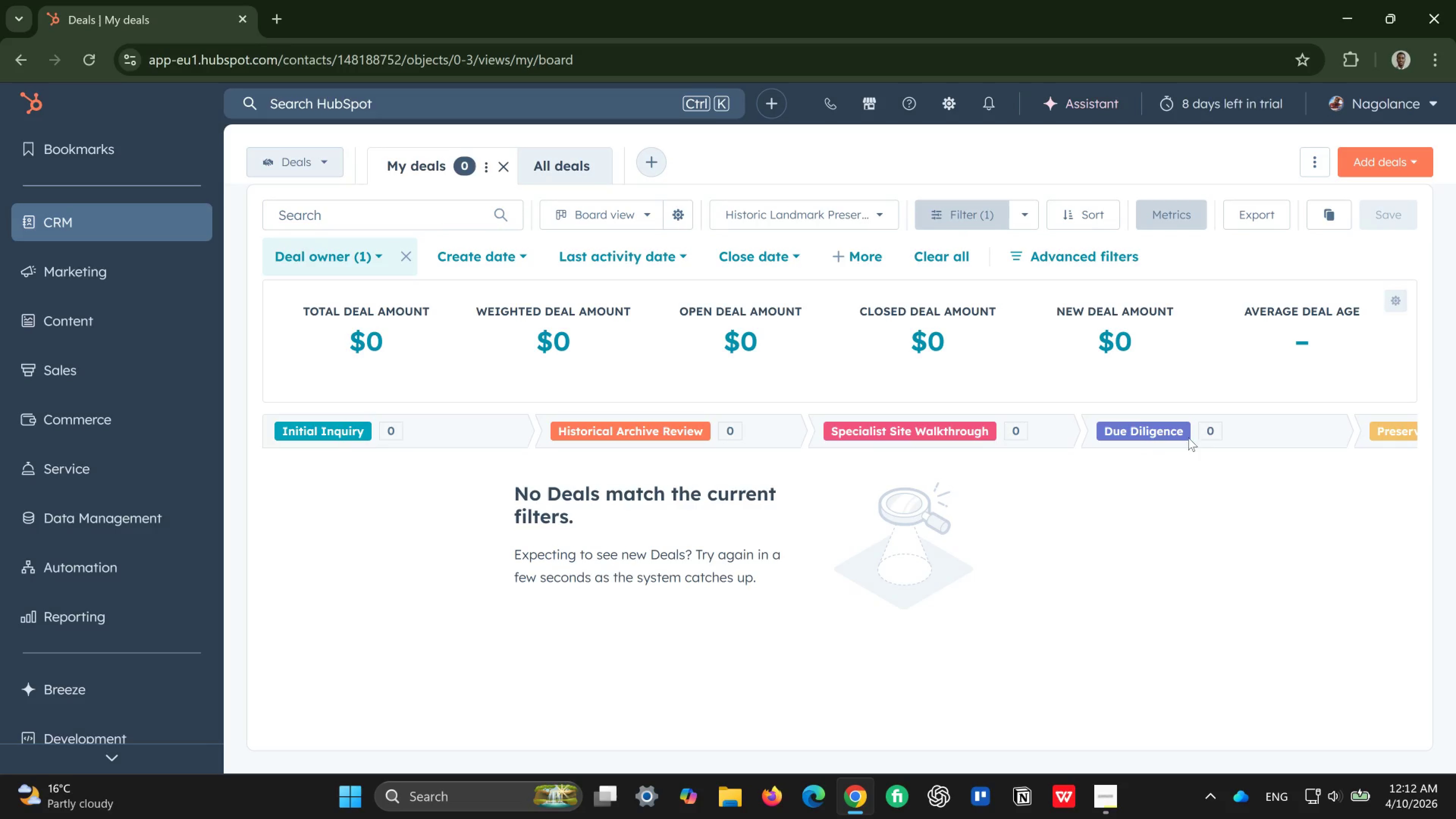 
left_click([1180, 438])
 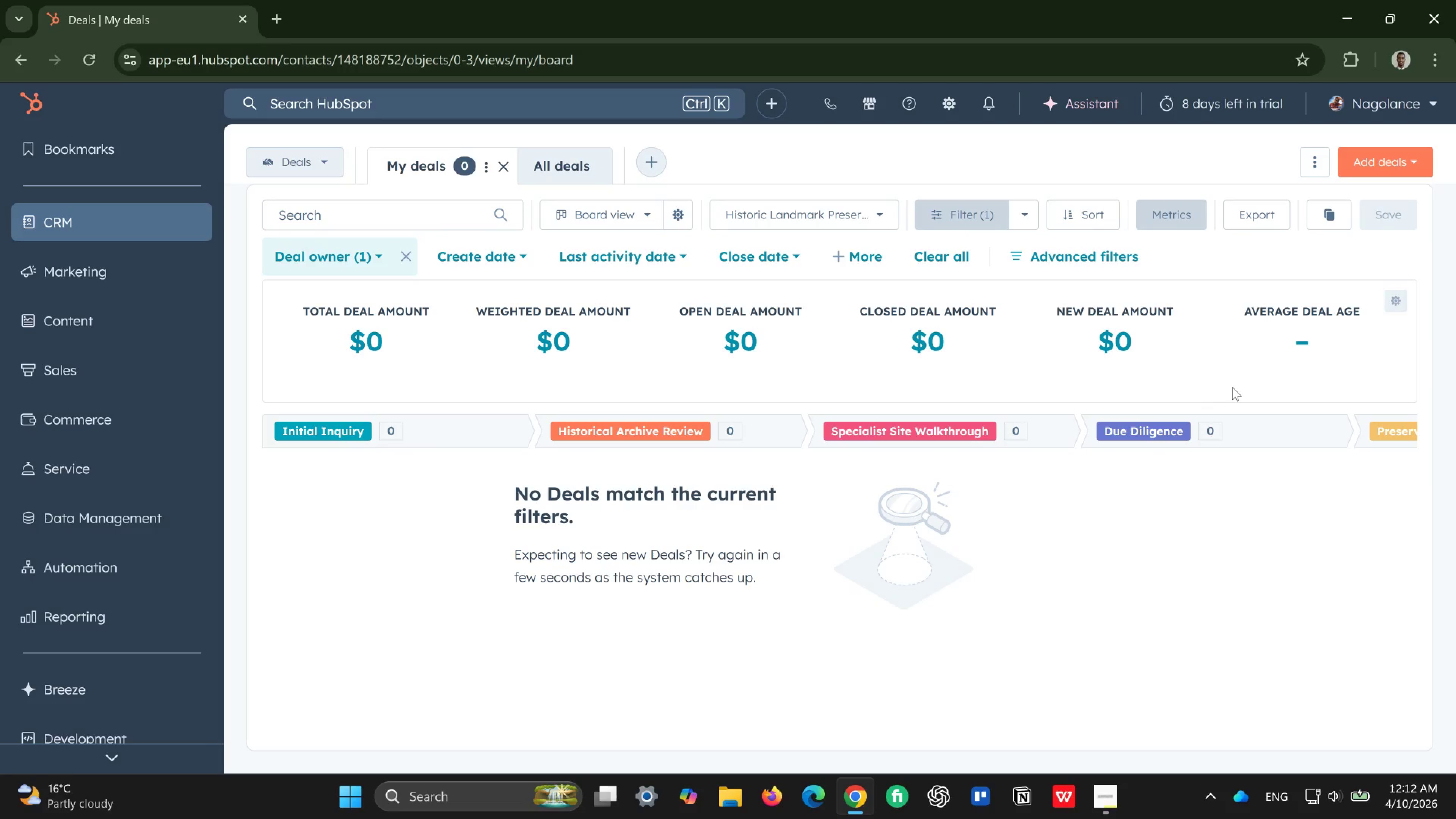 
wait(11.95)
 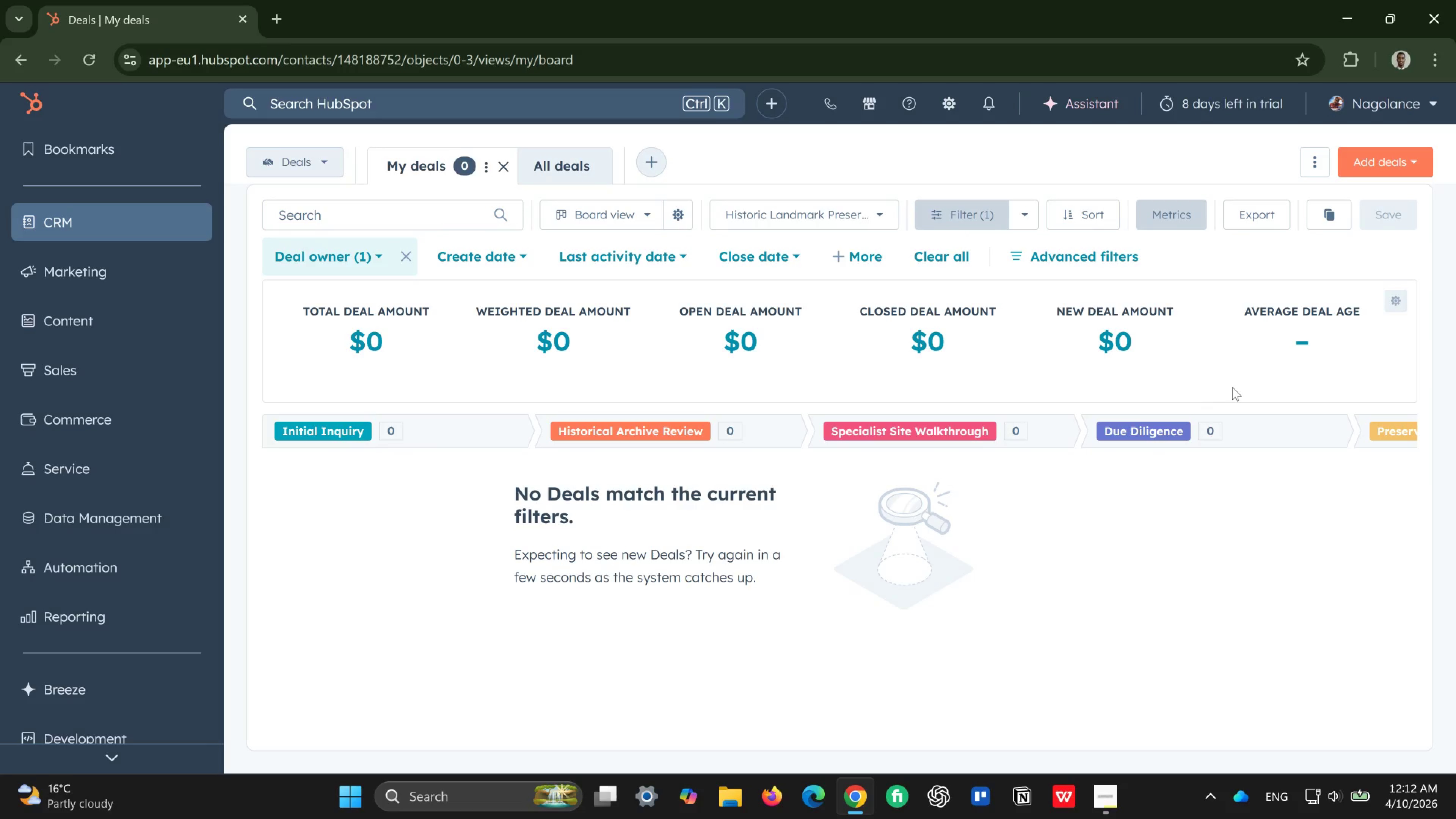 
left_click([1317, 163])
 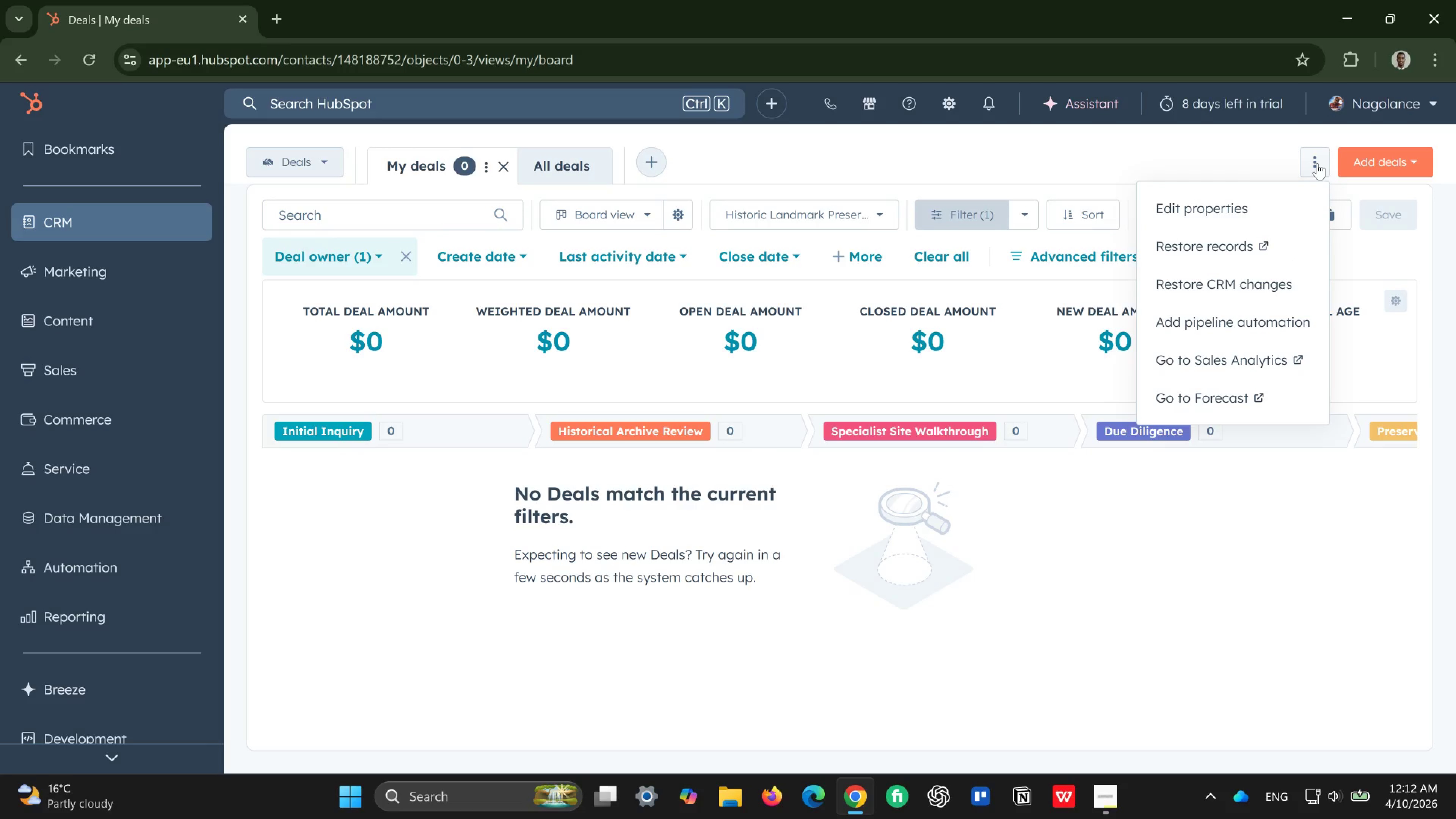 
wait(9.71)
 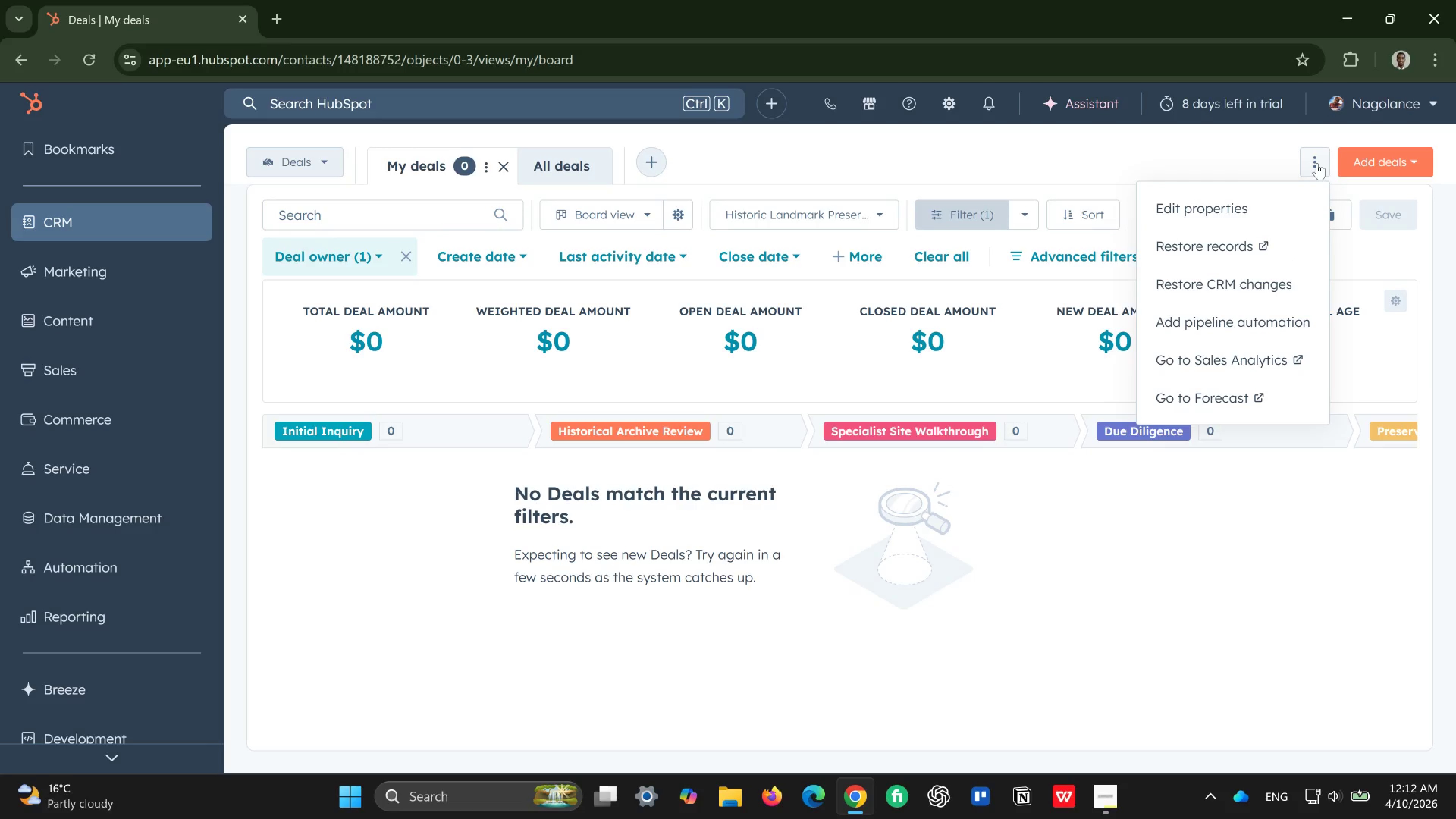 
left_click([1146, 491])
 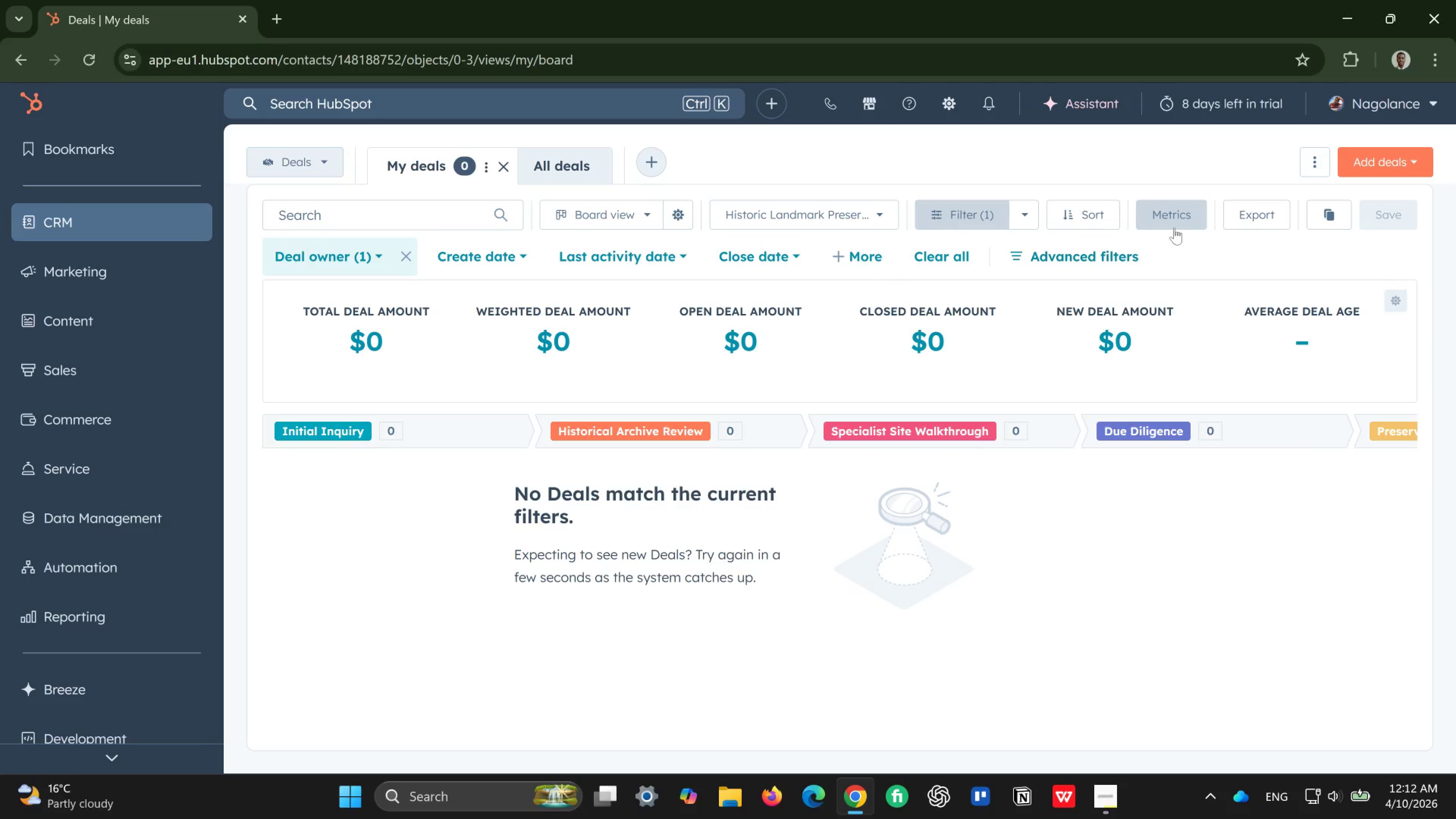 
wait(14.0)
 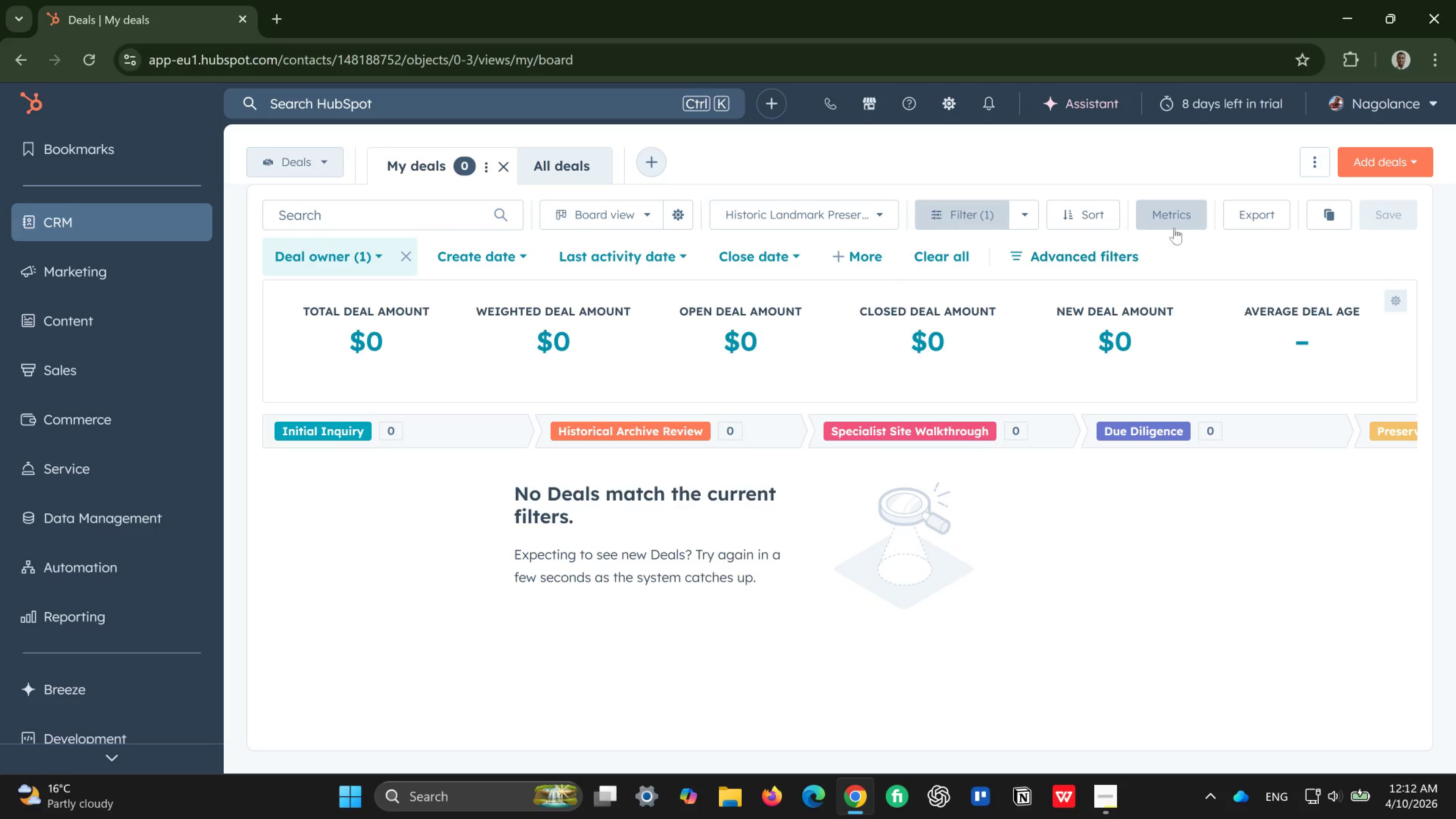 
left_click([947, 101])
 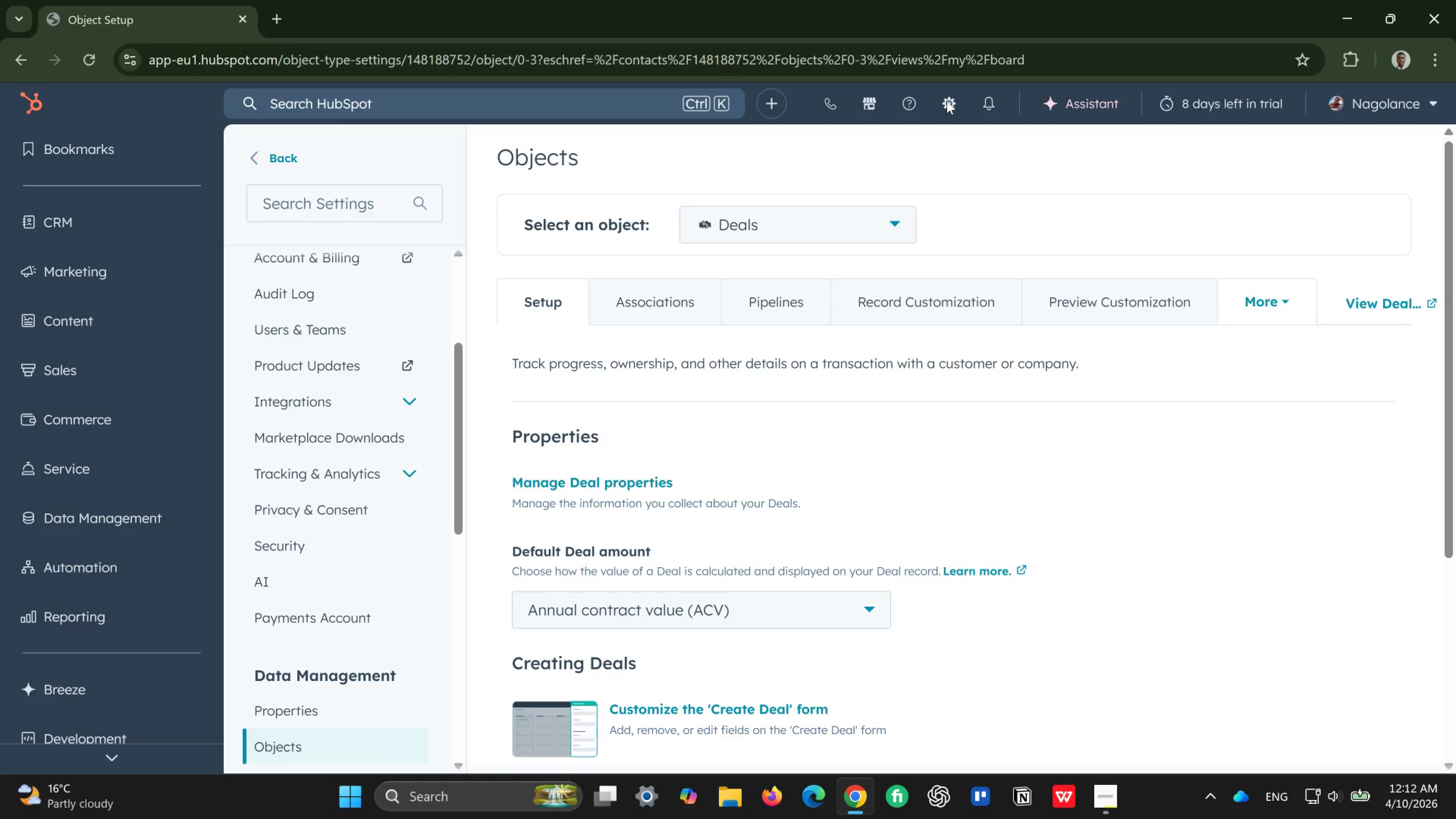 
wait(8.96)
 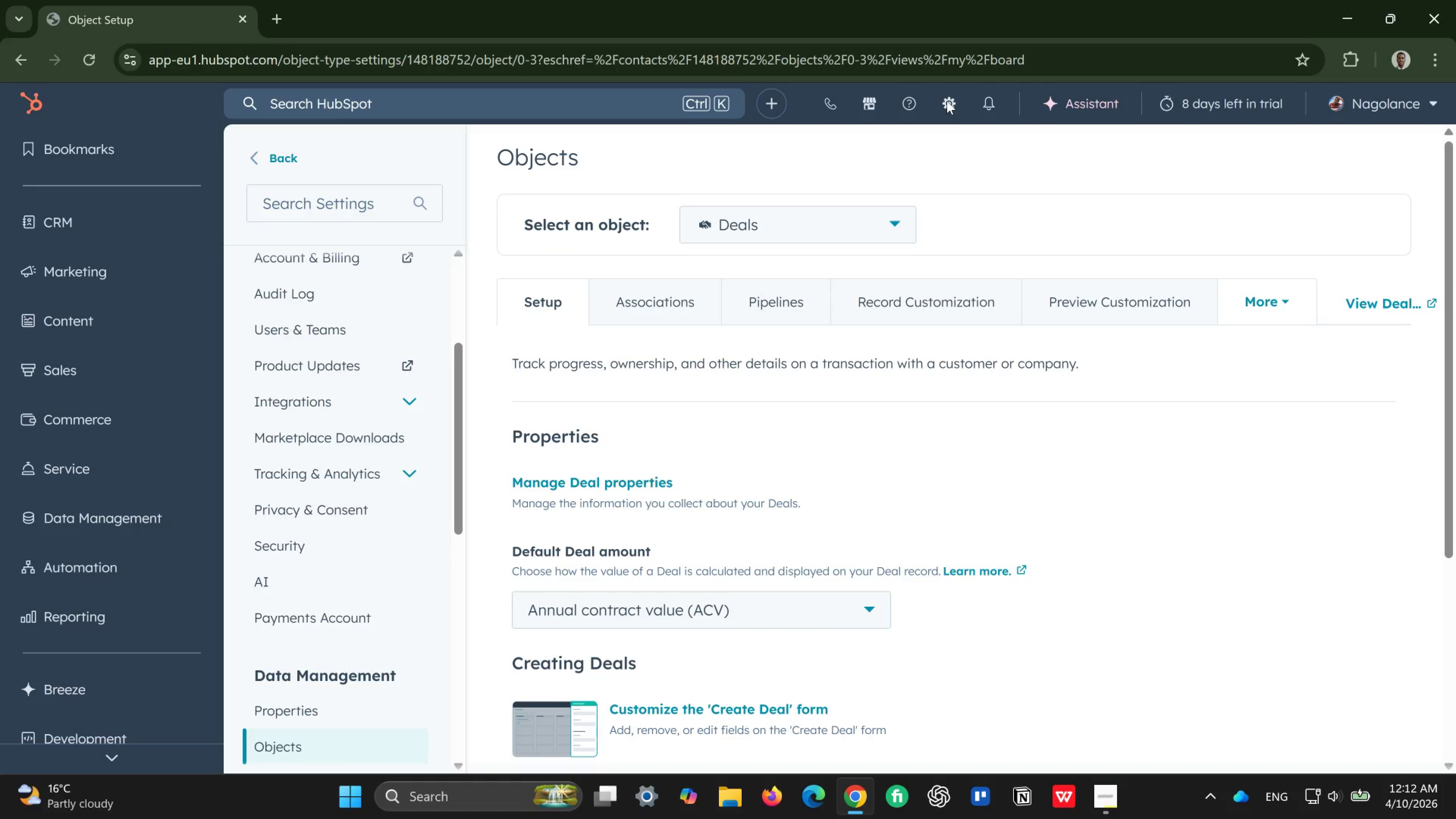 
left_click([791, 306])
 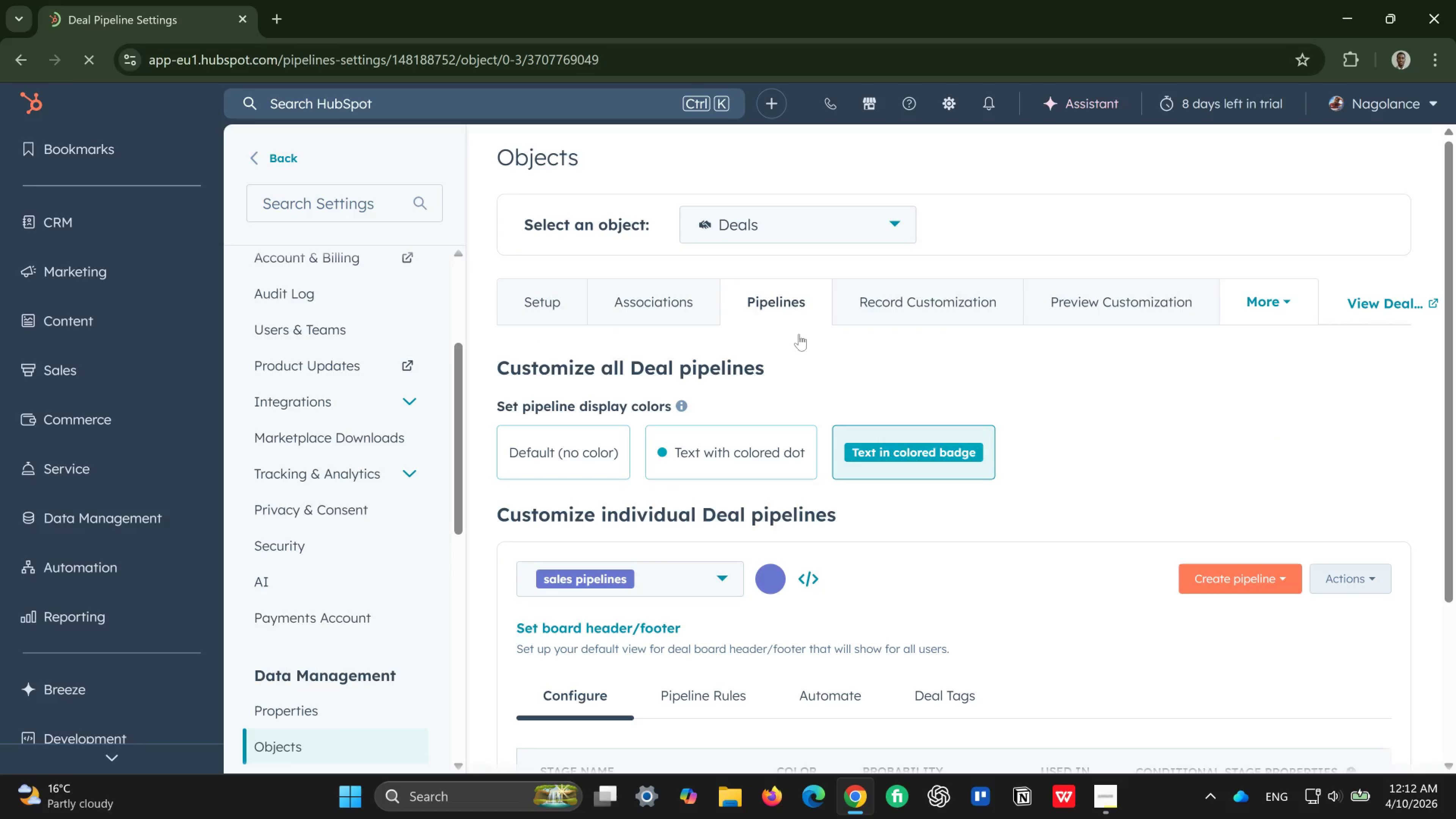 
wait(5.06)
 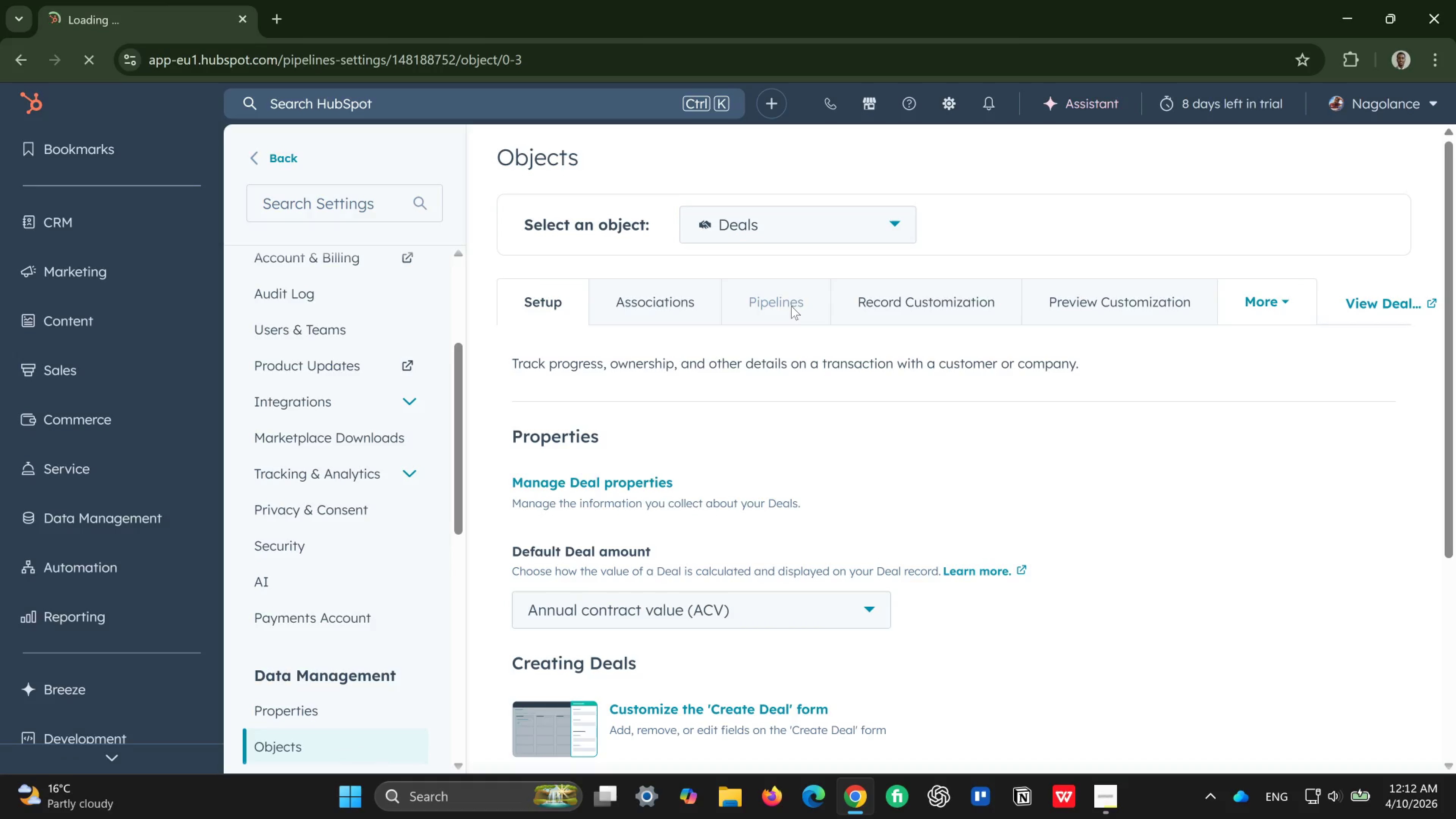 
left_click([726, 582])
 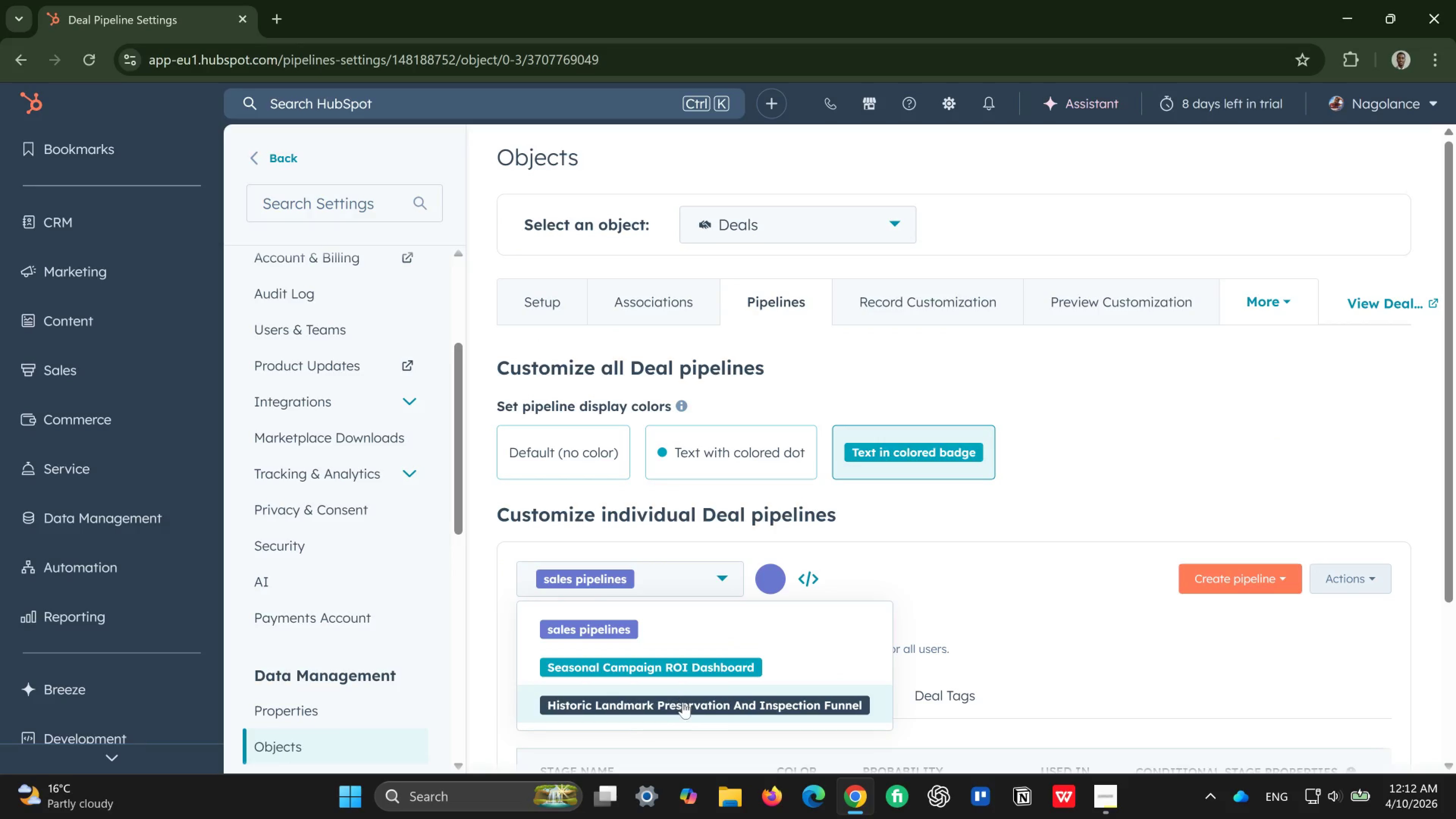 
left_click([684, 703])
 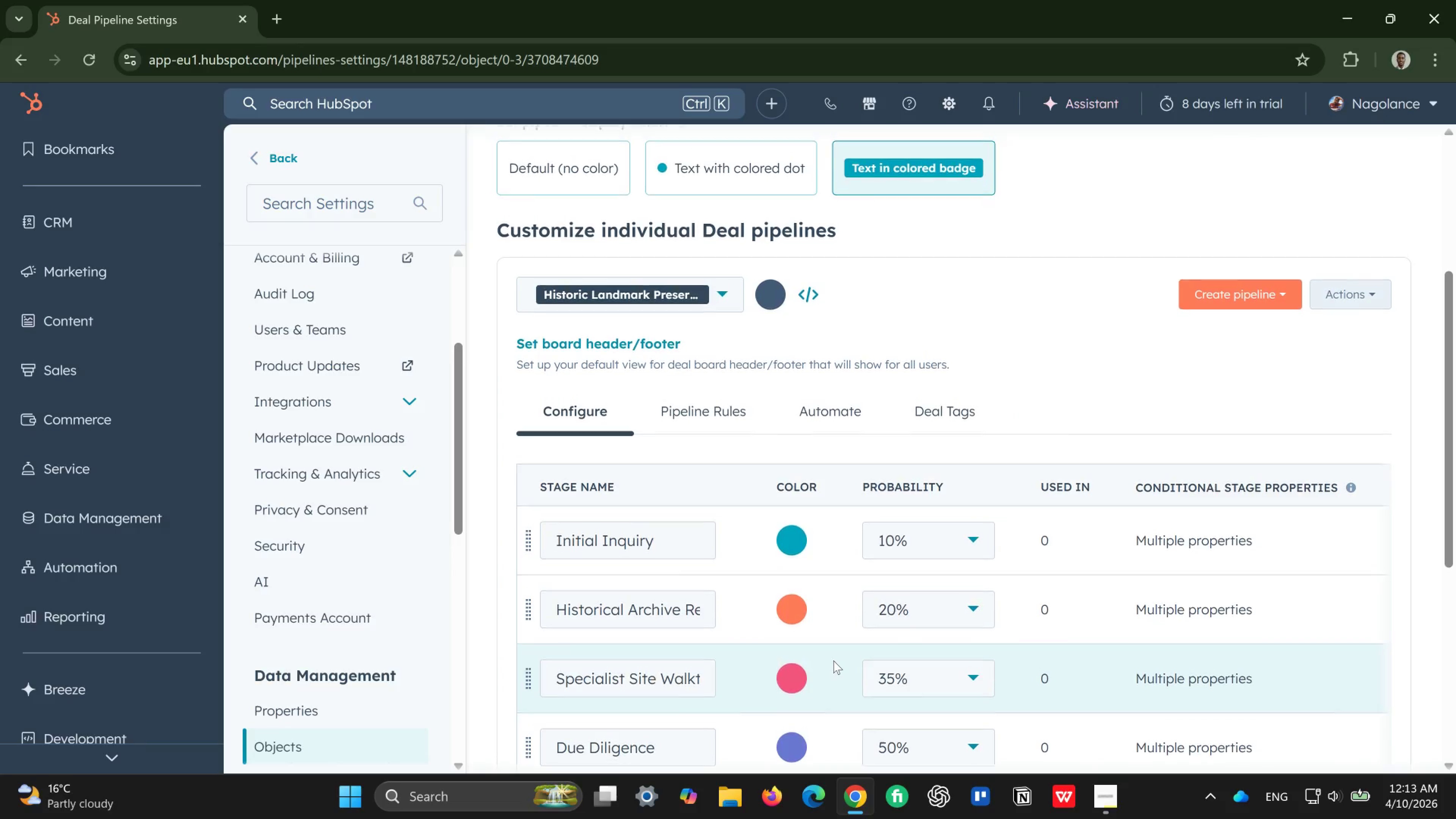 
wait(11.41)
 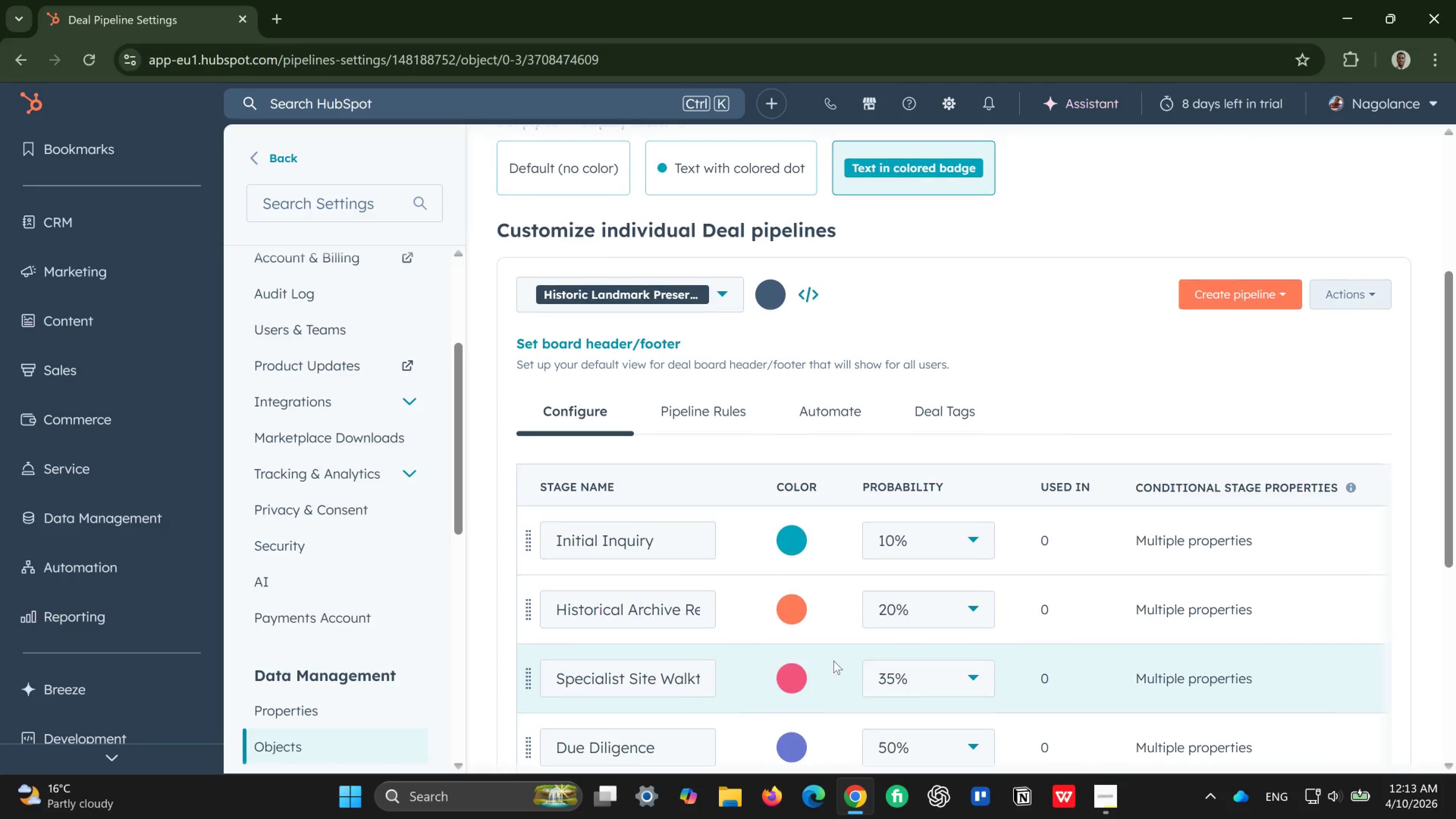 
left_click([835, 680])
 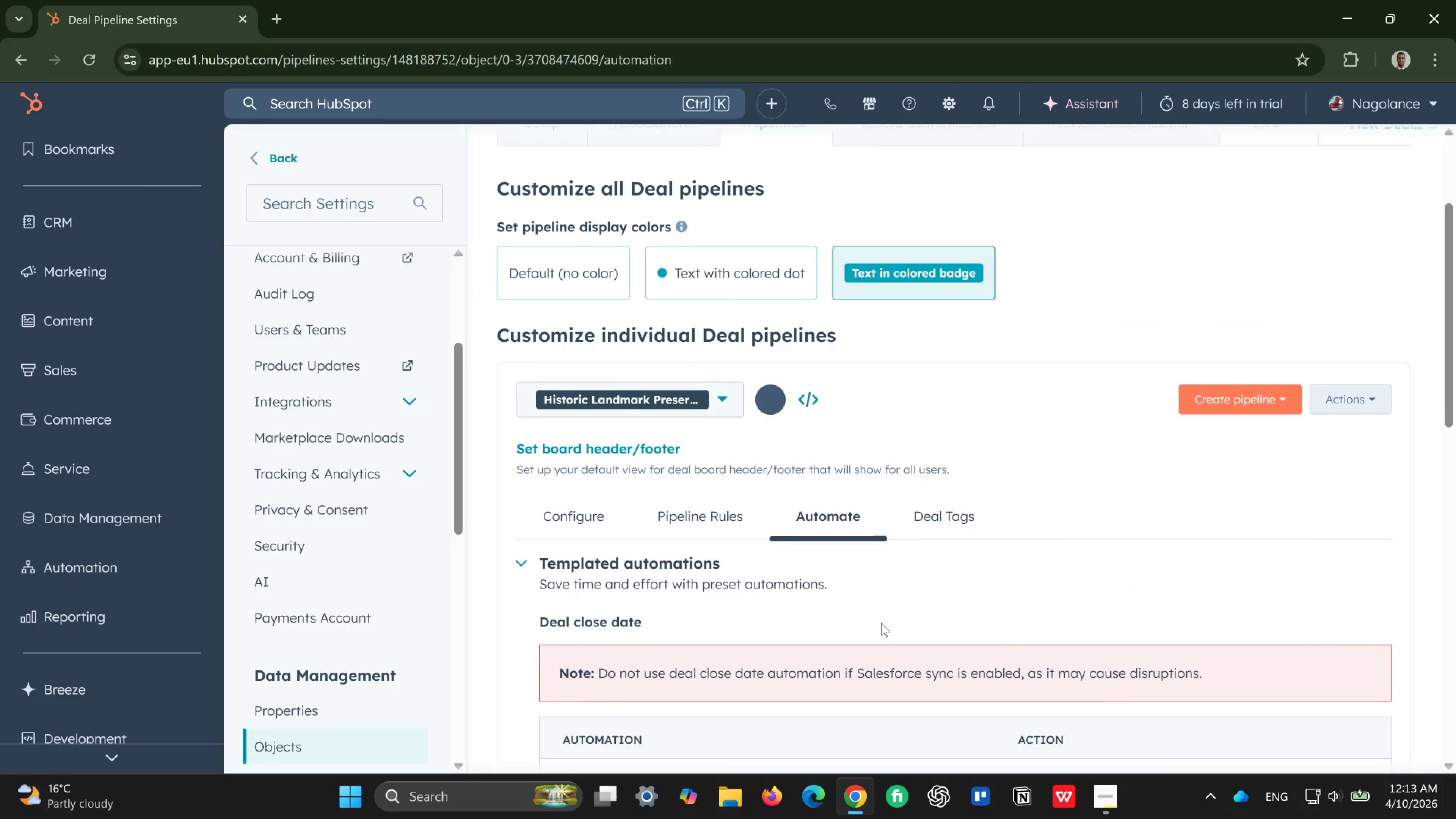 
wait(20.28)
 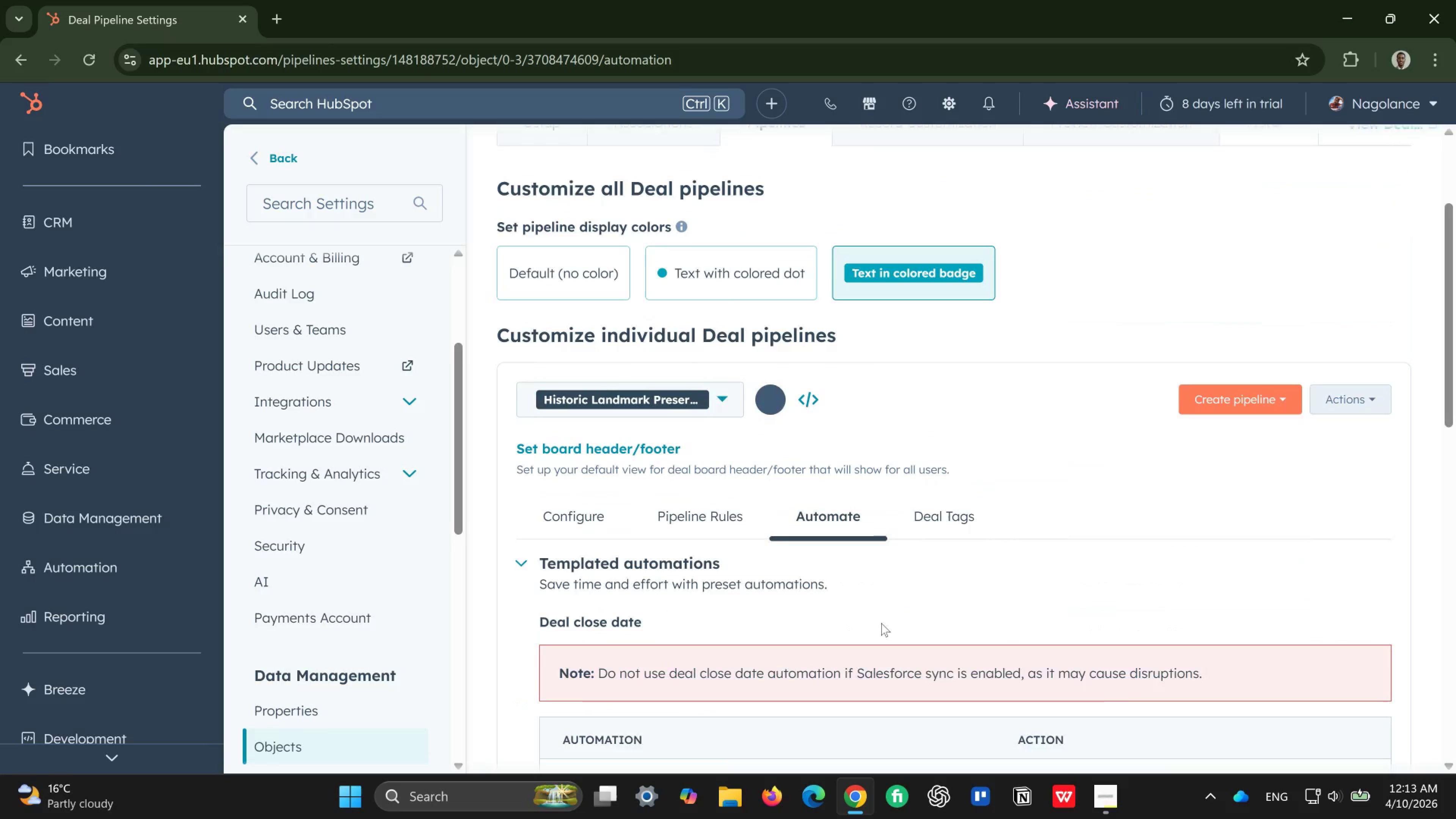 
left_click([147, 575])
 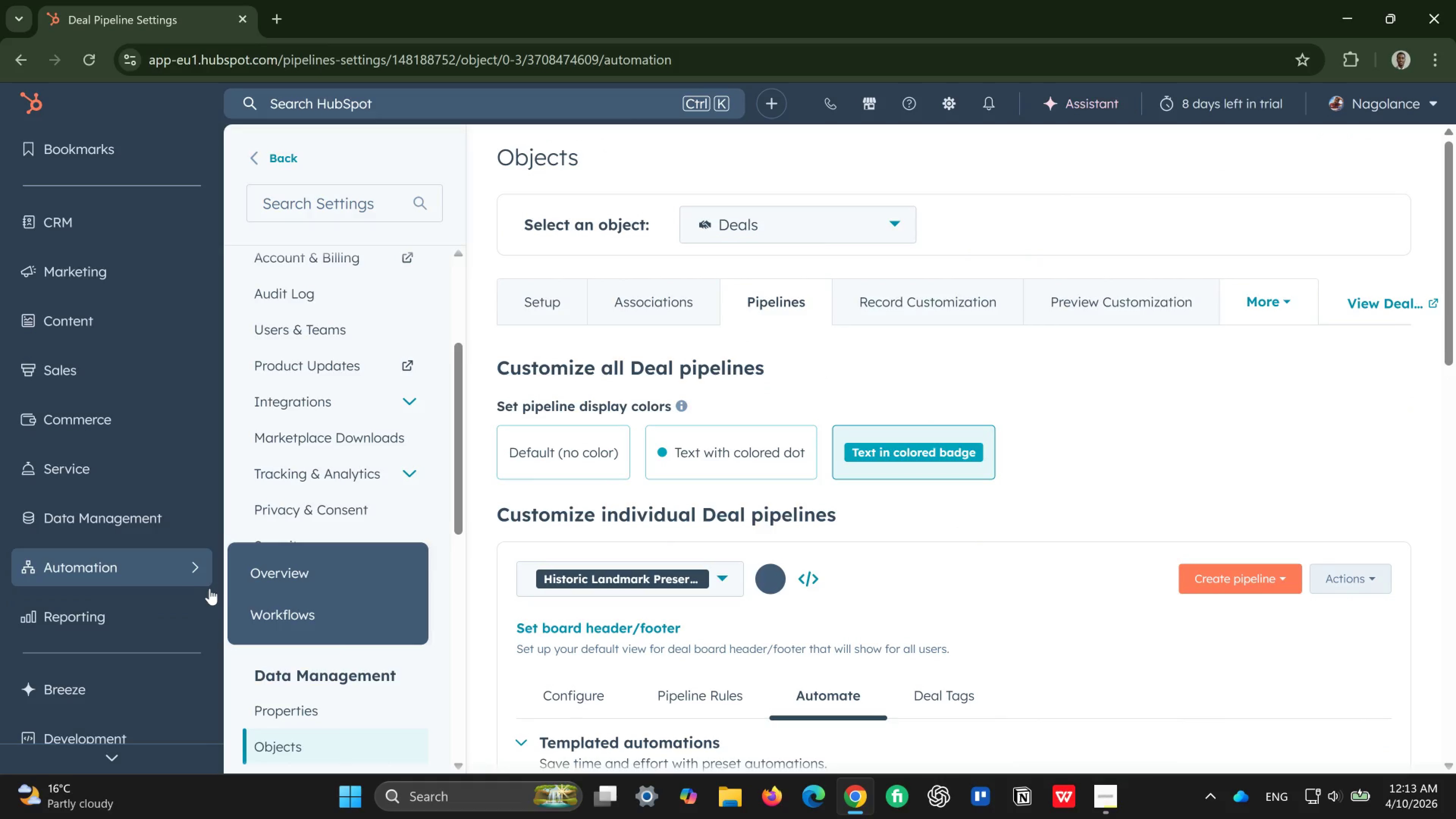 
left_click([289, 609])
 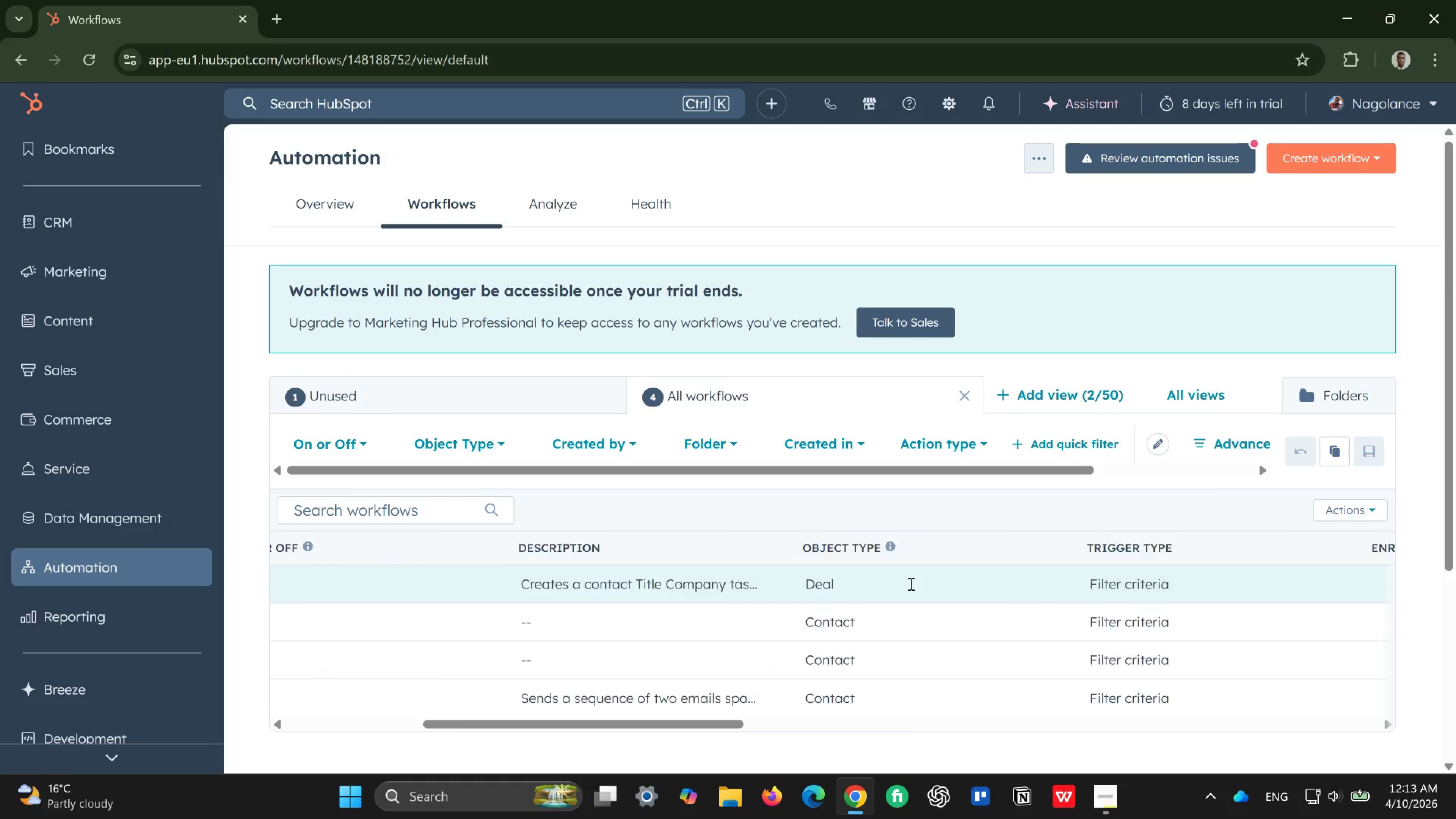 
wait(31.76)
 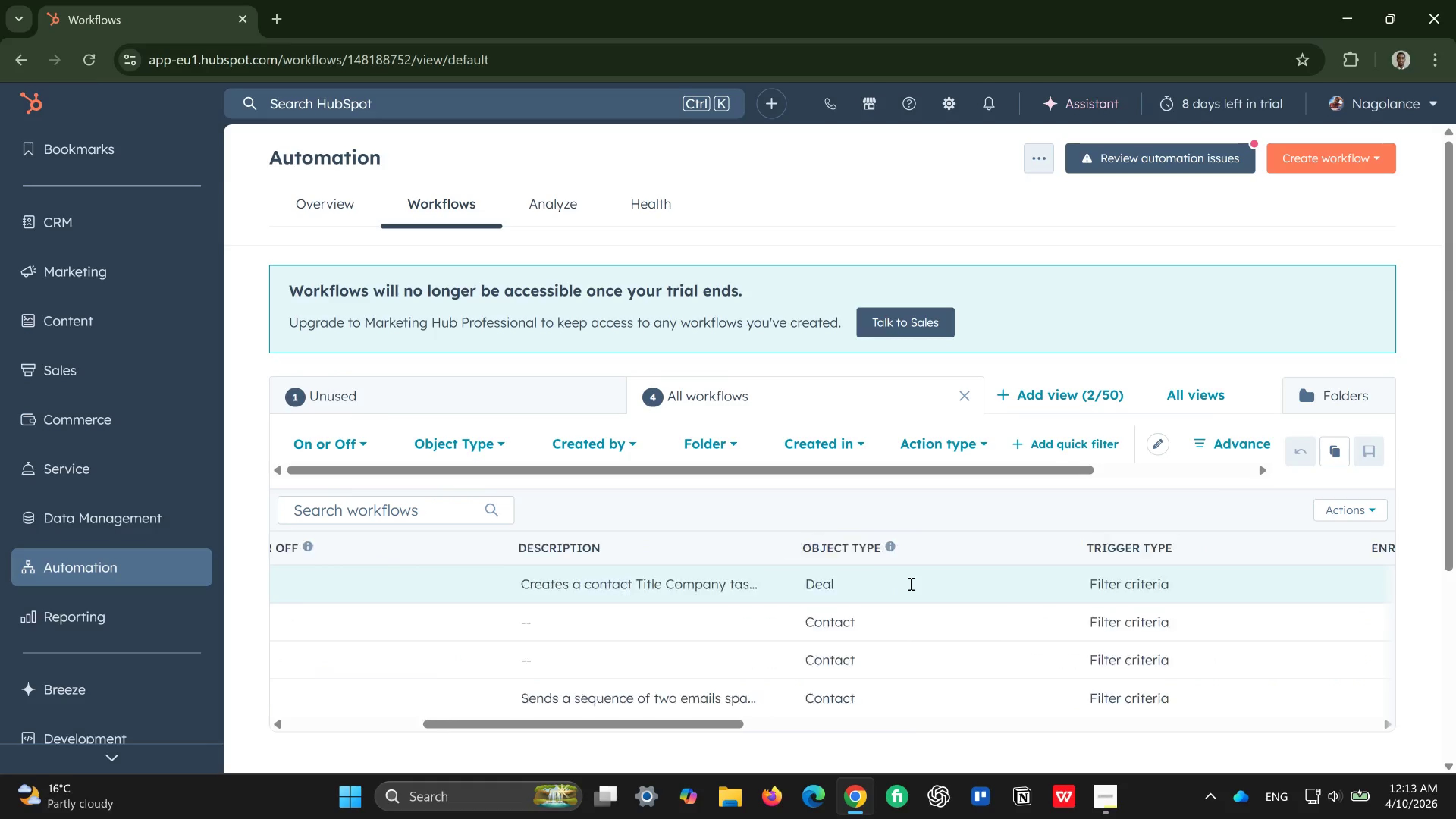 
left_click([655, 578])
 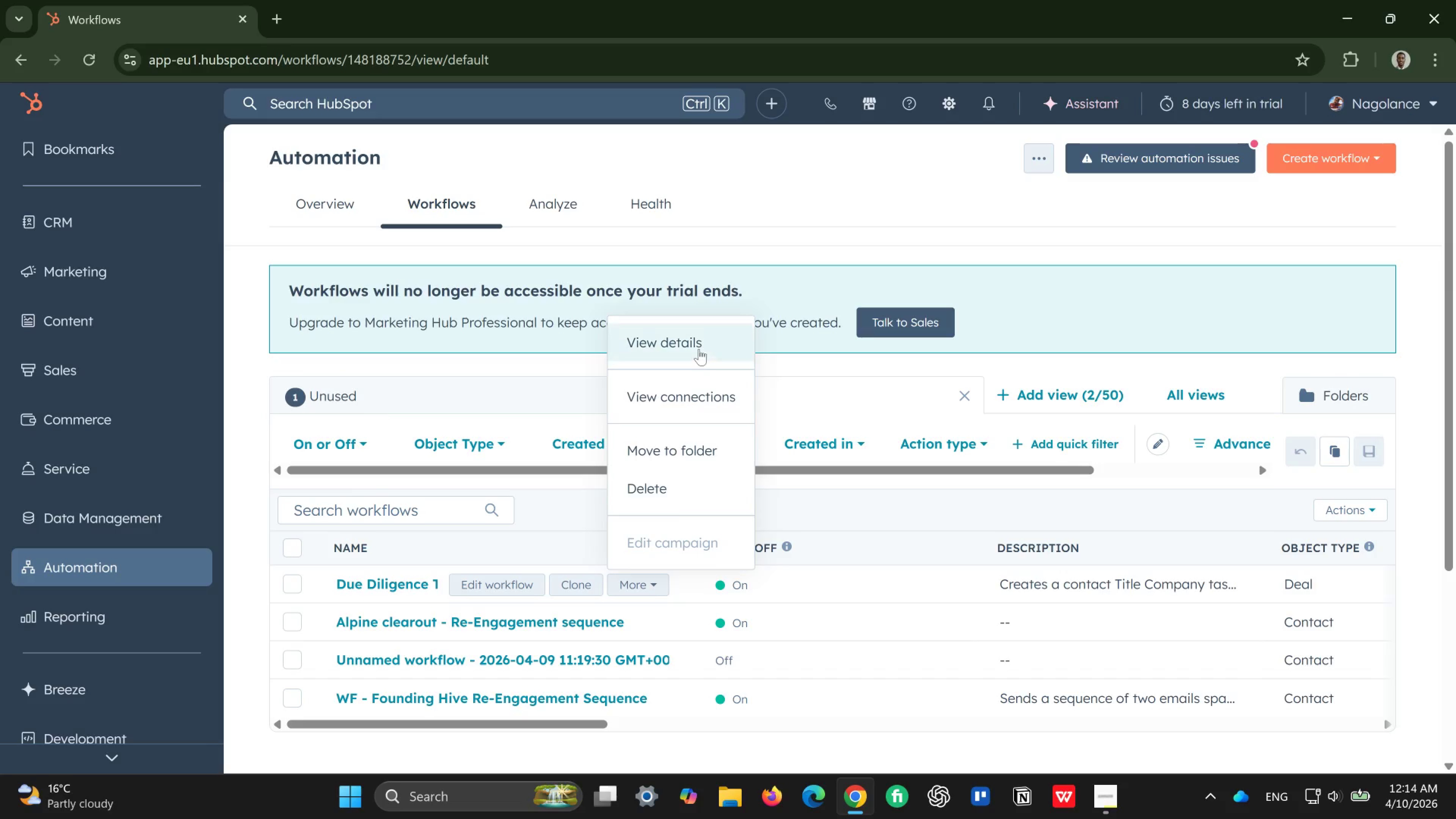 
left_click([506, 350])
 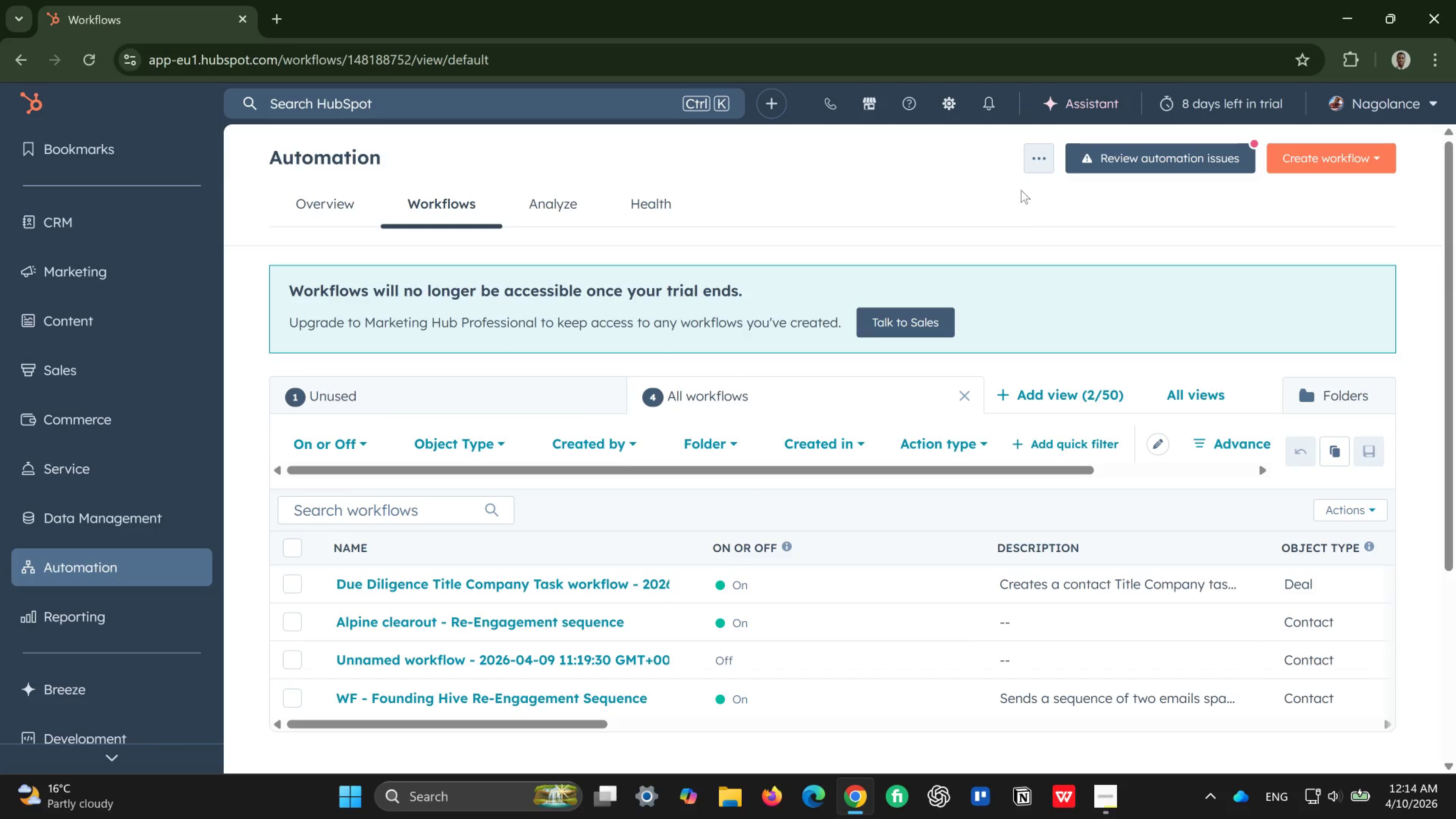 
left_click([1039, 162])
 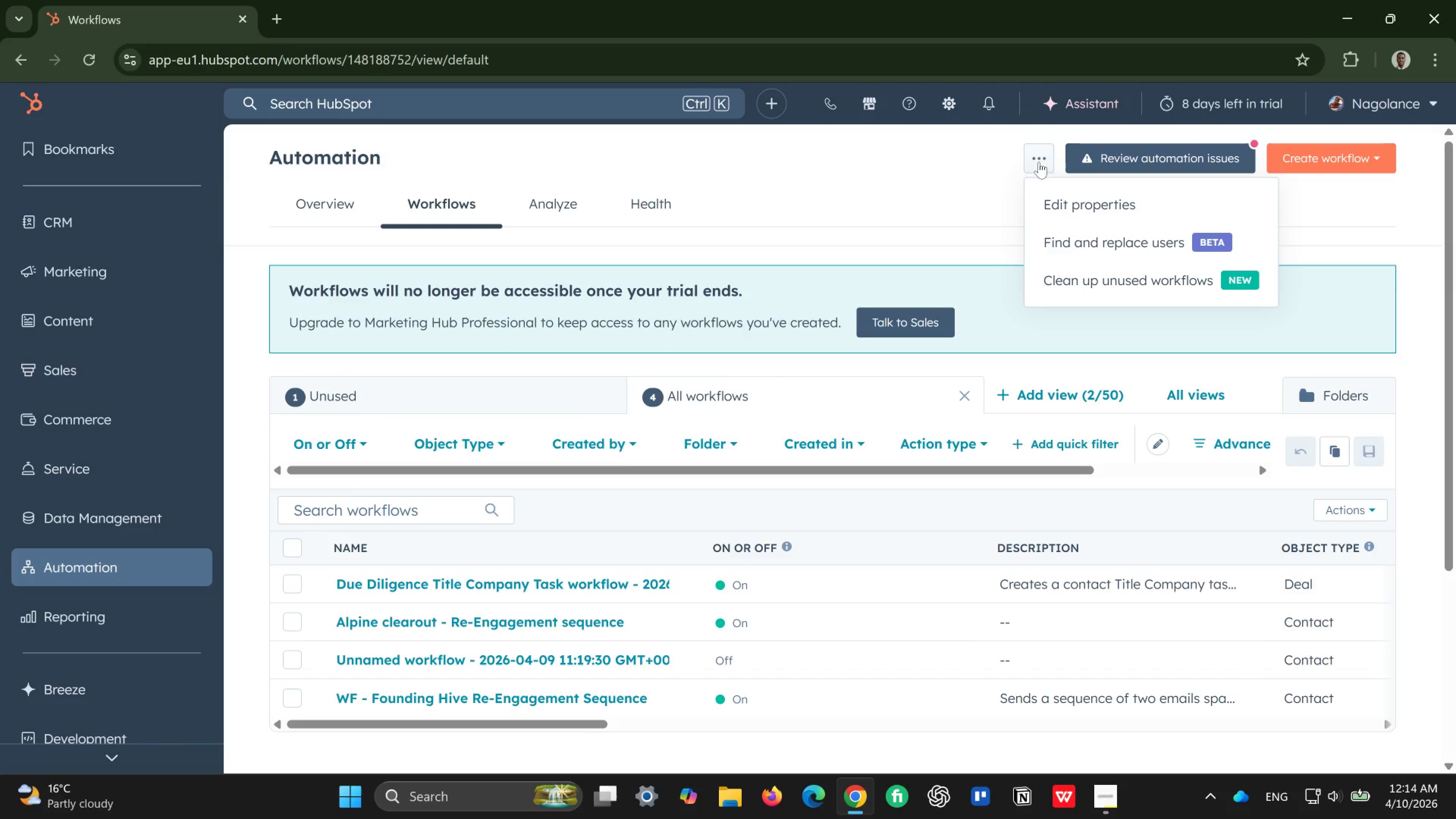 
left_click([909, 209])
 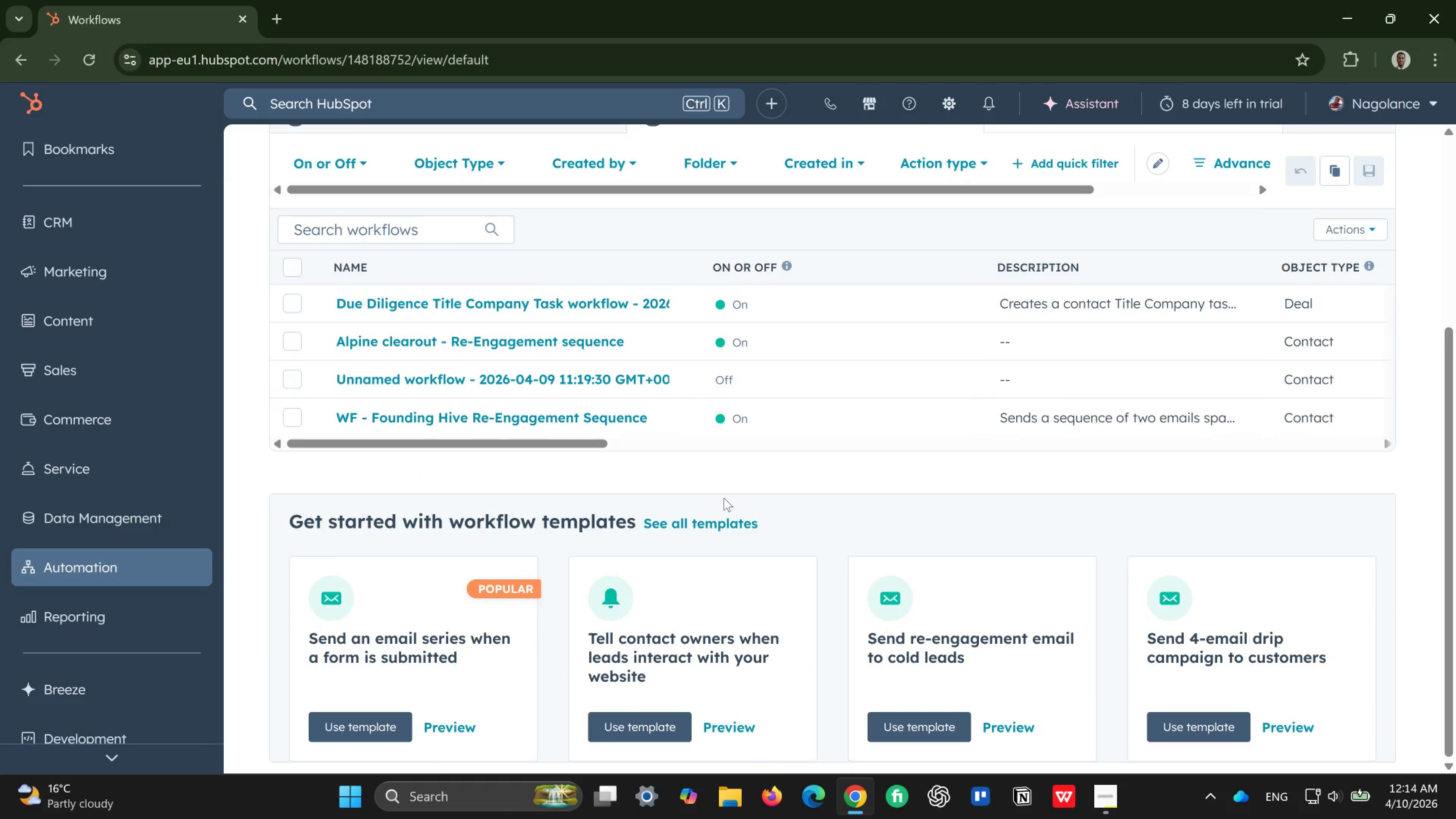 
wait(9.02)
 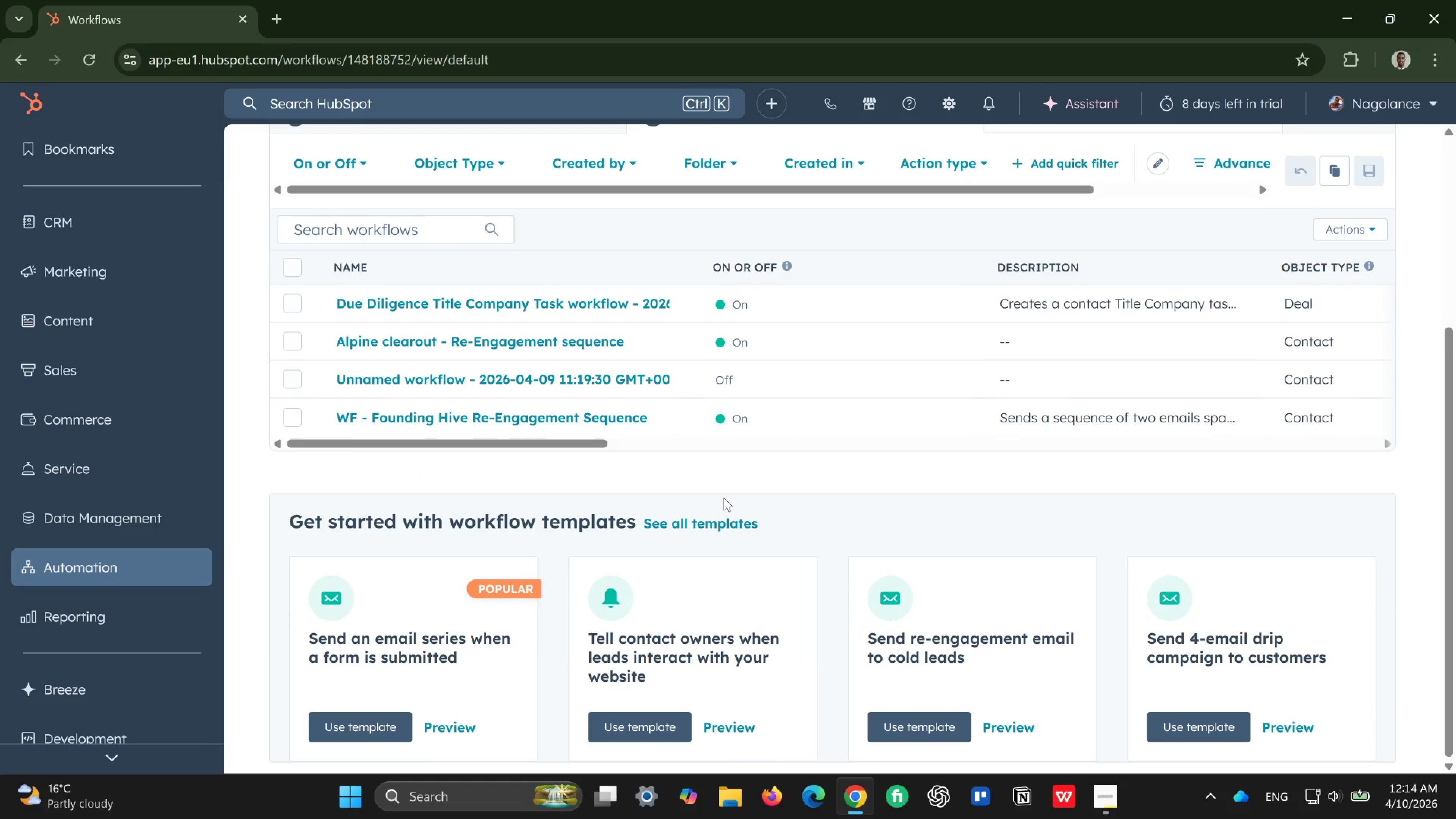 
left_click([150, 222])
 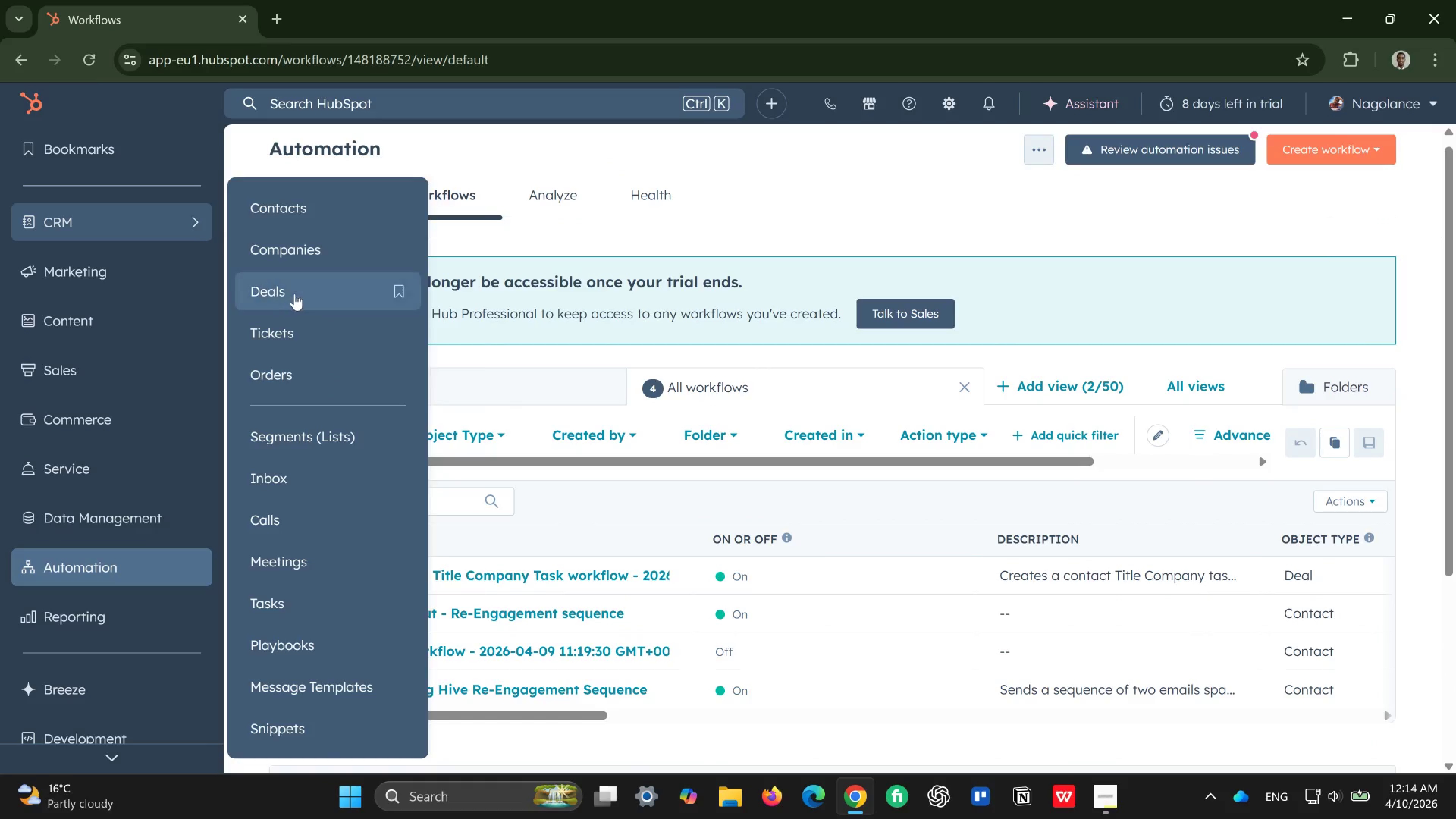 
left_click([295, 294])
 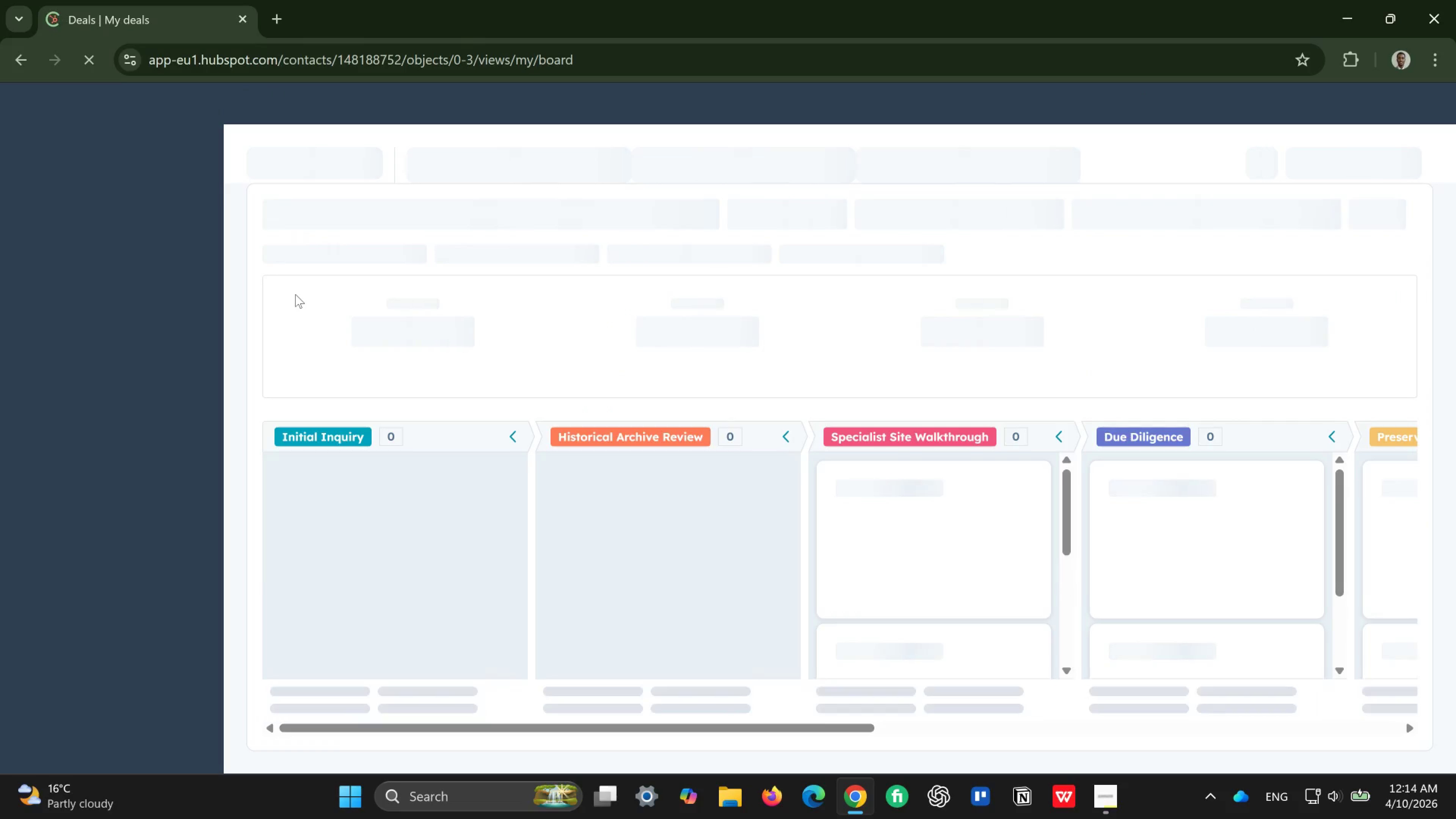 
wait(12.55)
 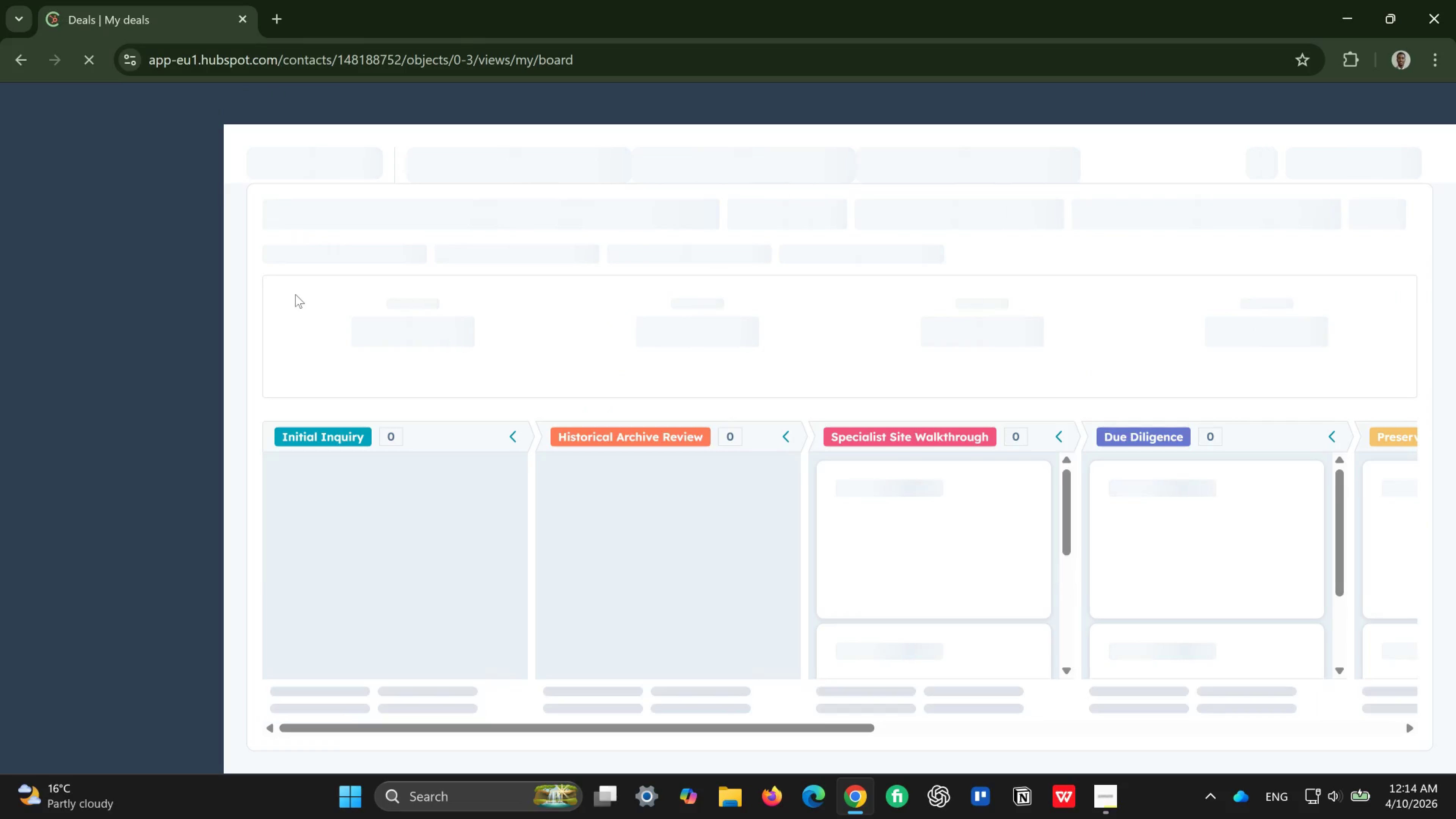 
left_click([572, 166])
 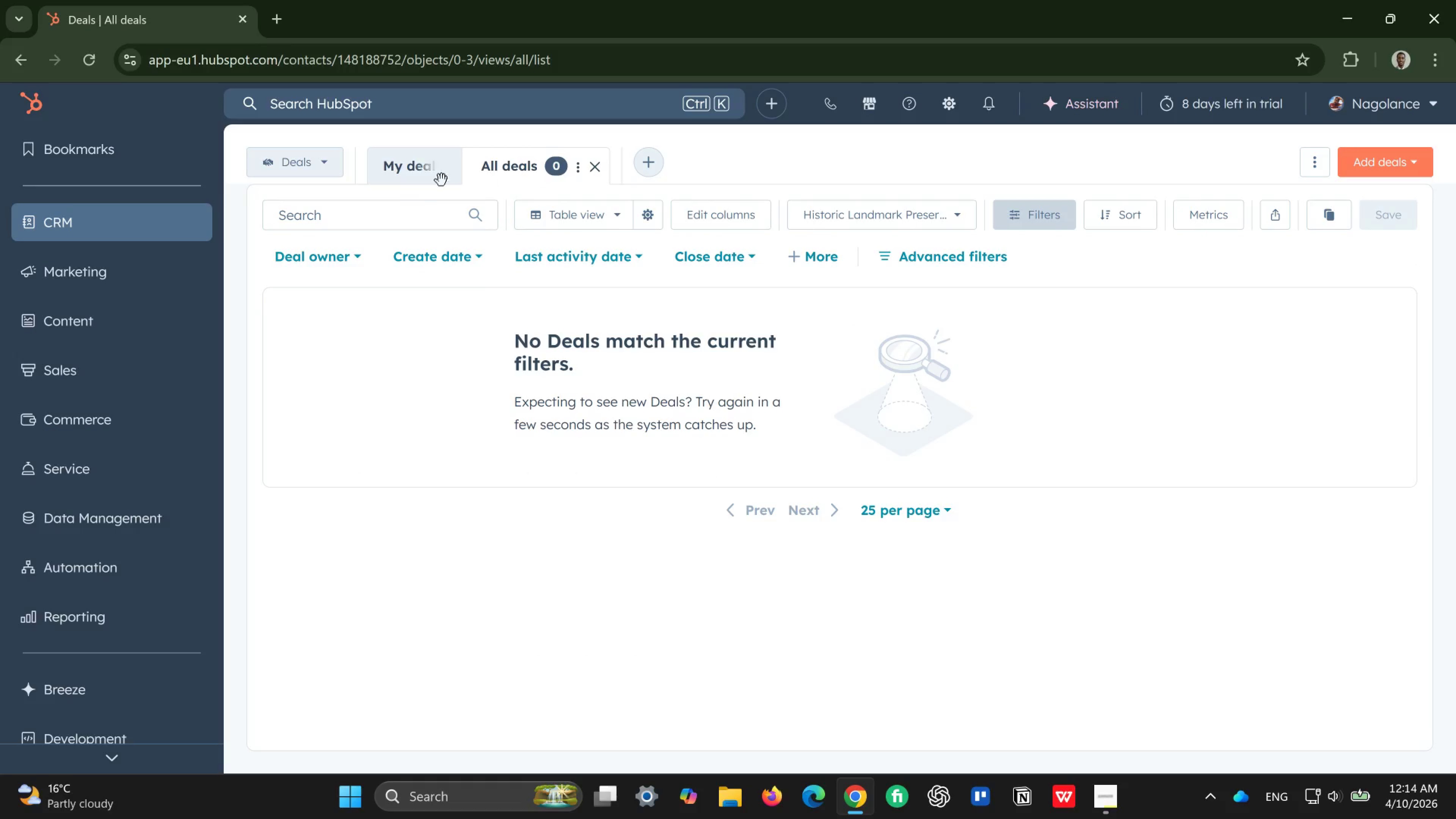 
wait(7.14)
 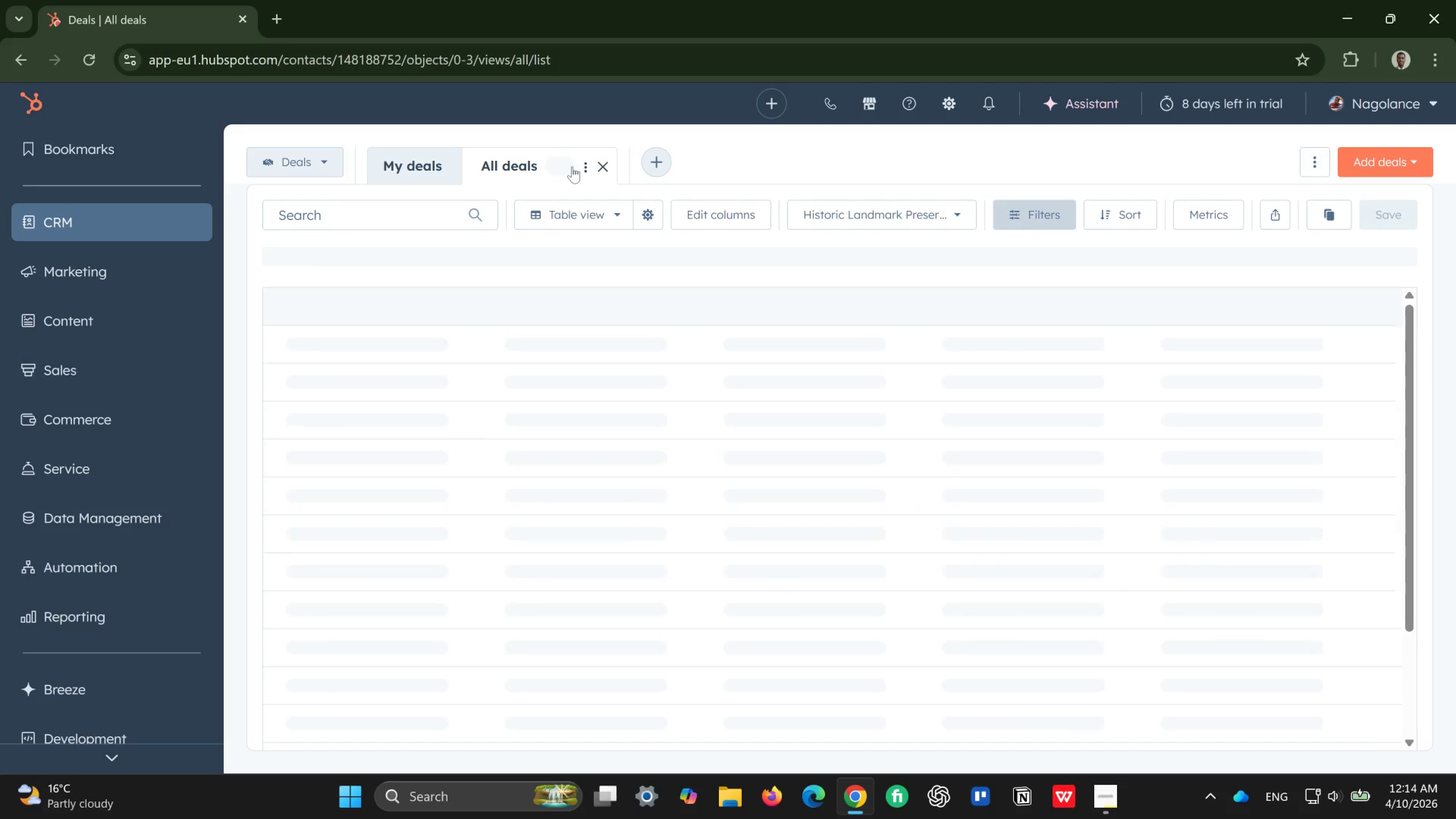 
left_click([415, 167])
 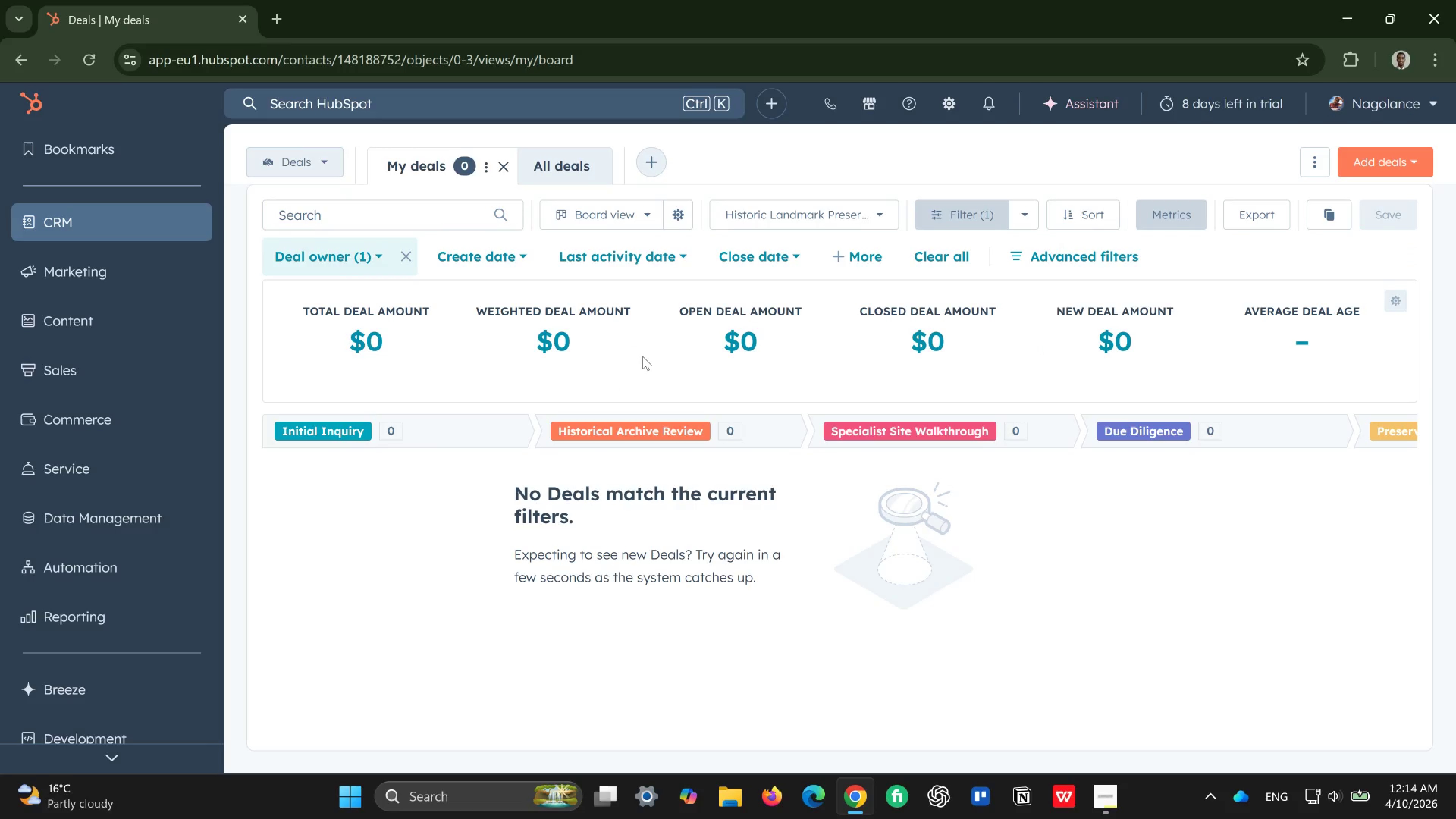 
wait(7.39)
 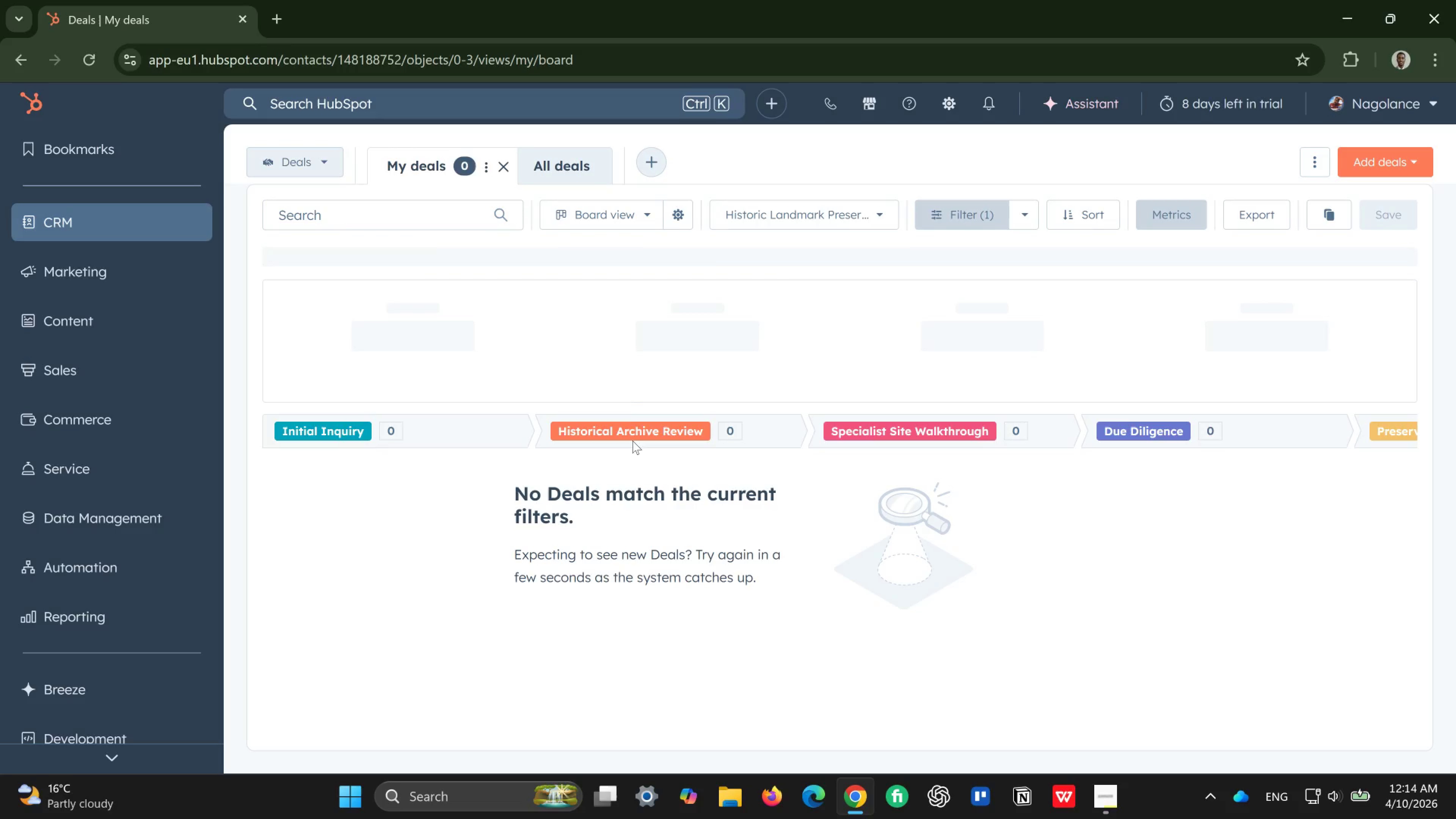 
left_click([1034, 212])
 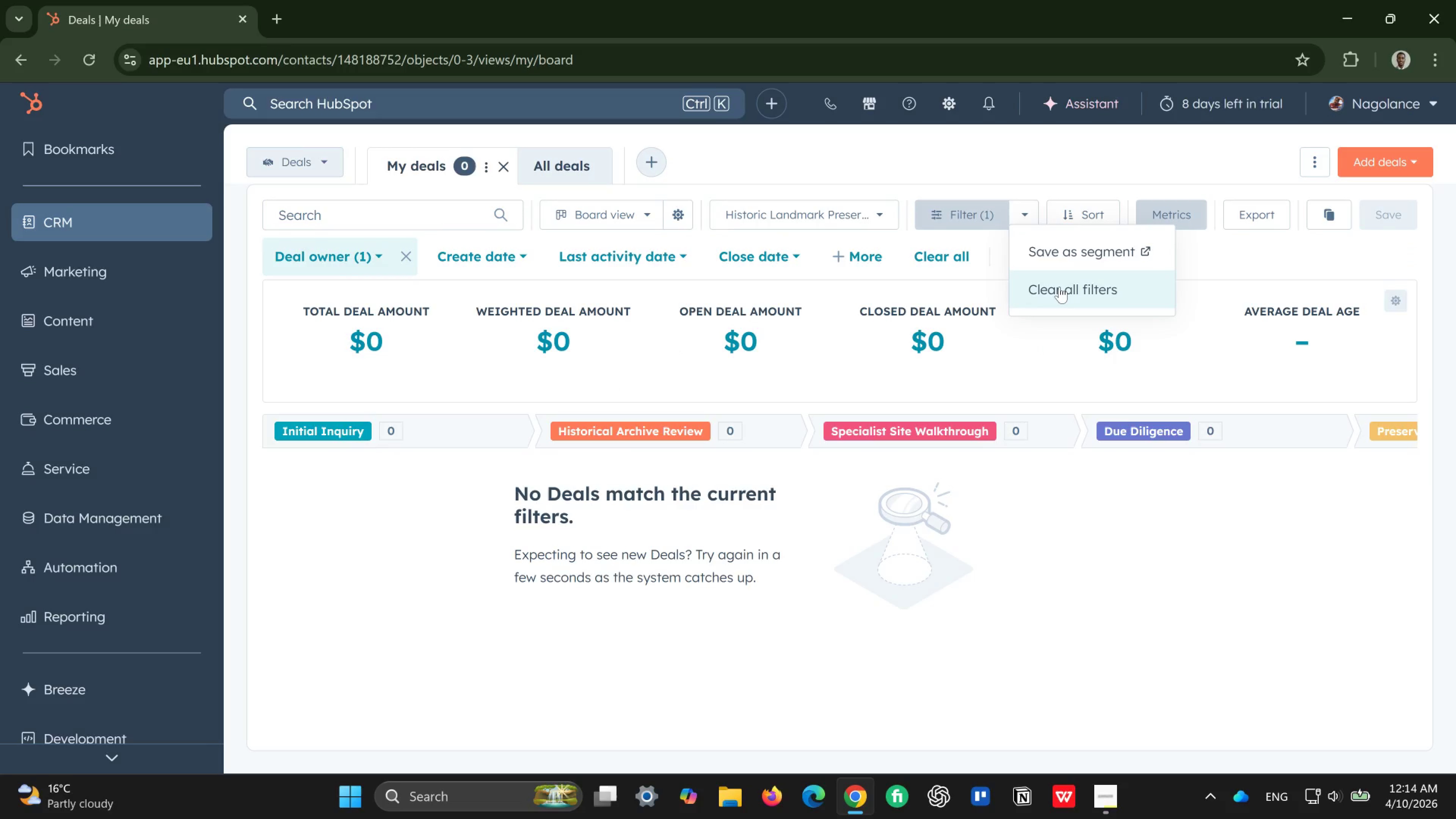 
left_click([1059, 287])
 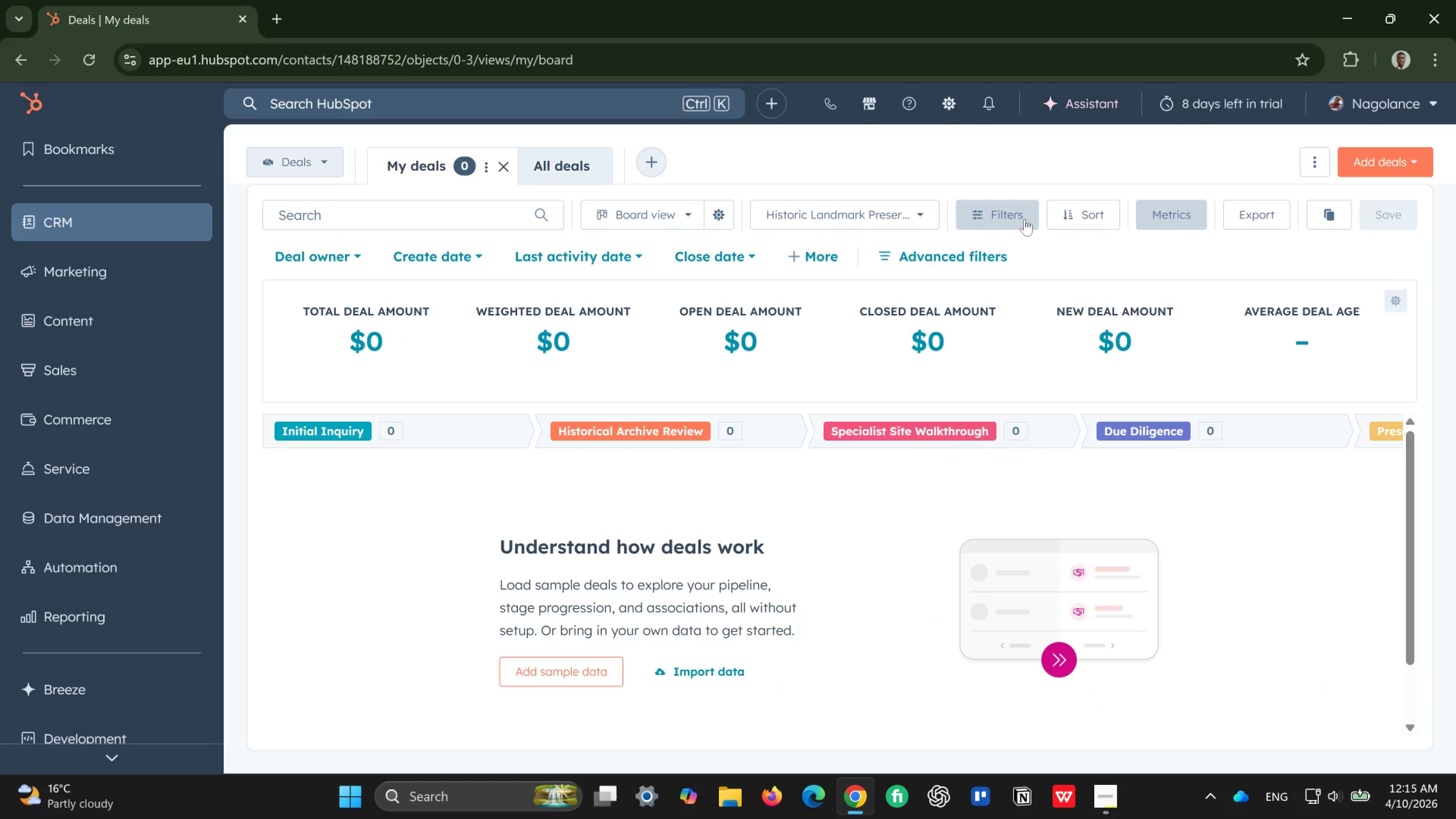 
wait(12.14)
 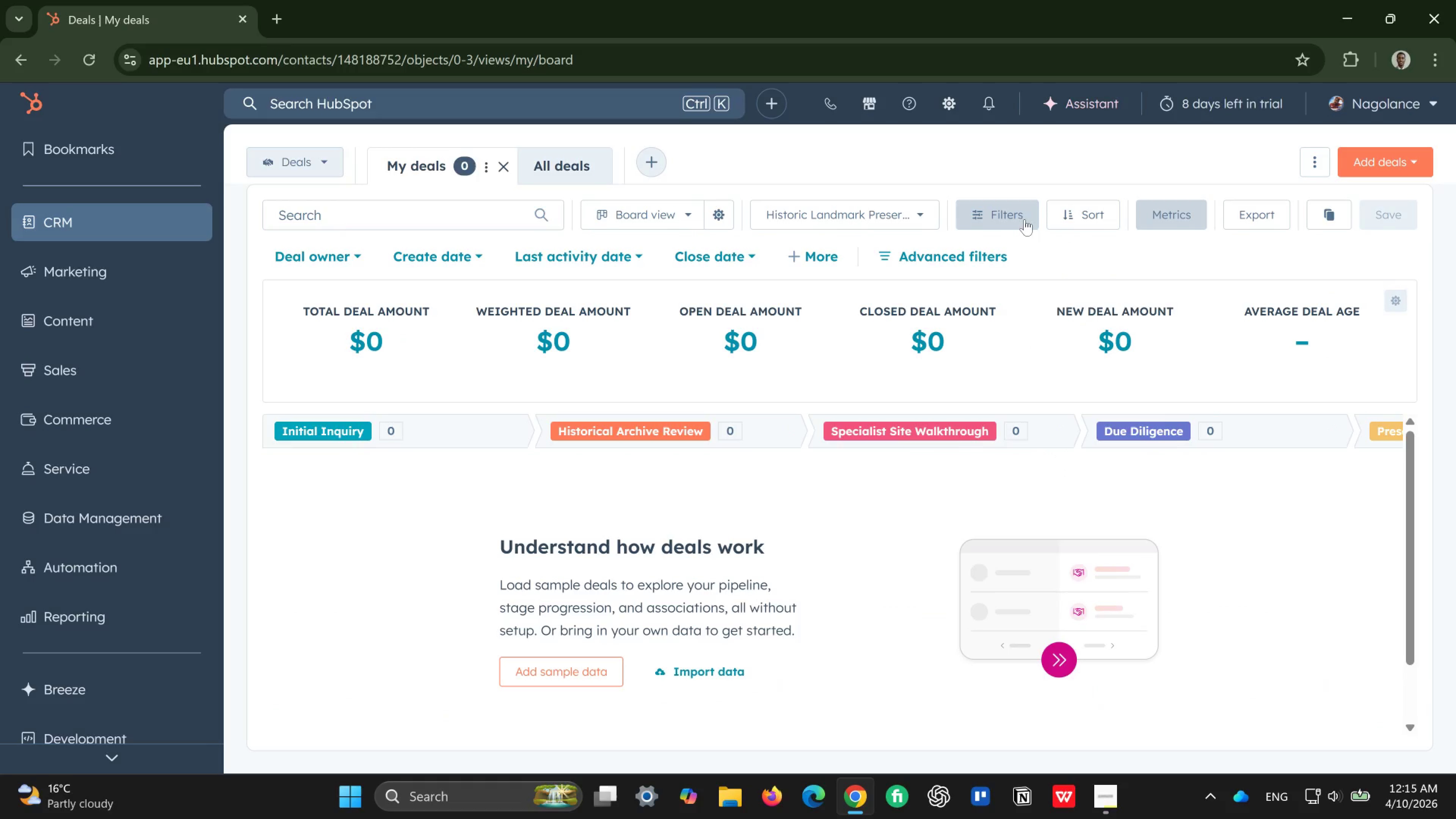 
left_click([687, 214])
 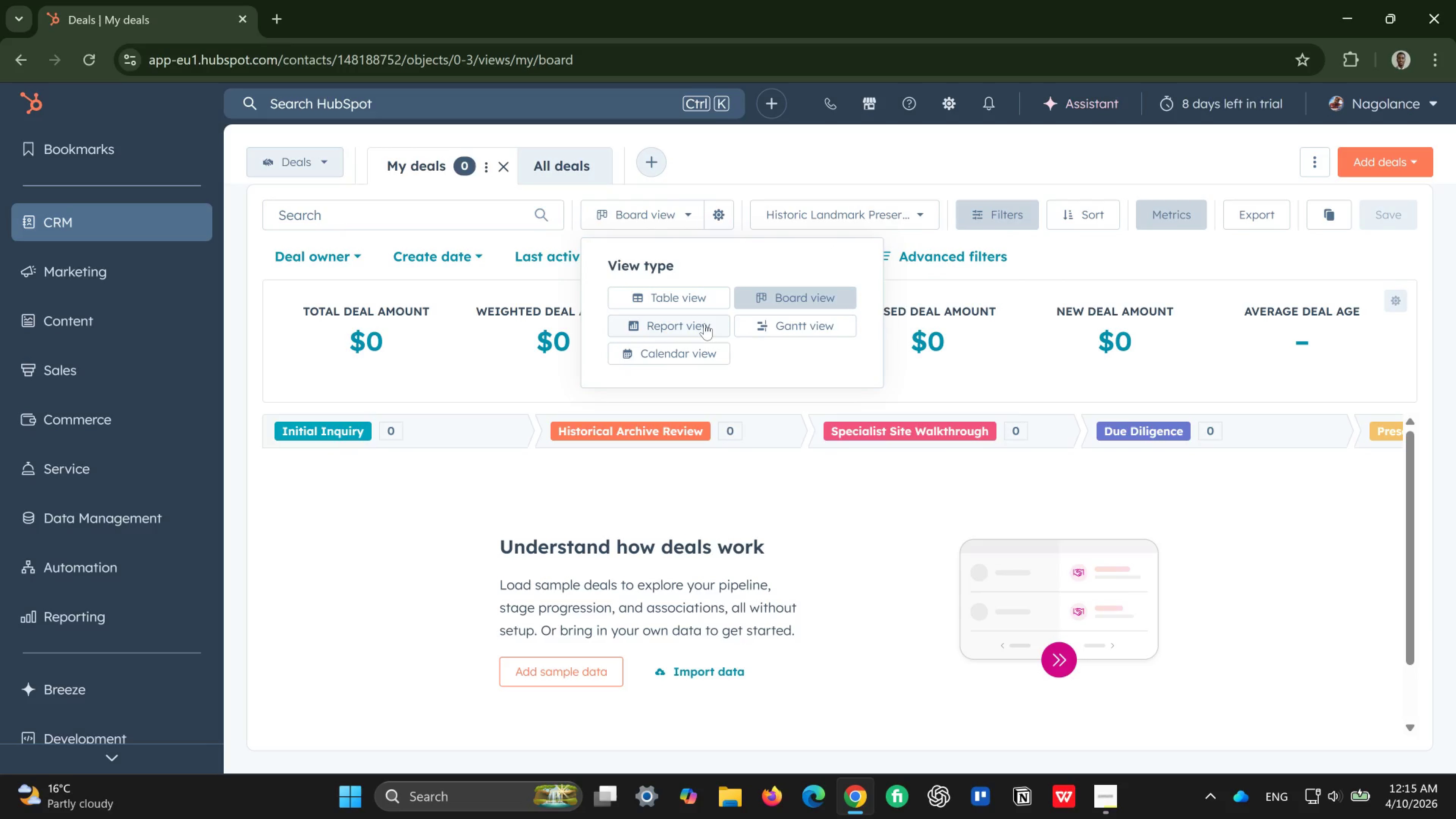 
left_click([704, 300])
 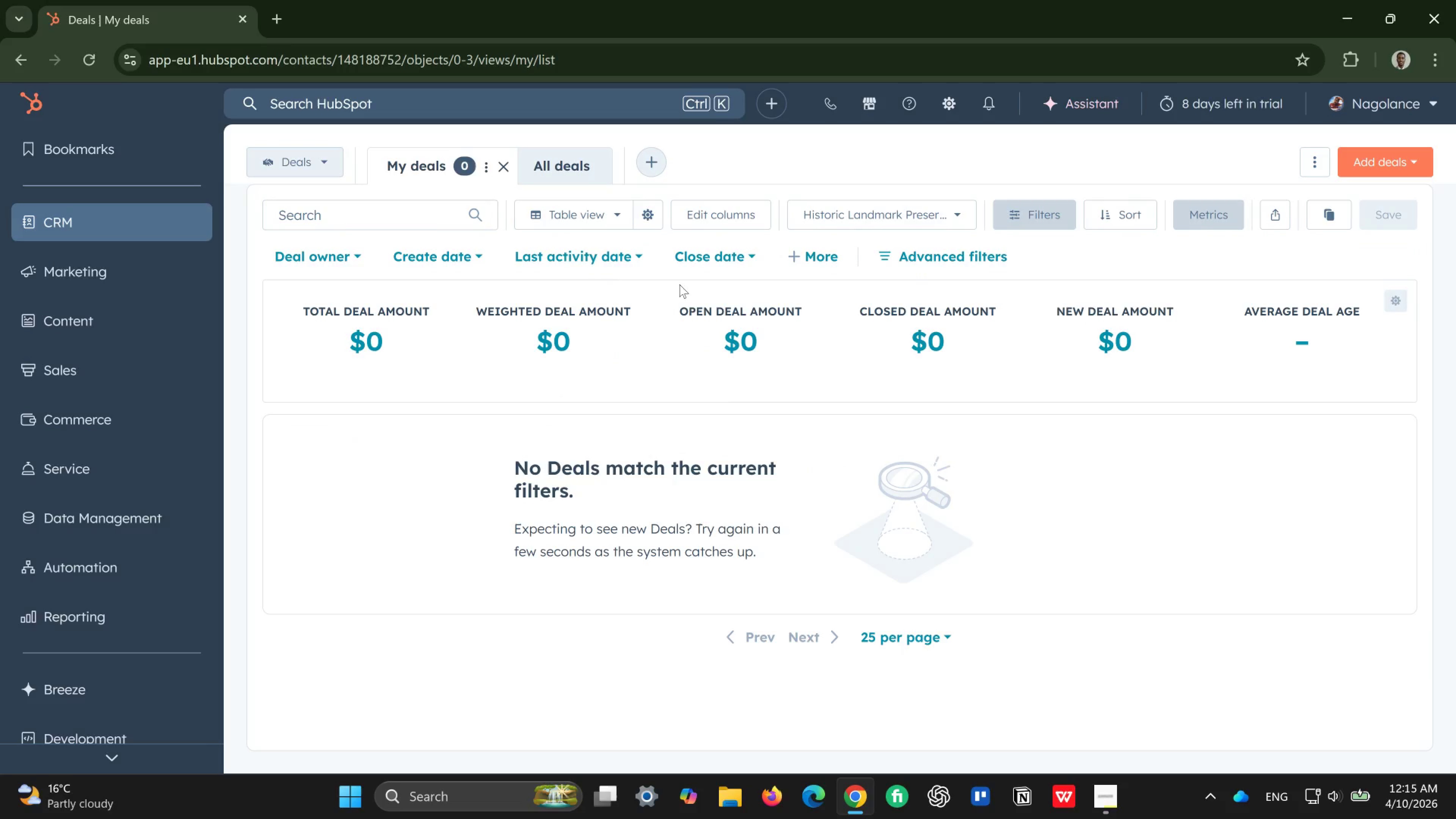 
wait(5.14)
 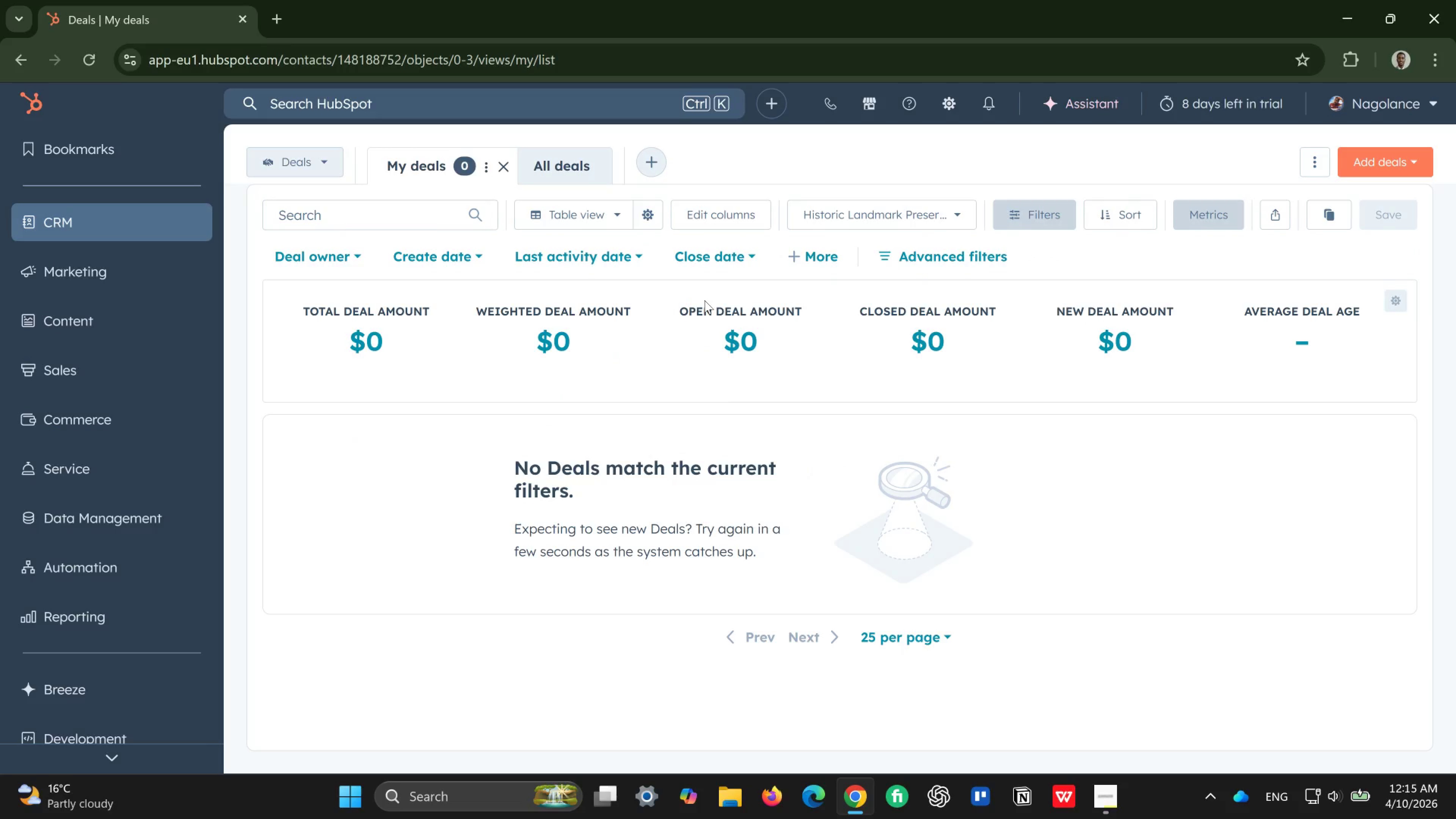 
left_click([358, 250])
 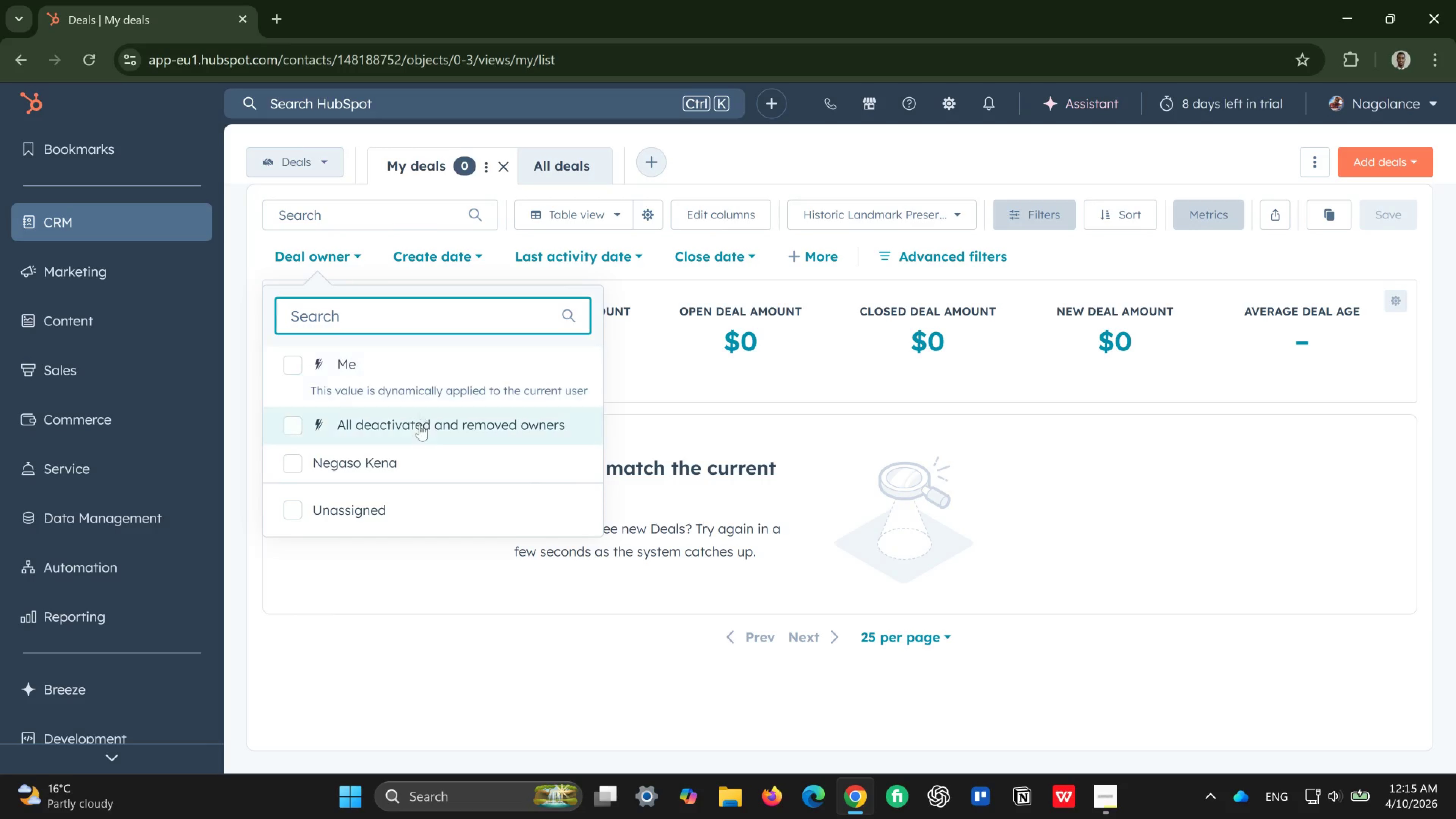 
mouse_move([393, 466])
 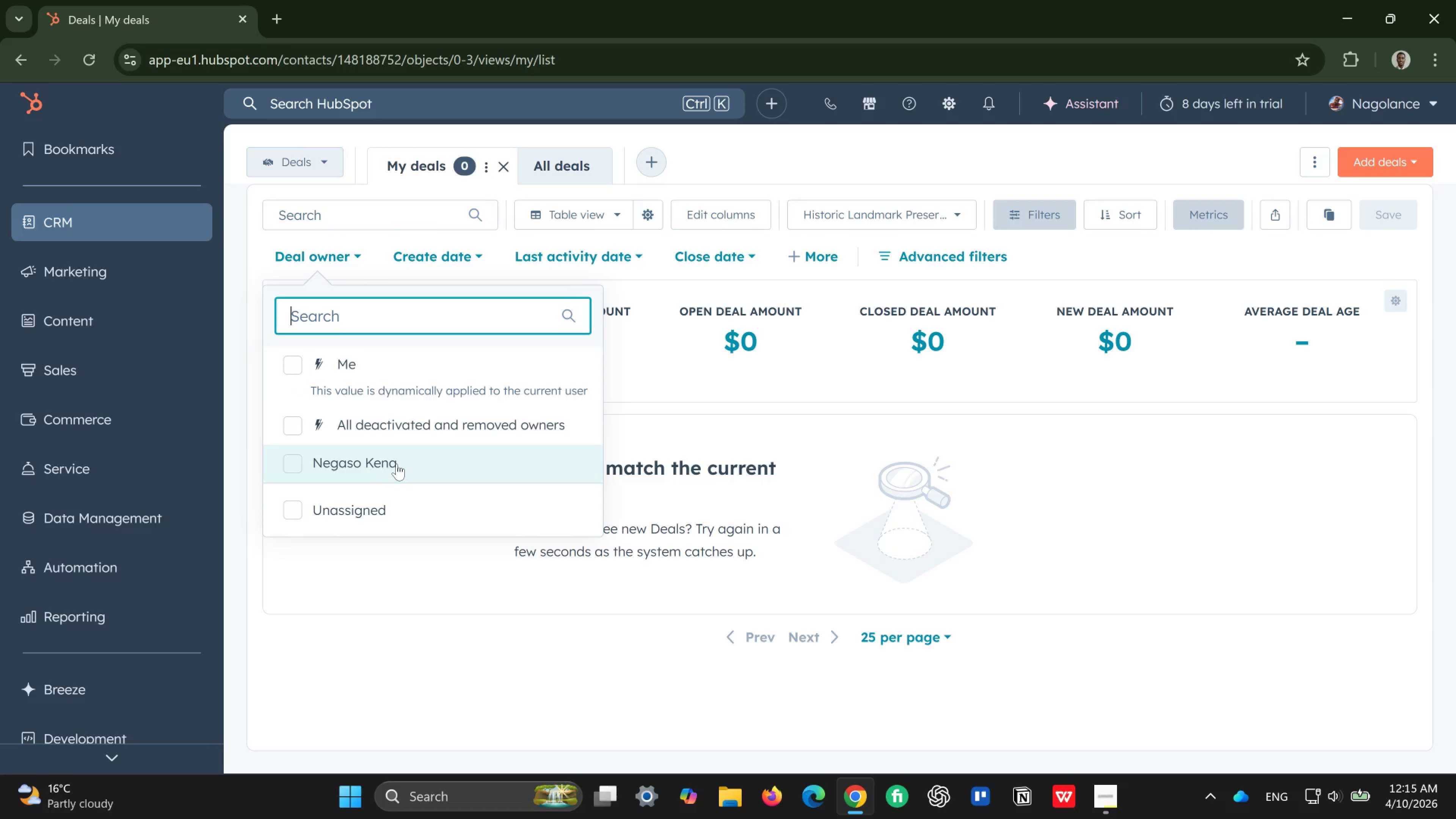 
left_click([397, 464])
 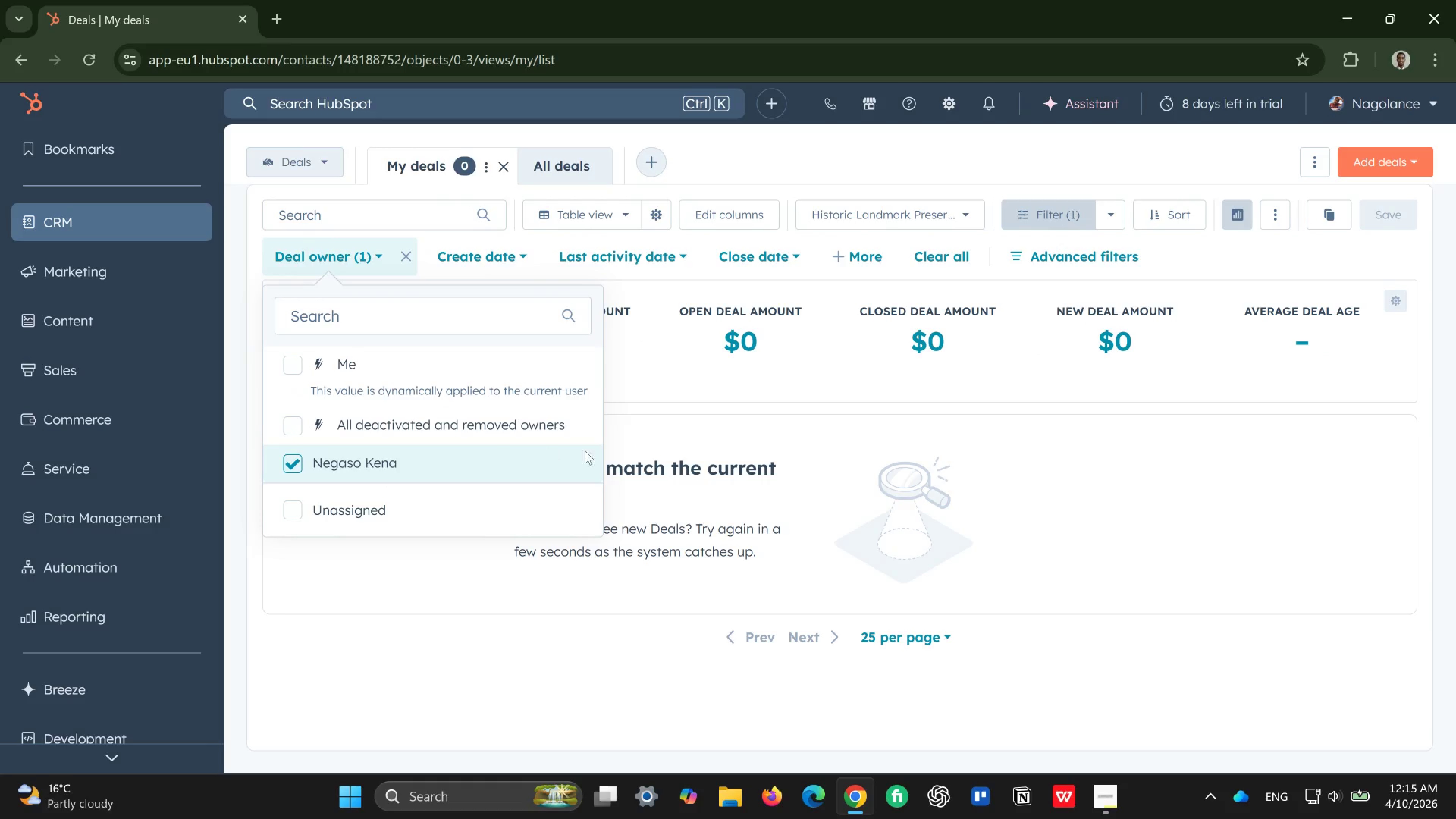 
left_click([690, 438])
 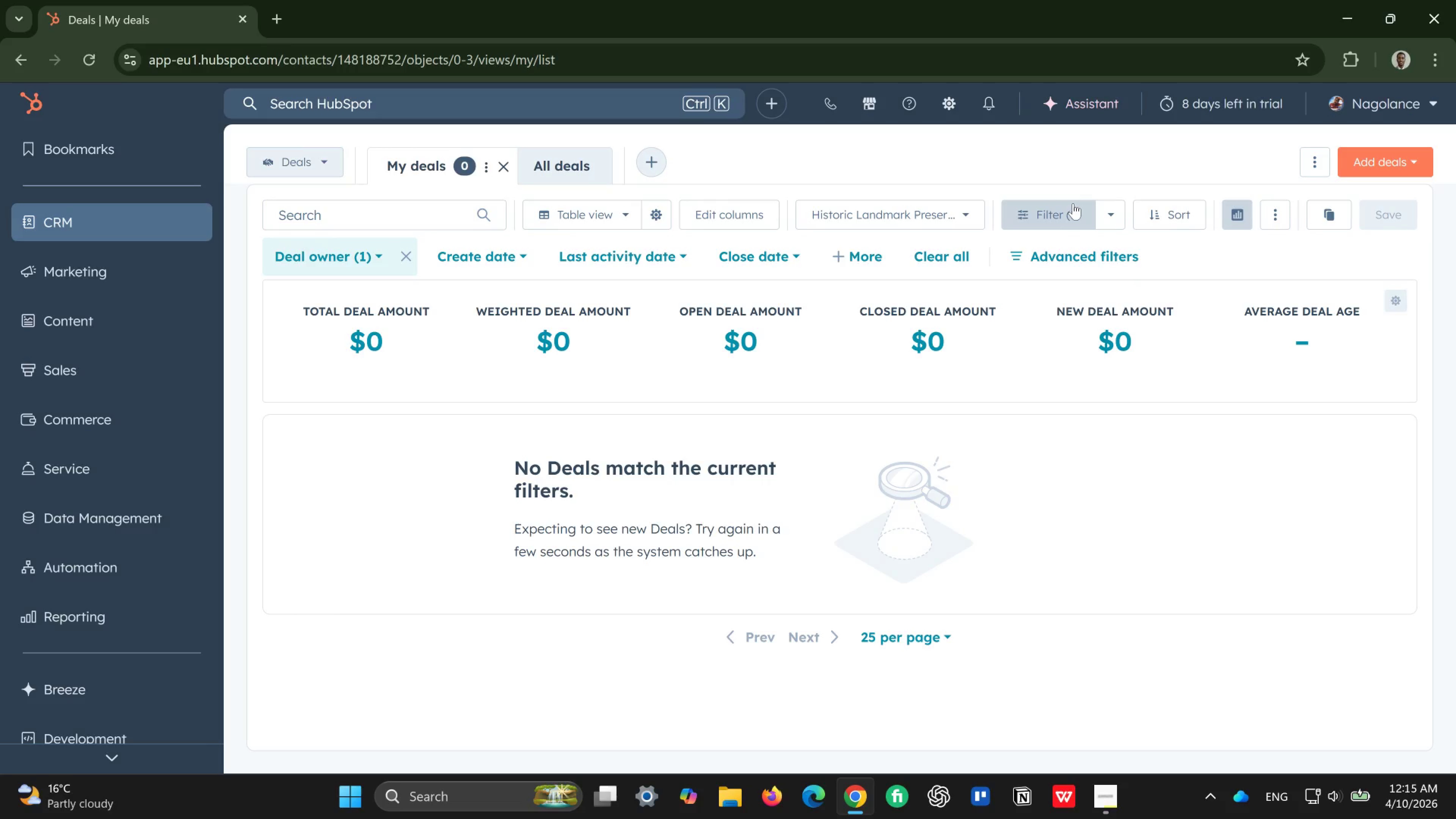 
left_click([1107, 209])
 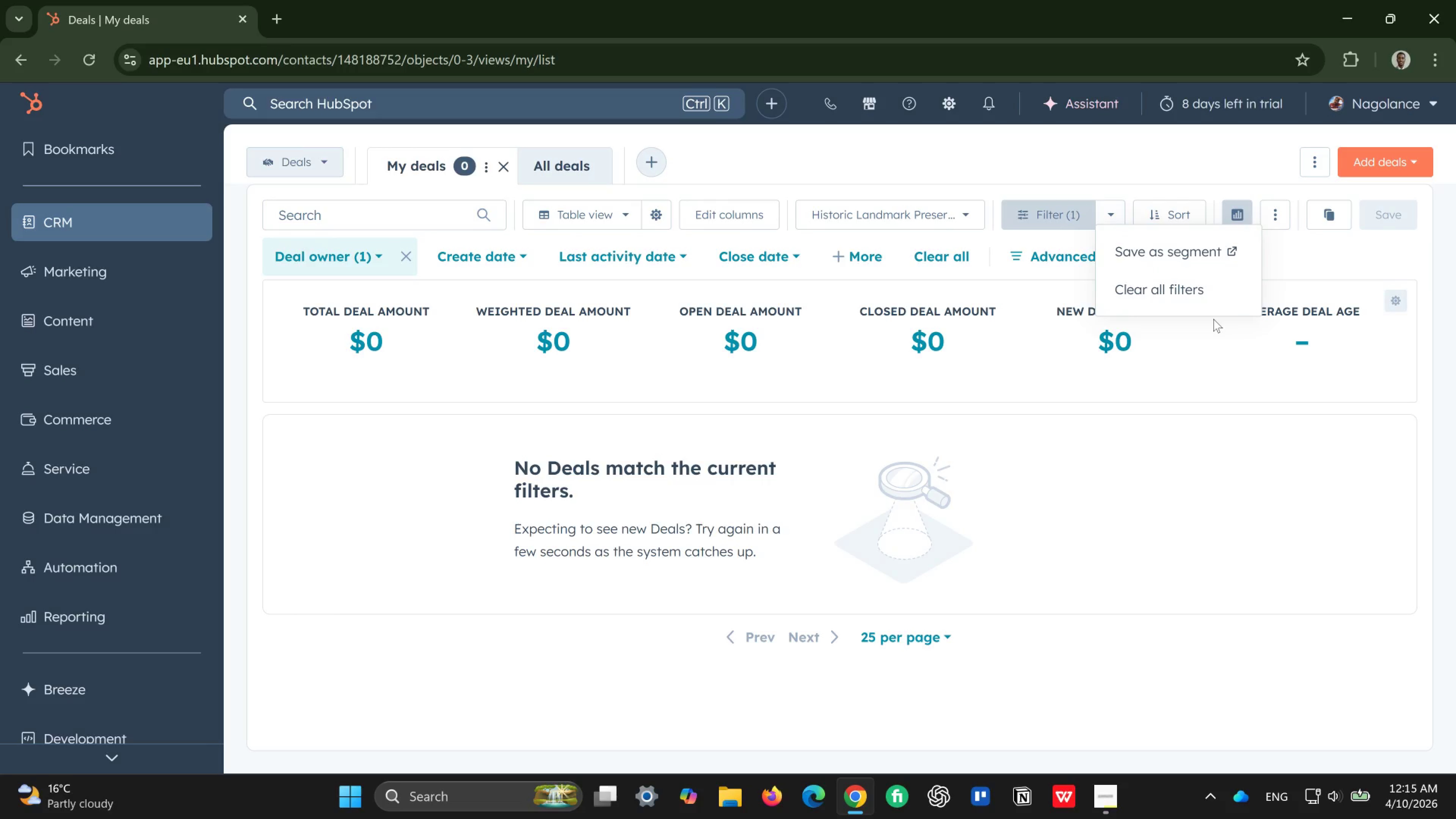 
left_click([1217, 334])
 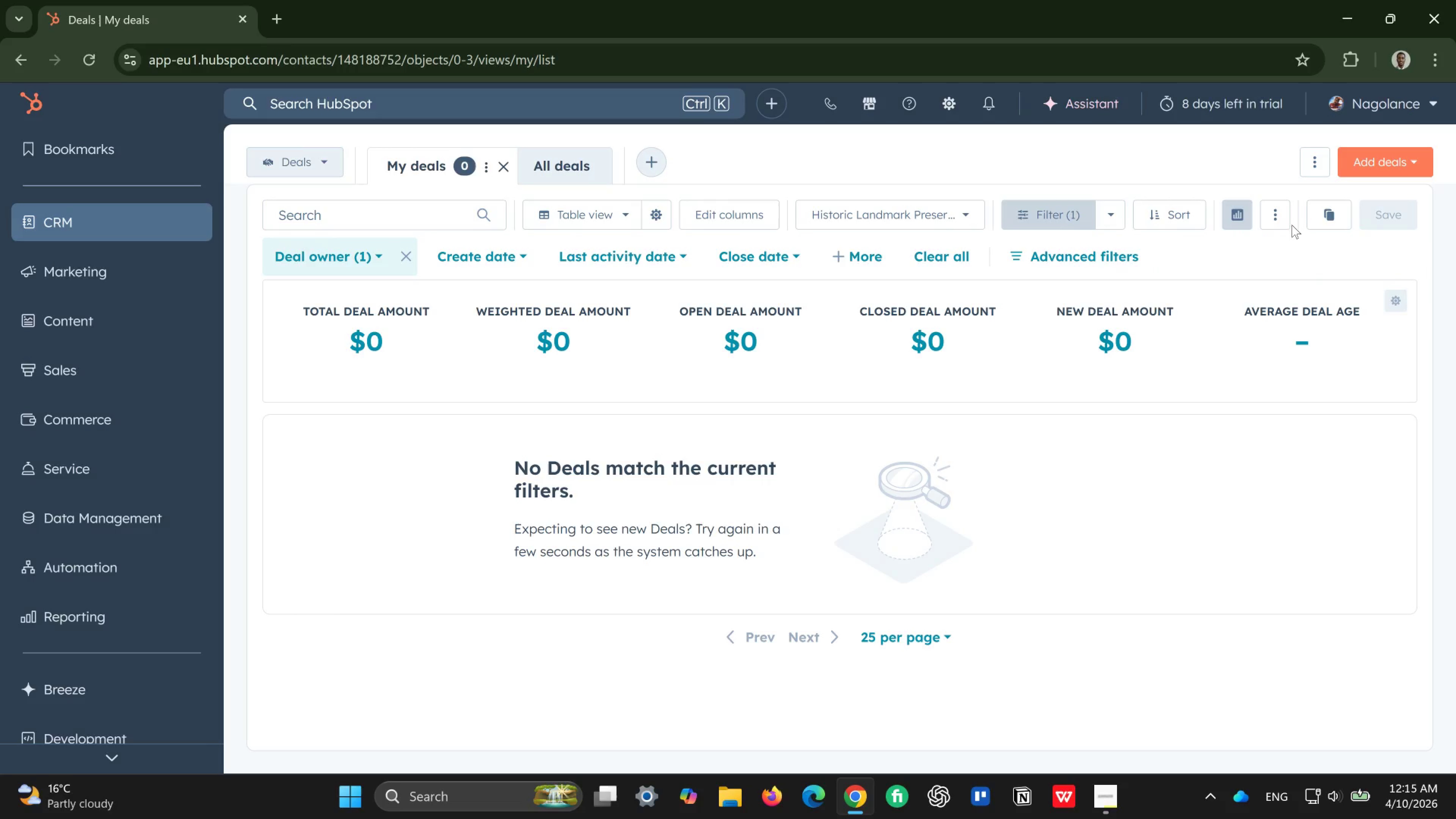 
left_click([1280, 215])
 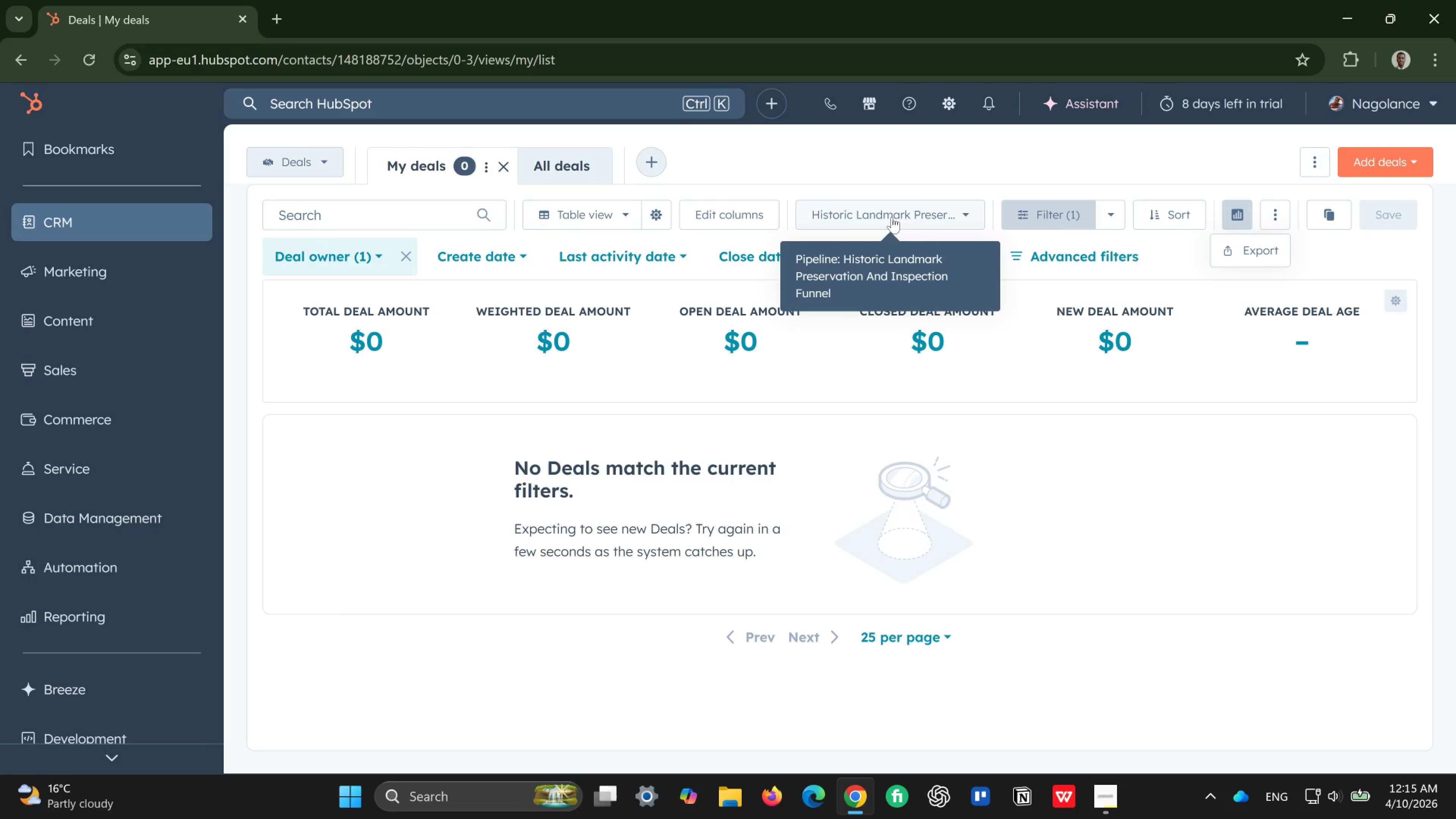 
left_click([743, 211])
 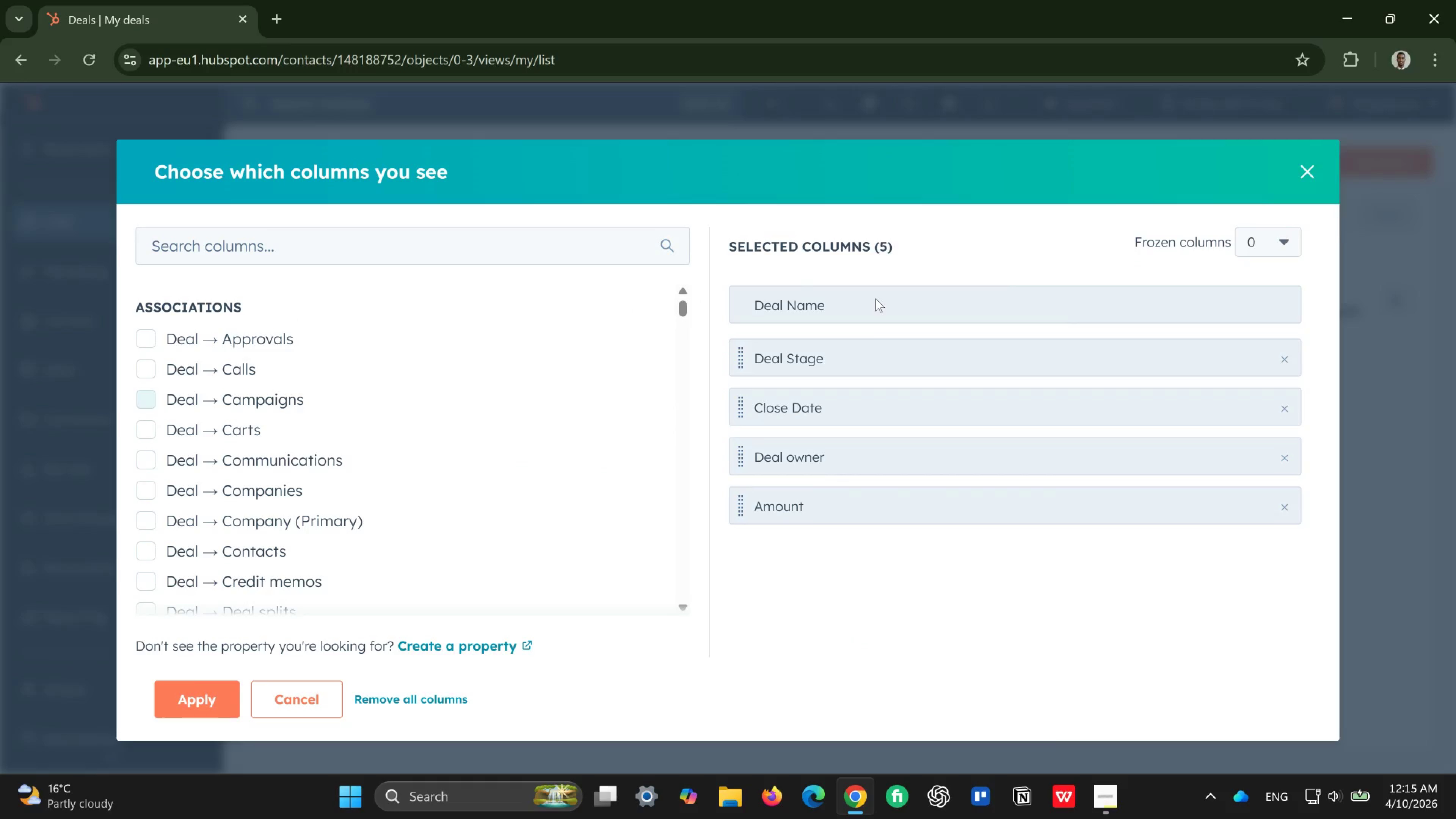 
wait(5.72)
 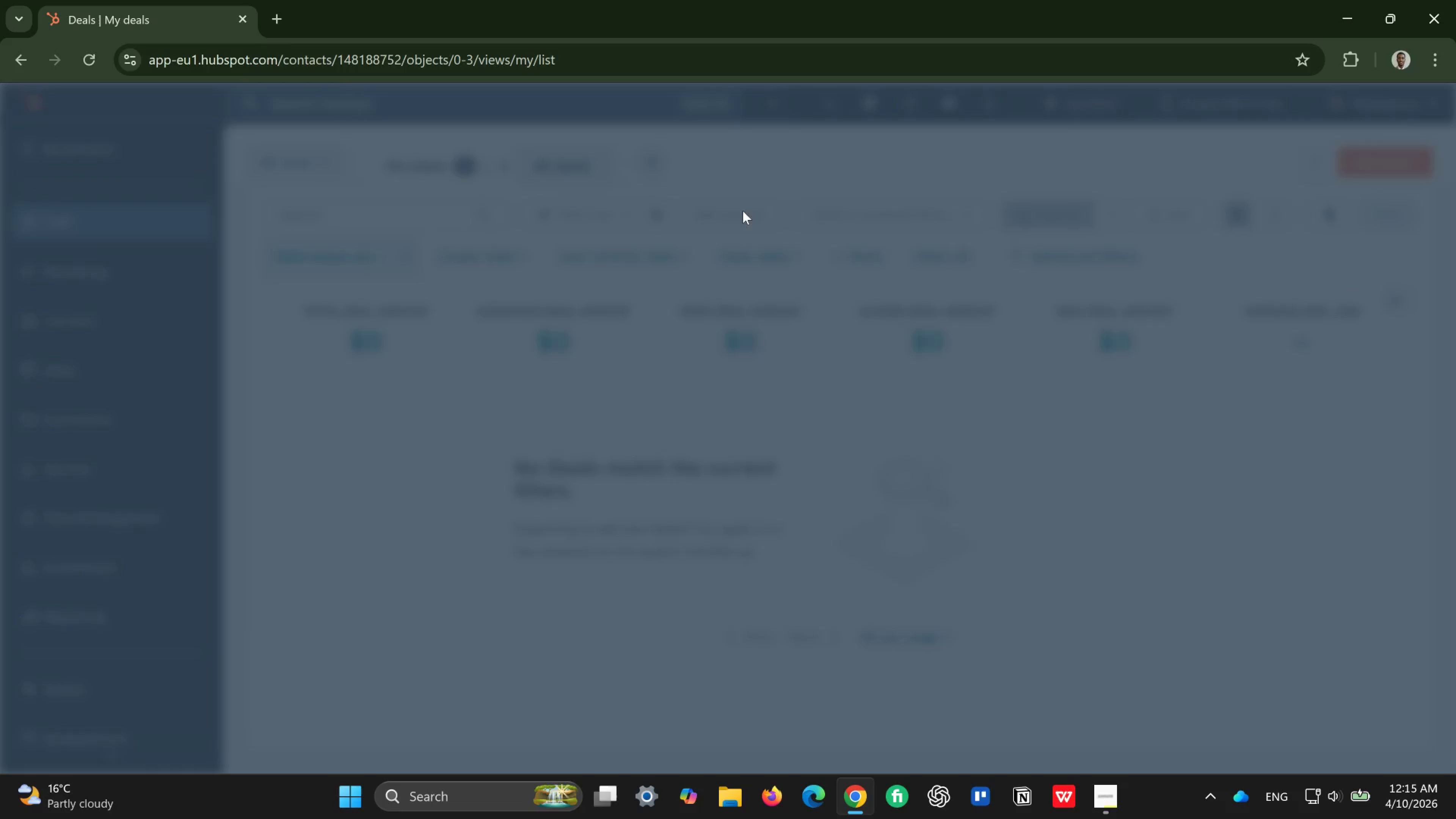 
left_click([1309, 170])
 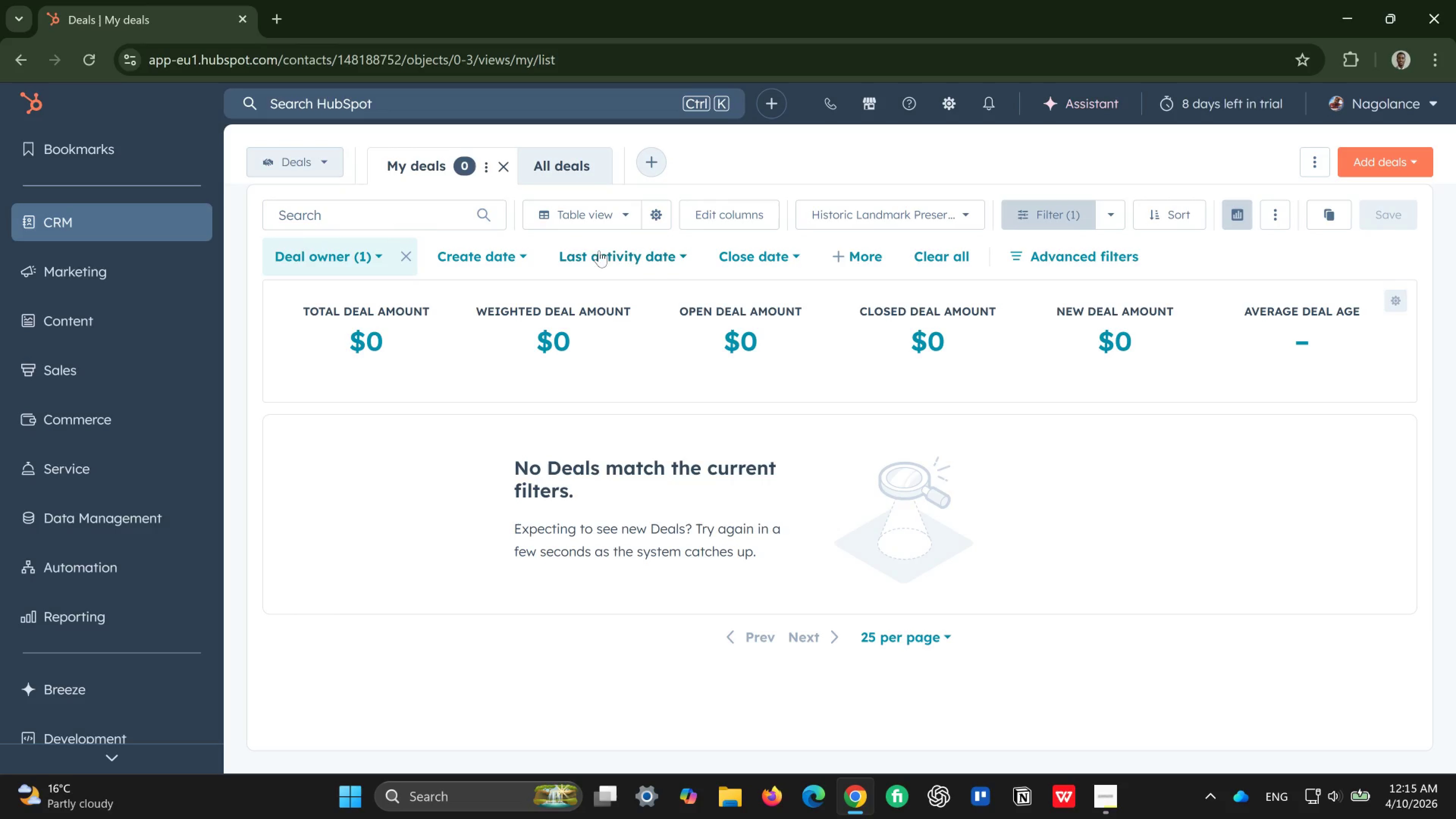 
left_click([621, 215])
 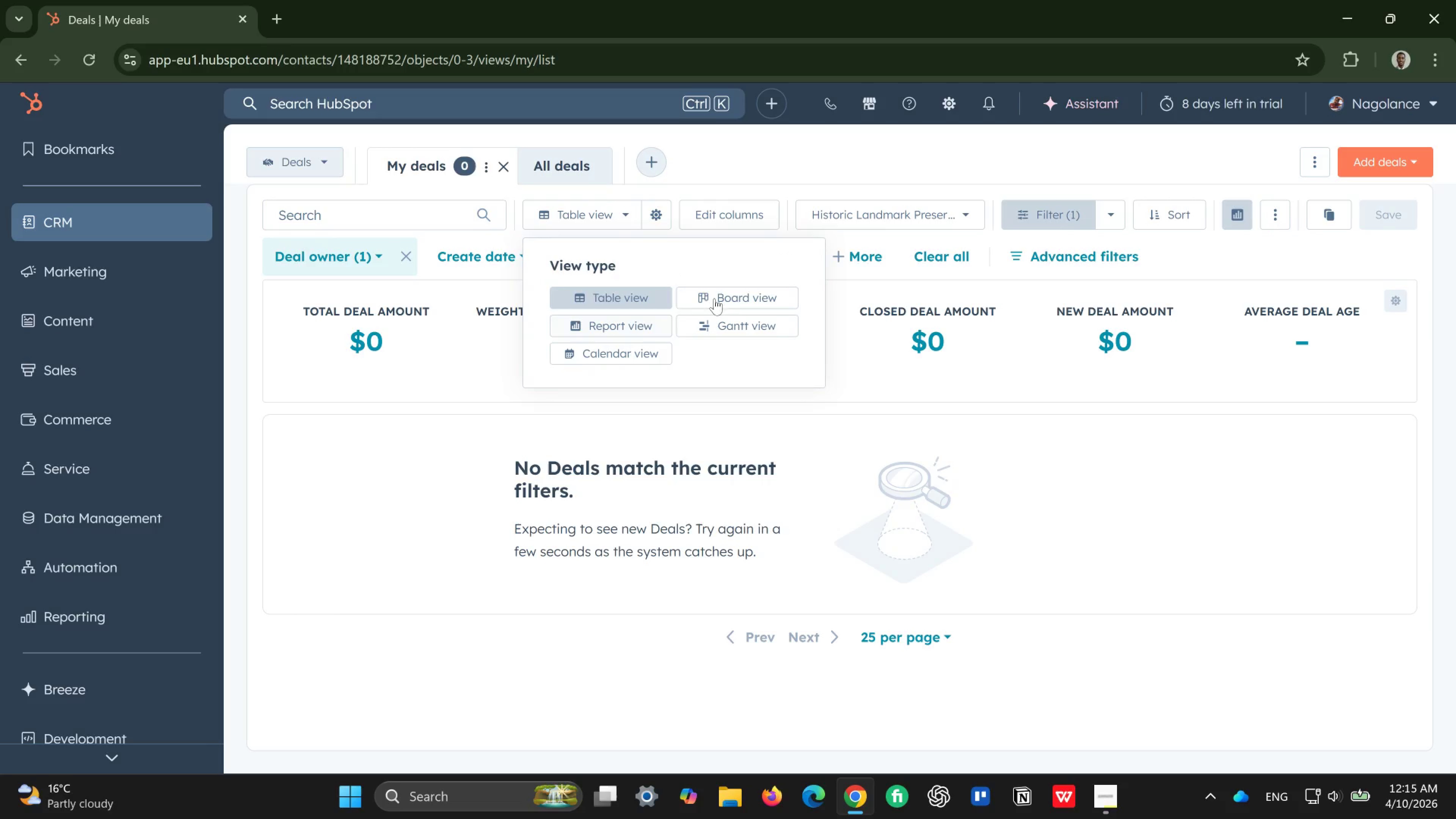 
left_click([756, 292])
 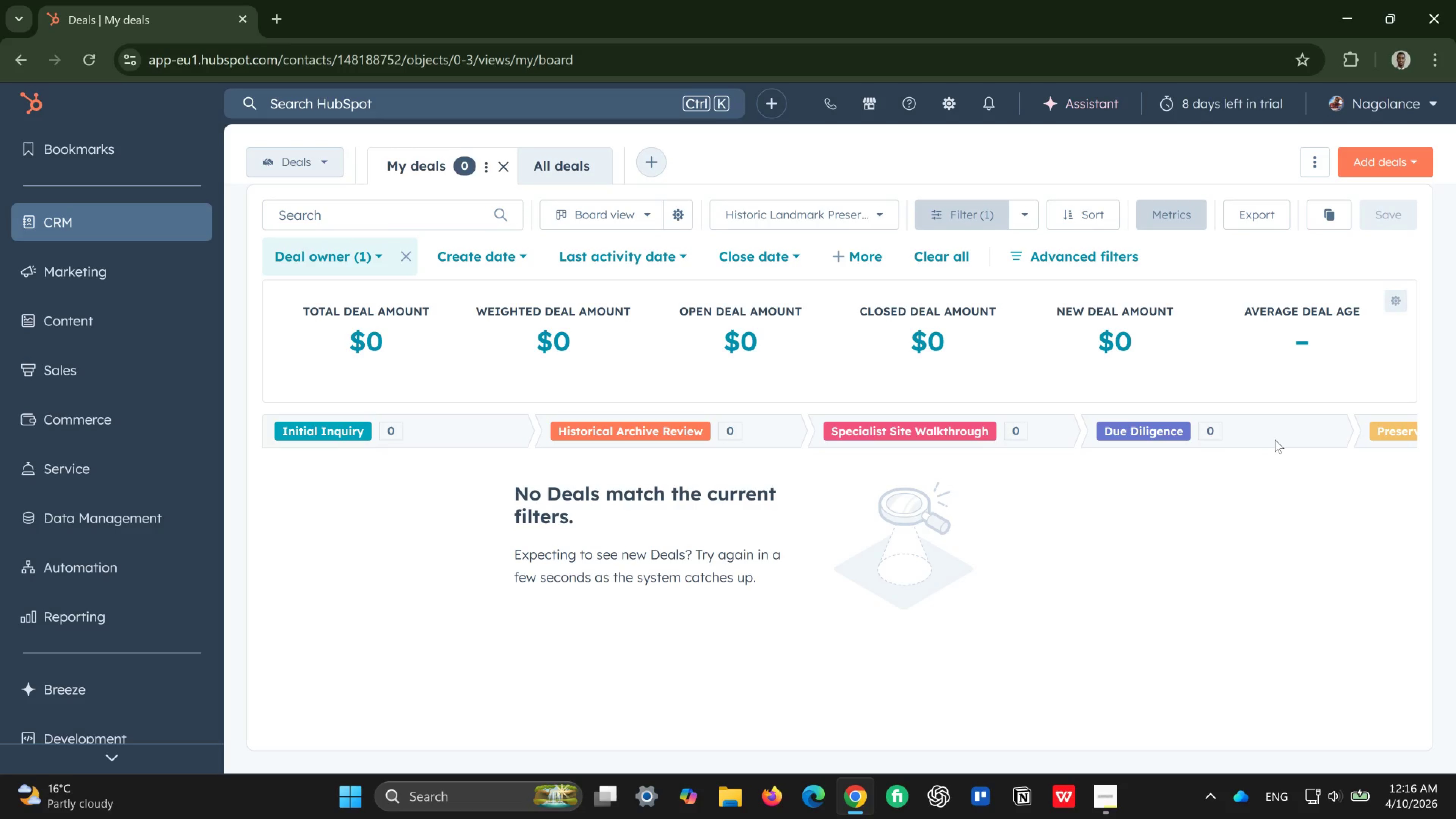 
wait(14.49)
 